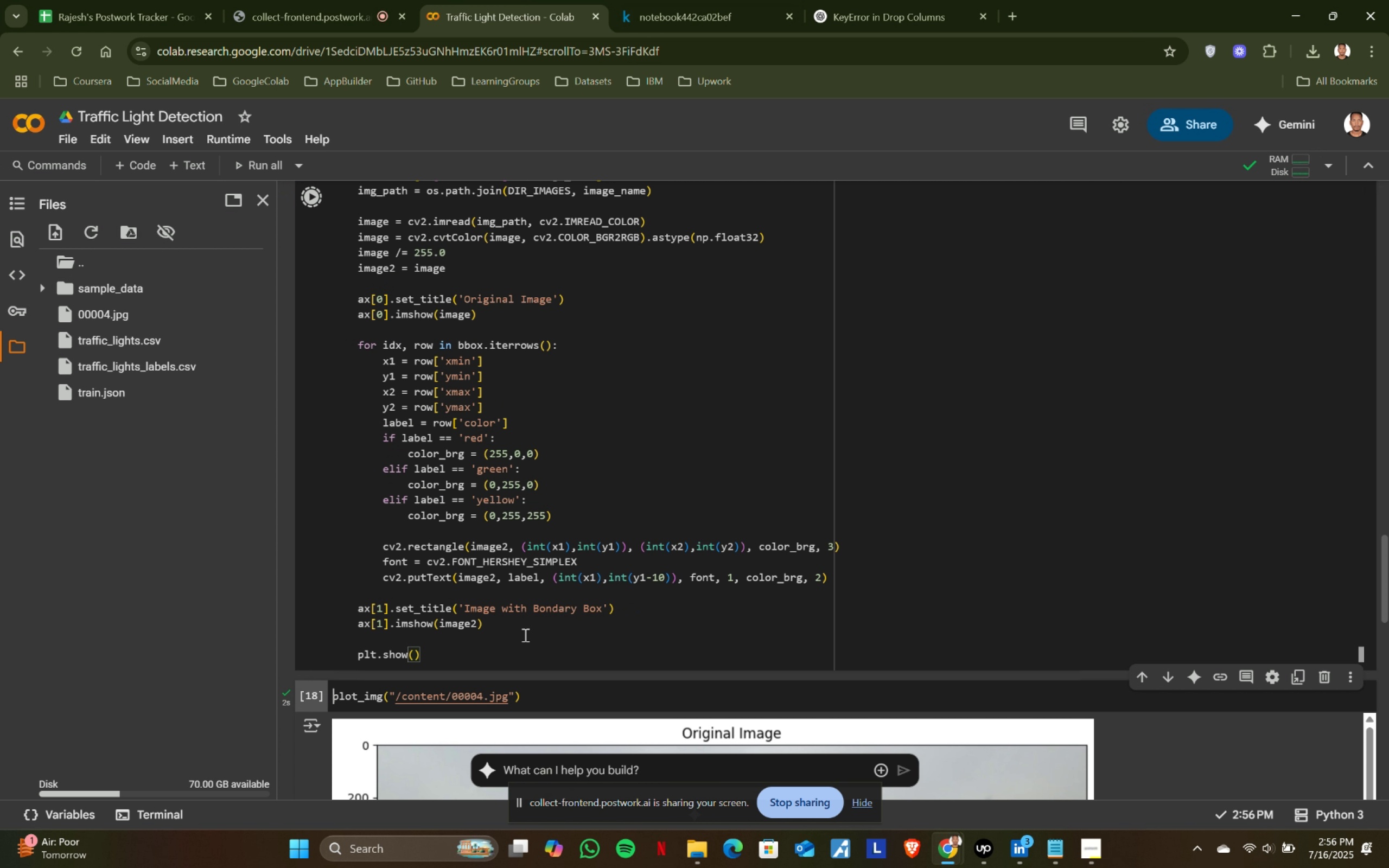 
key(Shift+Enter)
 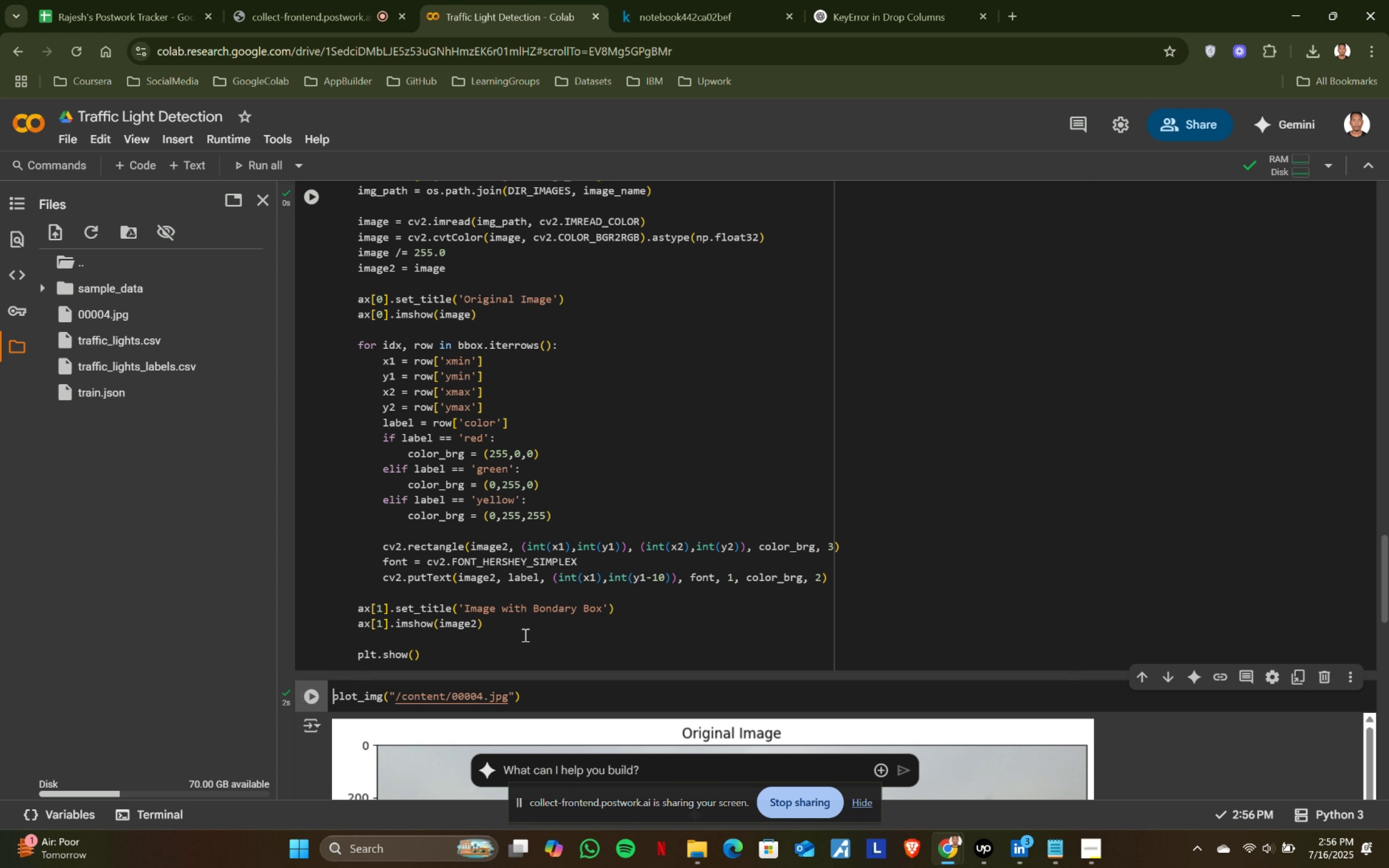 
key(Shift+ShiftRight)
 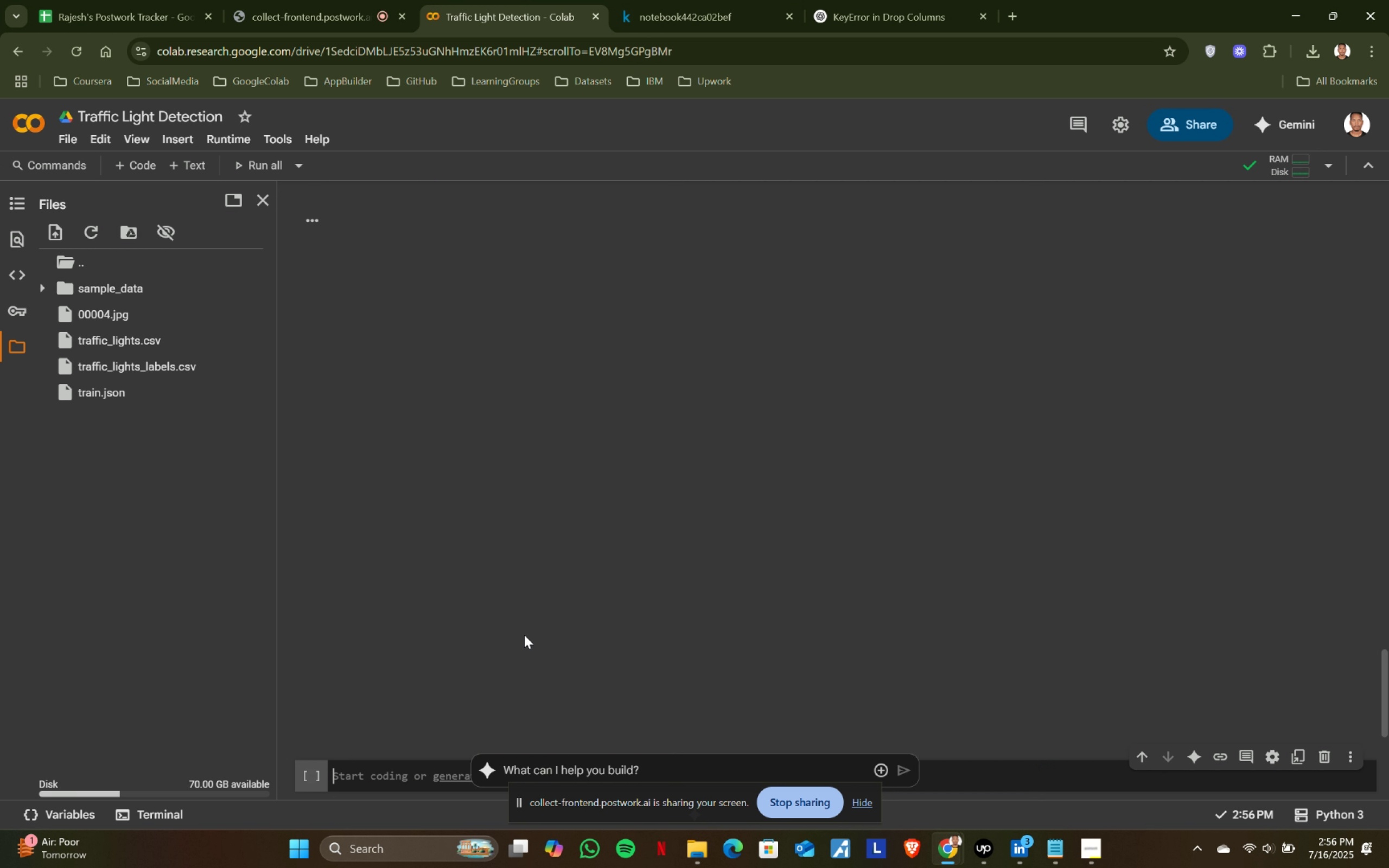 
key(Shift+Enter)
 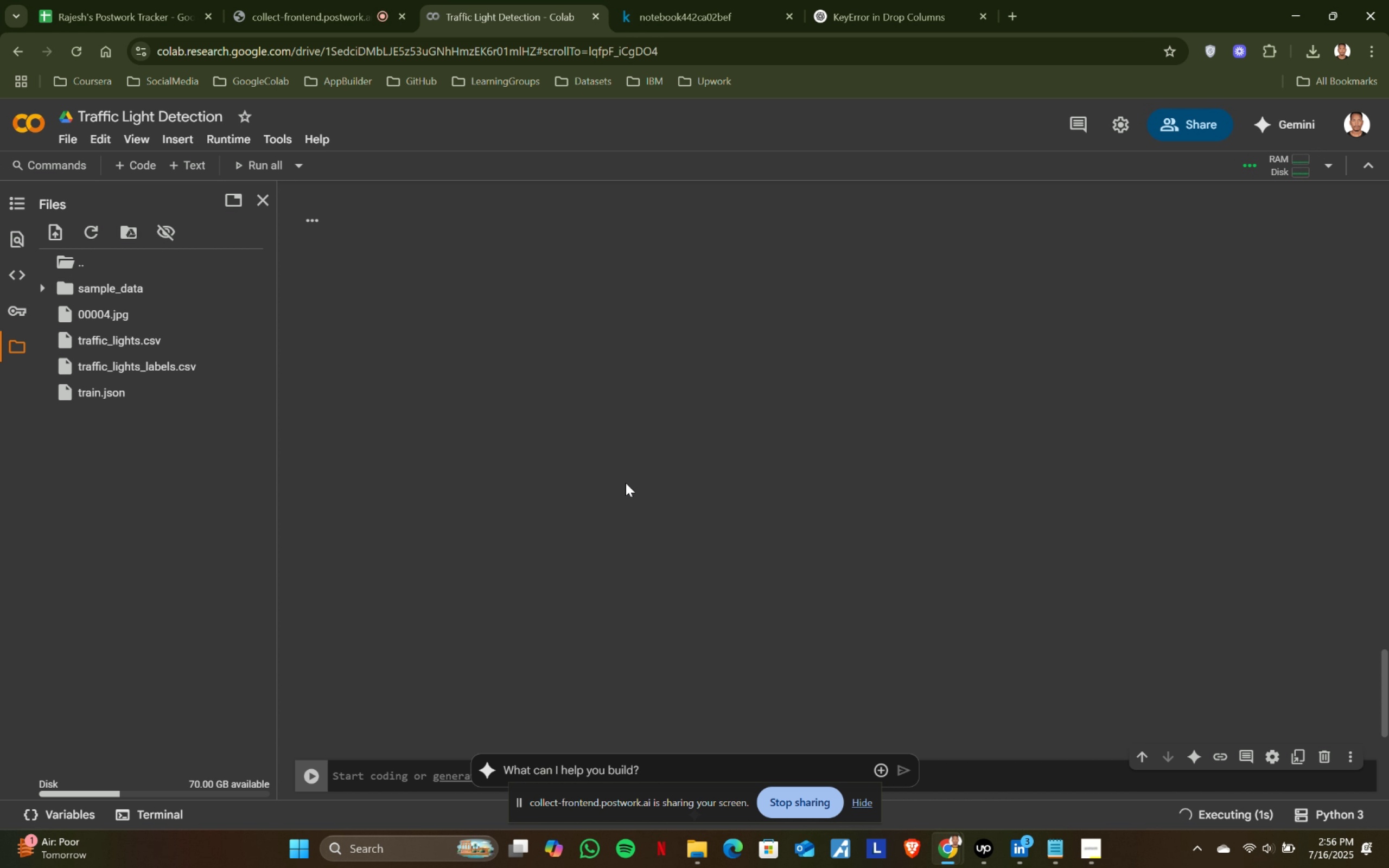 
scroll: coordinate [626, 482], scroll_direction: none, amount: 0.0
 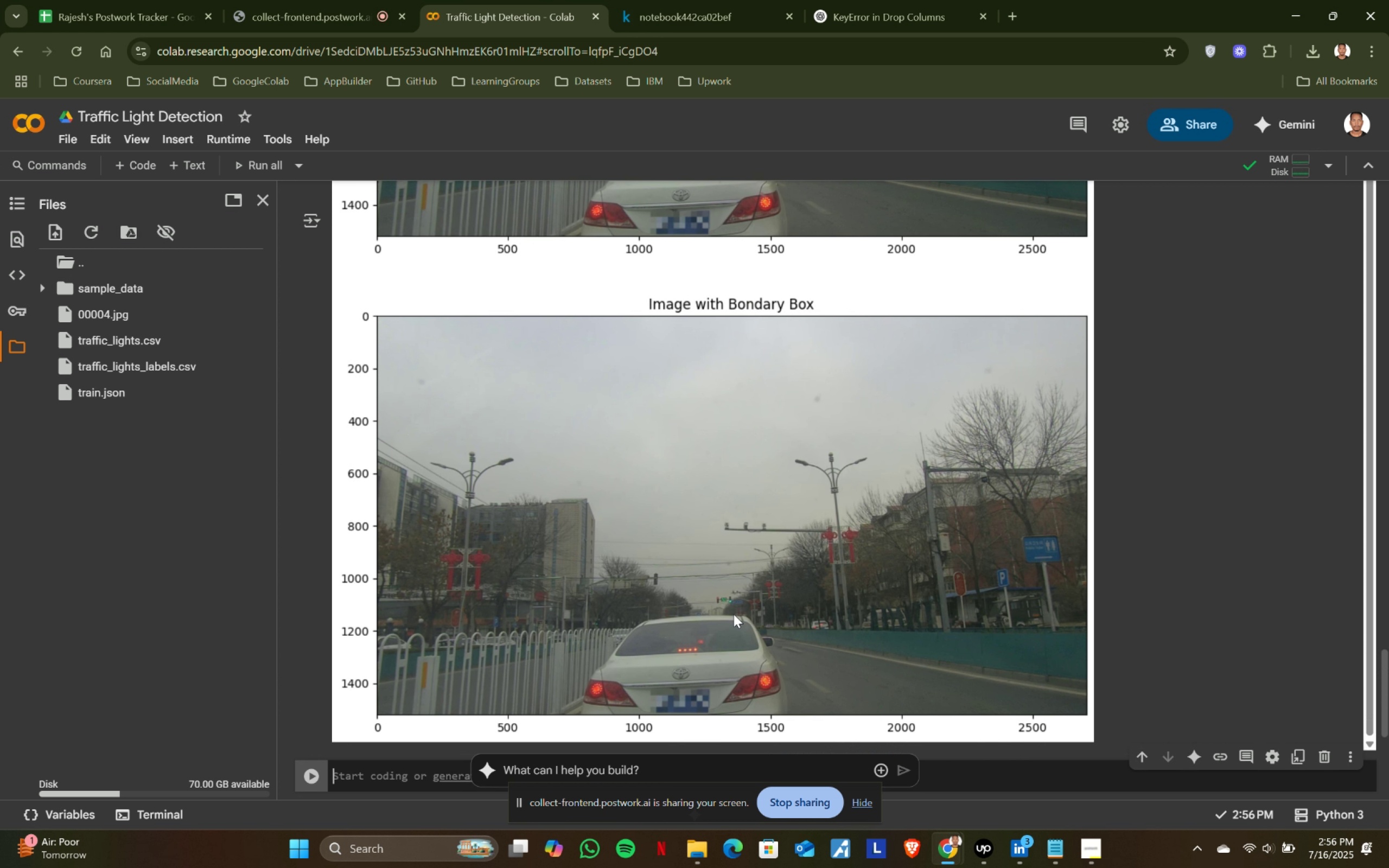 
scroll: coordinate [634, 380], scroll_direction: up, amount: 20.0
 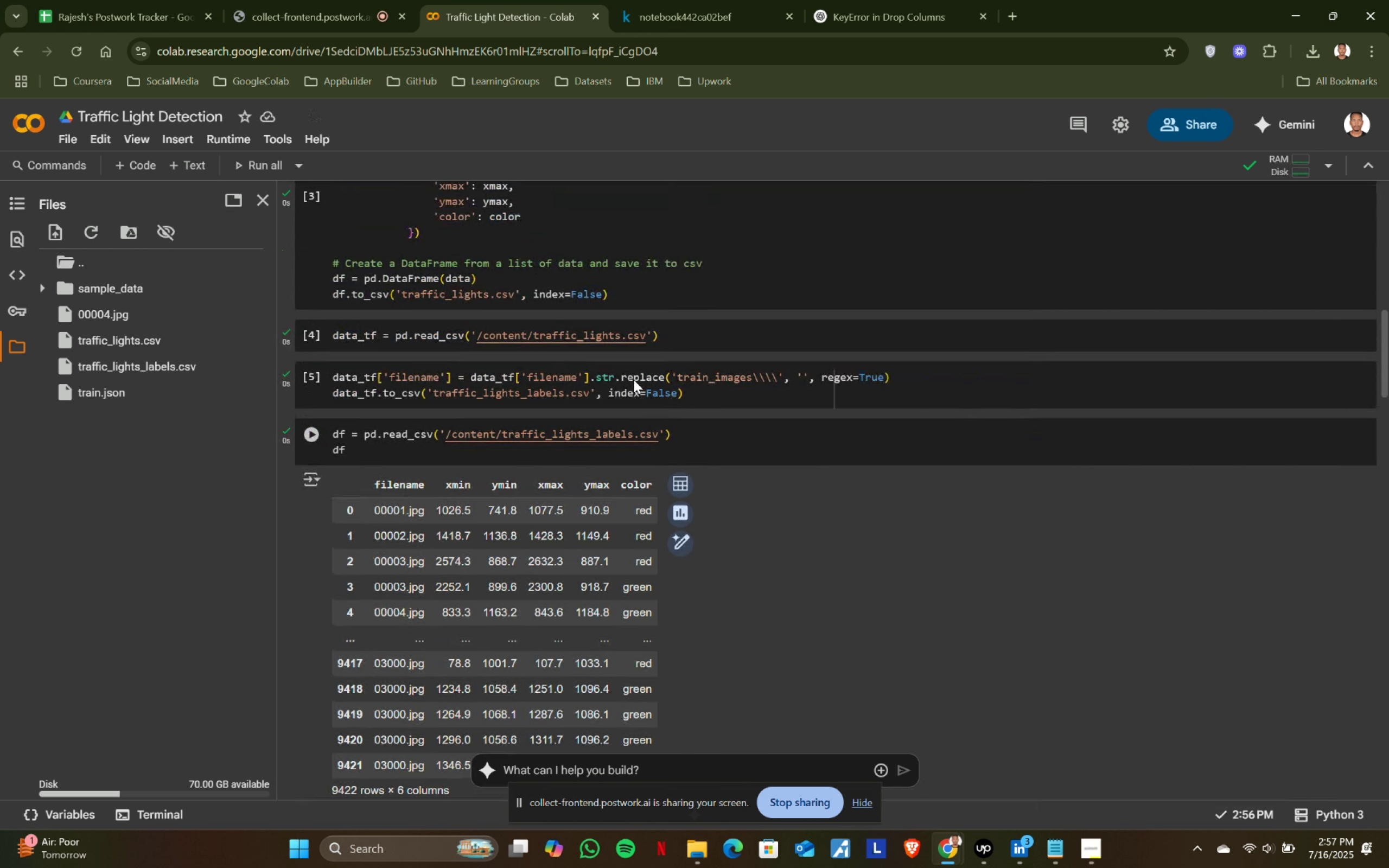 
scroll: coordinate [728, 449], scroll_direction: down, amount: 6.0
 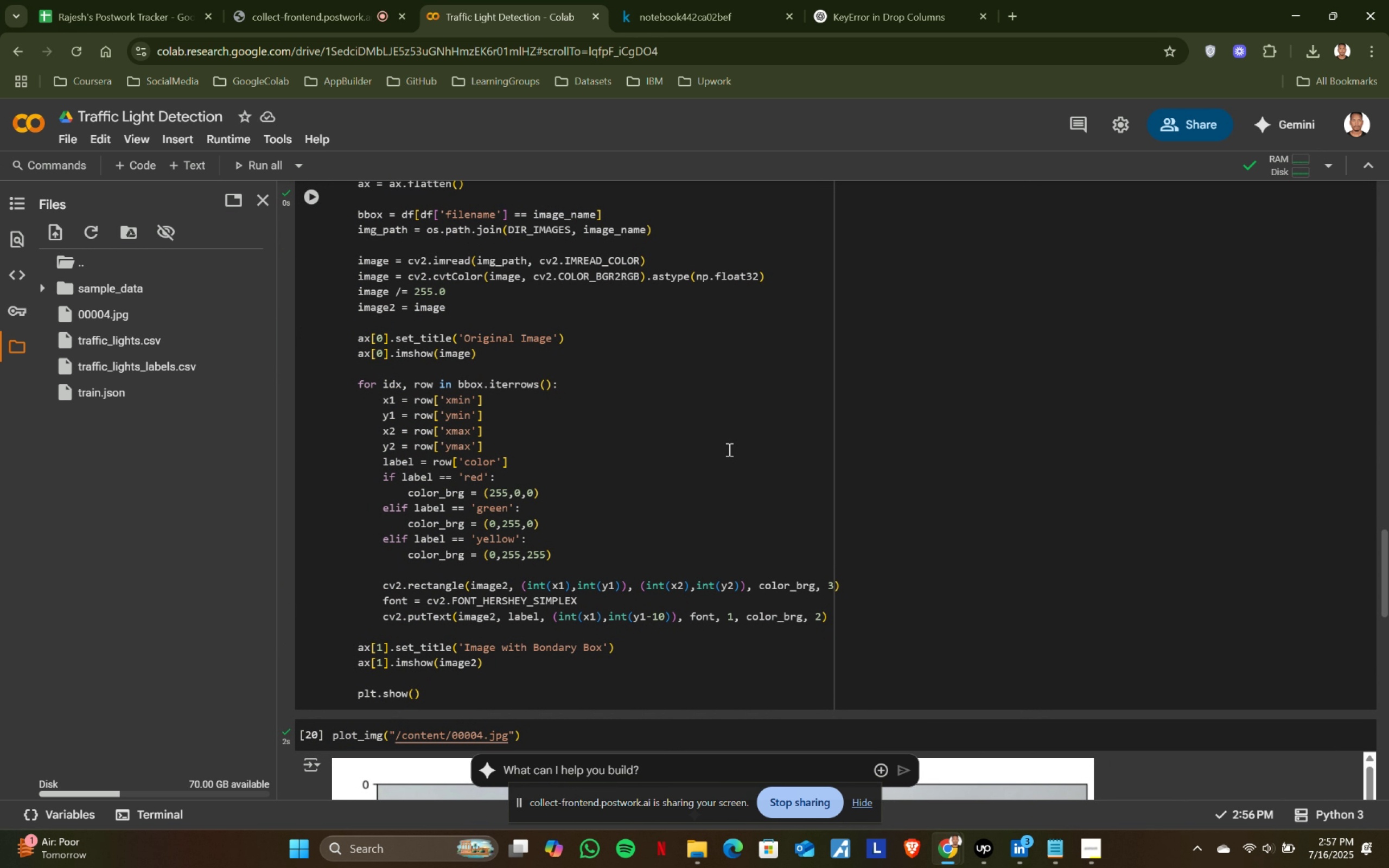 
scroll: coordinate [728, 449], scroll_direction: up, amount: 1.0
 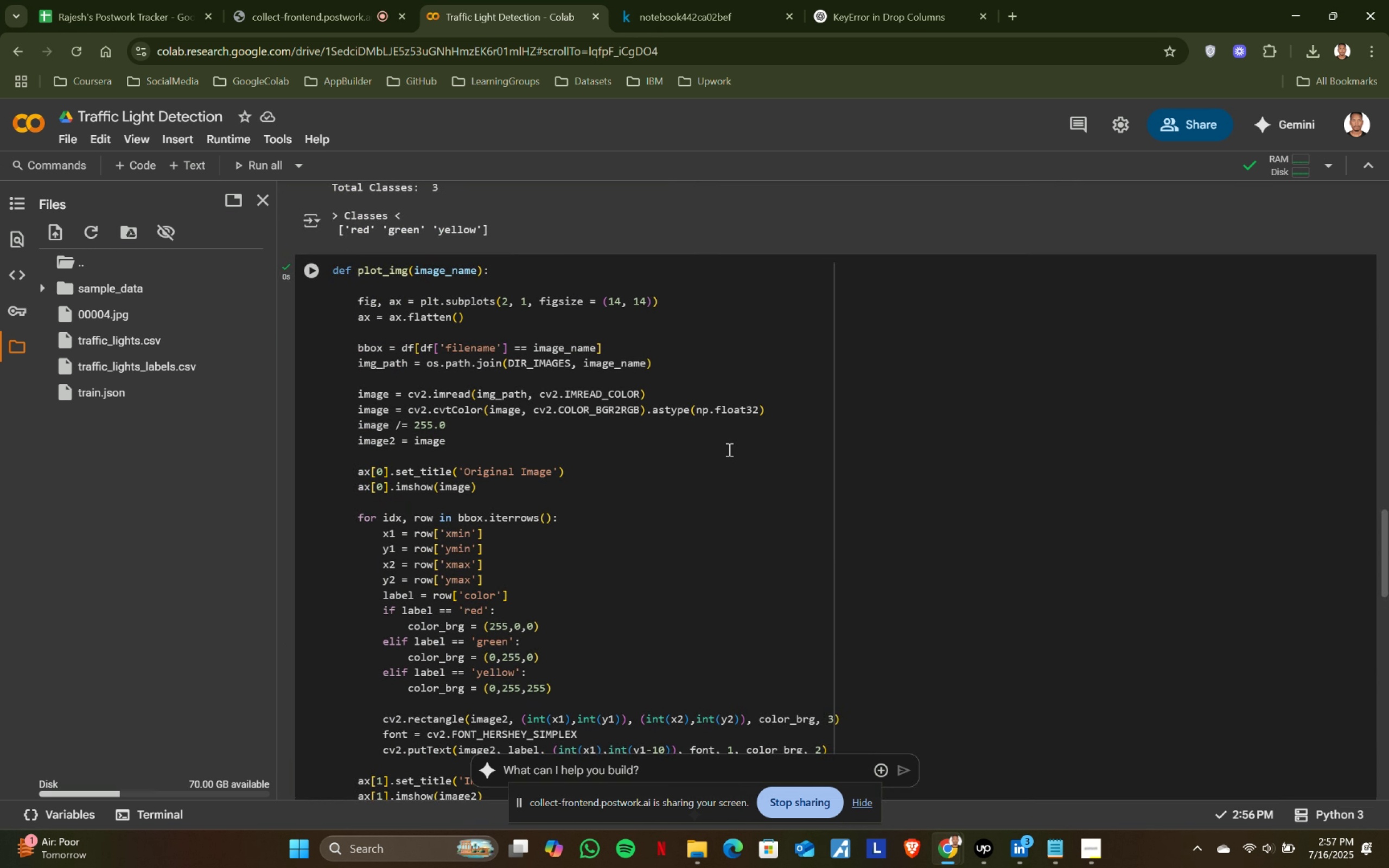 
scroll: coordinate [728, 449], scroll_direction: down, amount: 4.0
 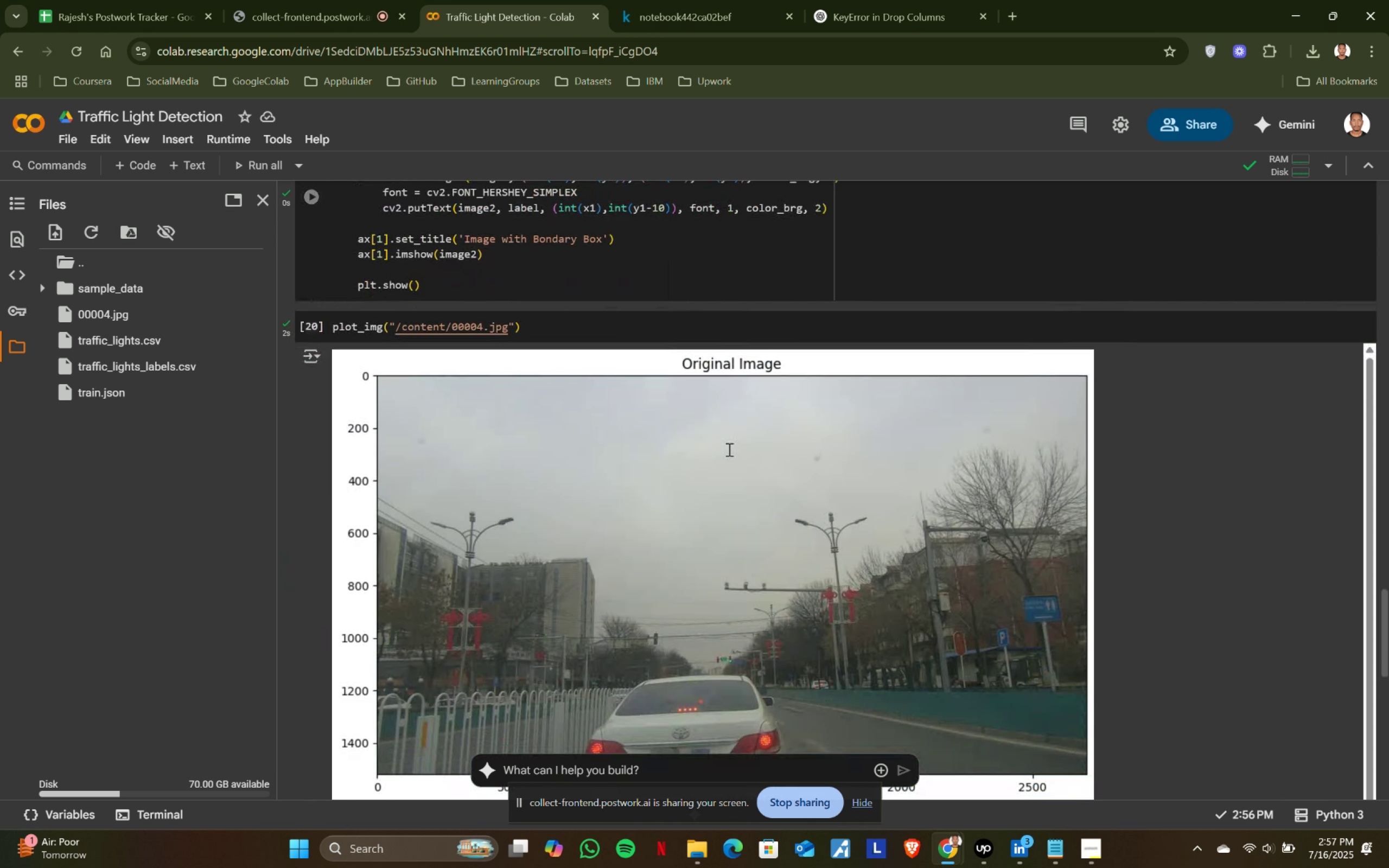 
scroll: coordinate [728, 449], scroll_direction: up, amount: 13.0
 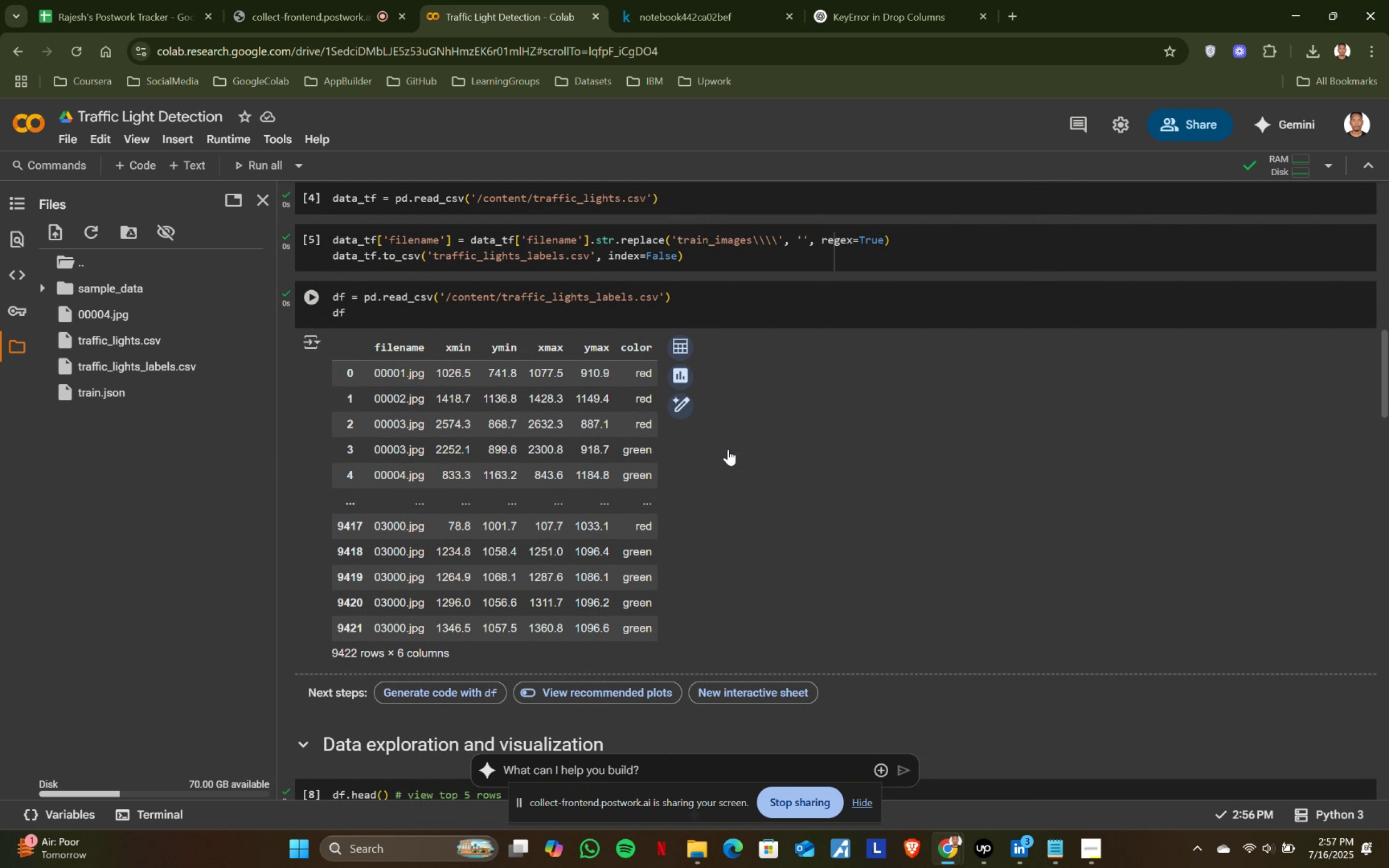 
scroll: coordinate [728, 449], scroll_direction: down, amount: 12.0
 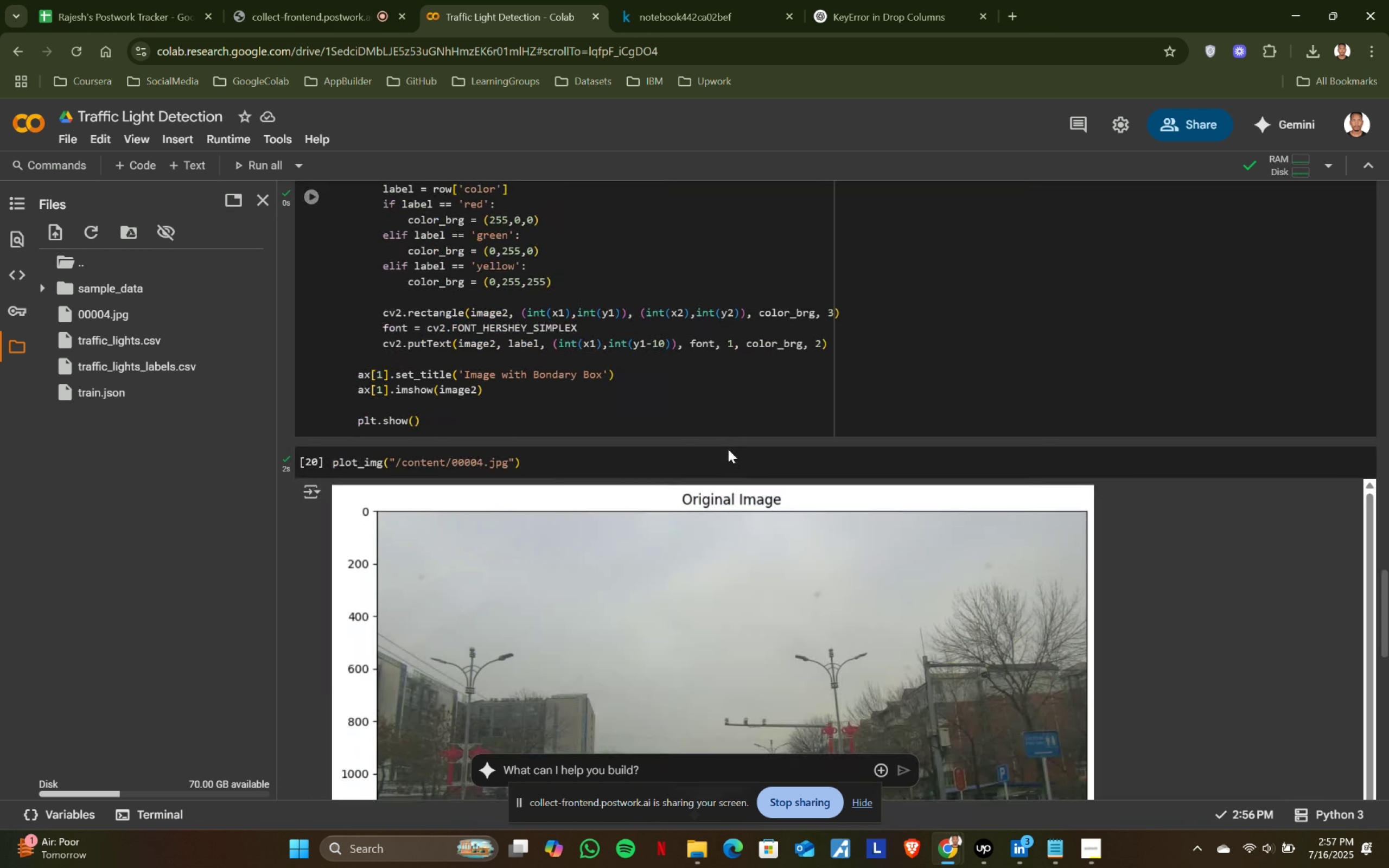 
scroll: coordinate [728, 449], scroll_direction: up, amount: 3.0
 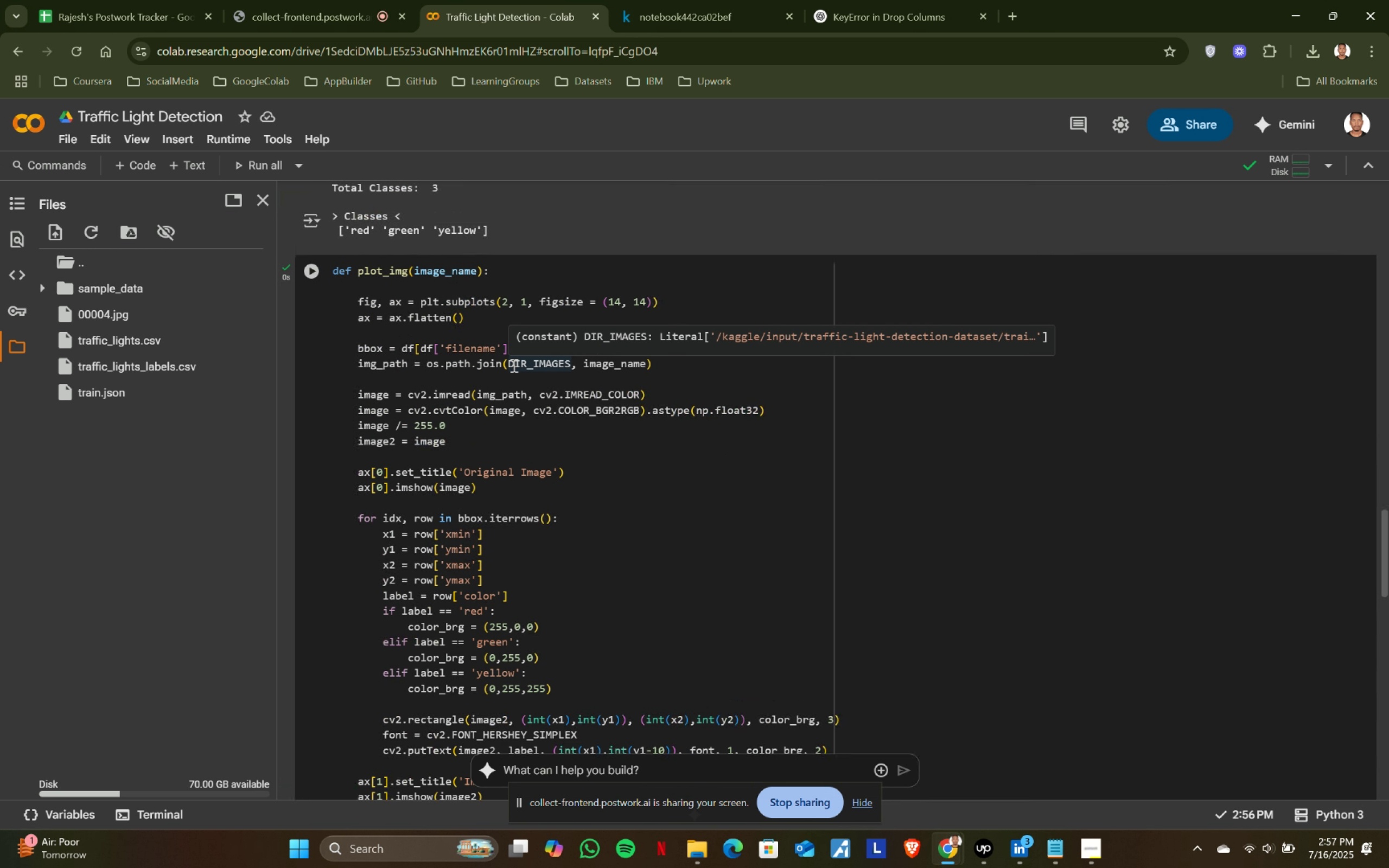 
wait(9.08)
 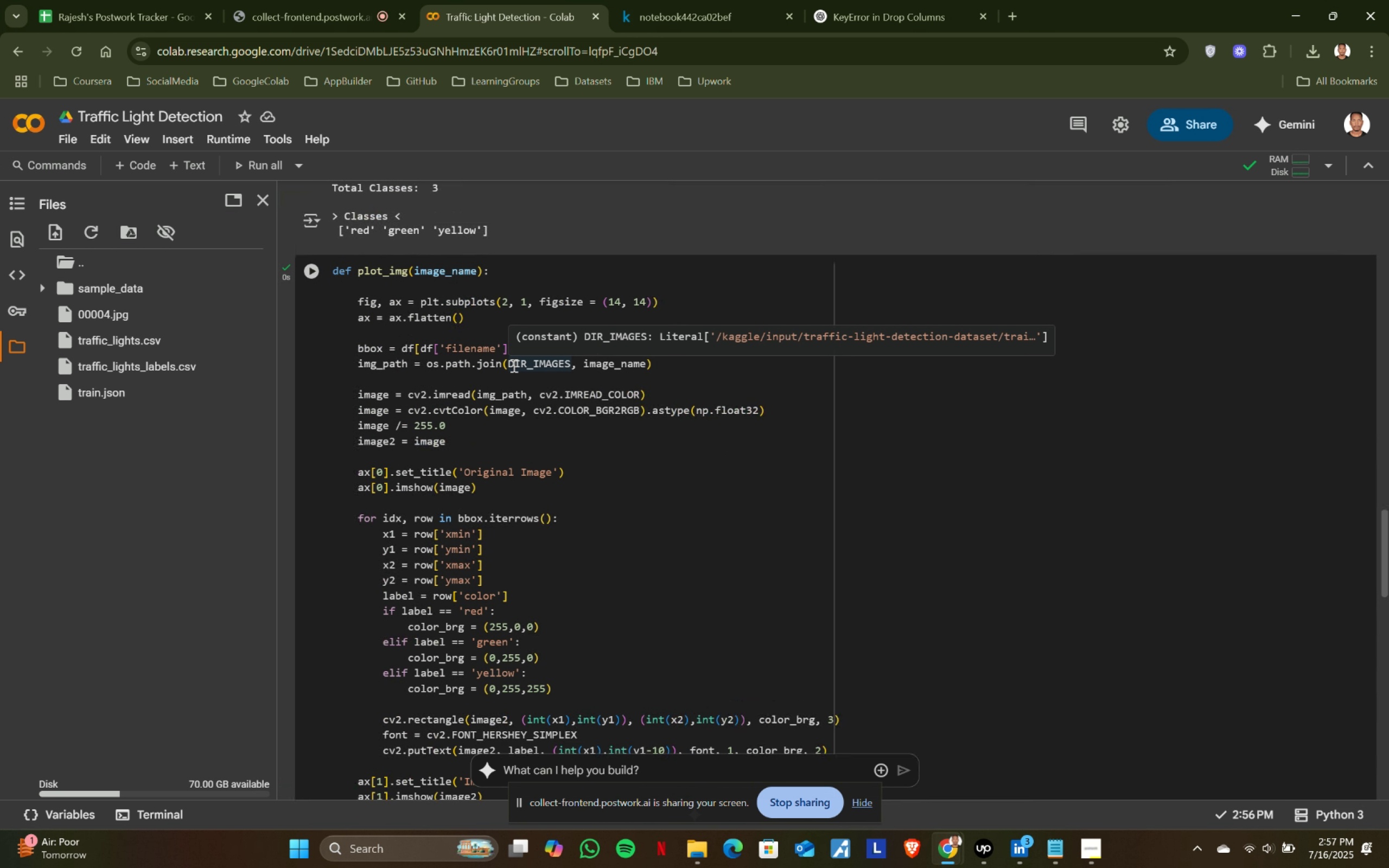 
scroll: coordinate [513, 365], scroll_direction: up, amount: 17.0
 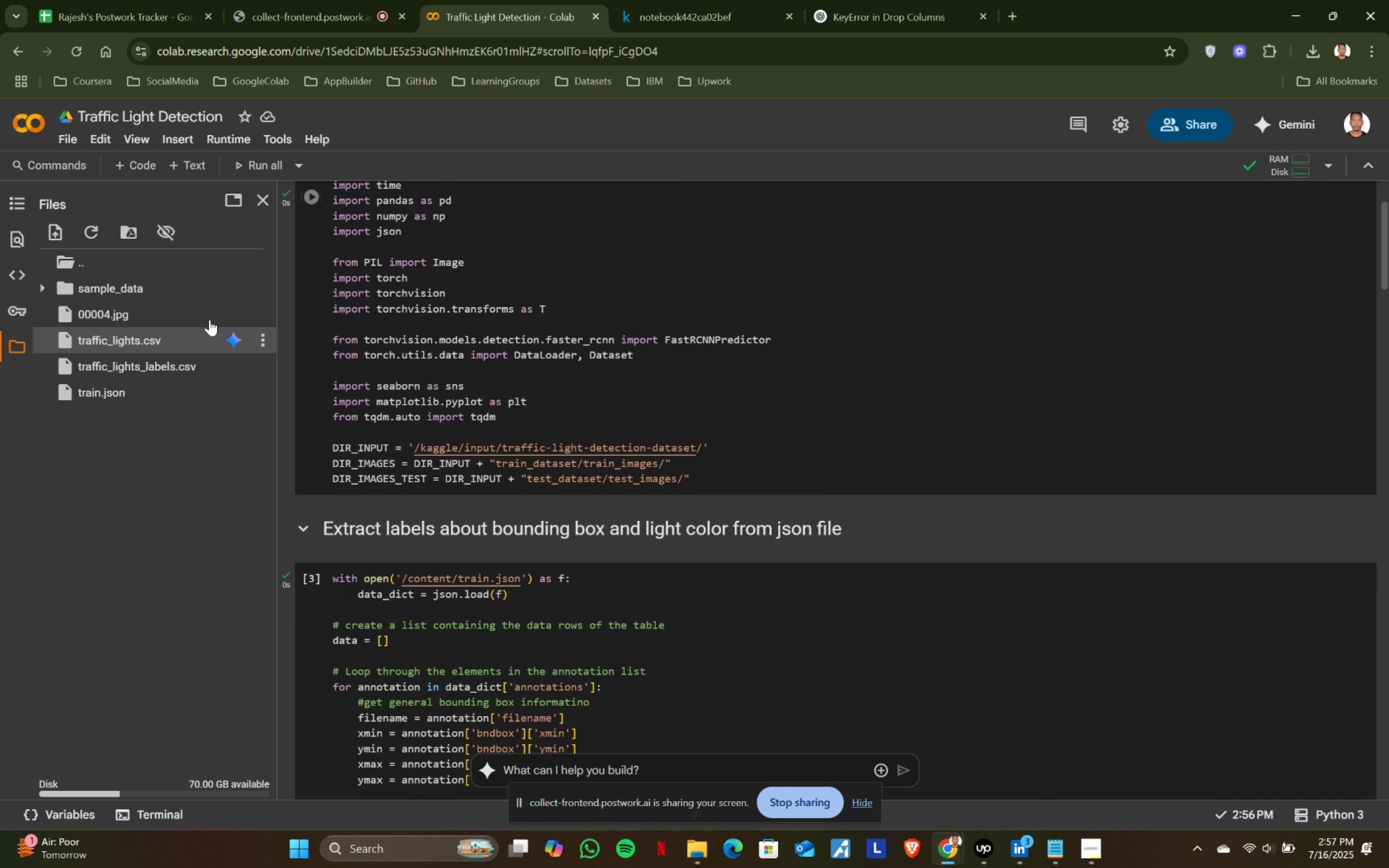 
wait(10.15)
 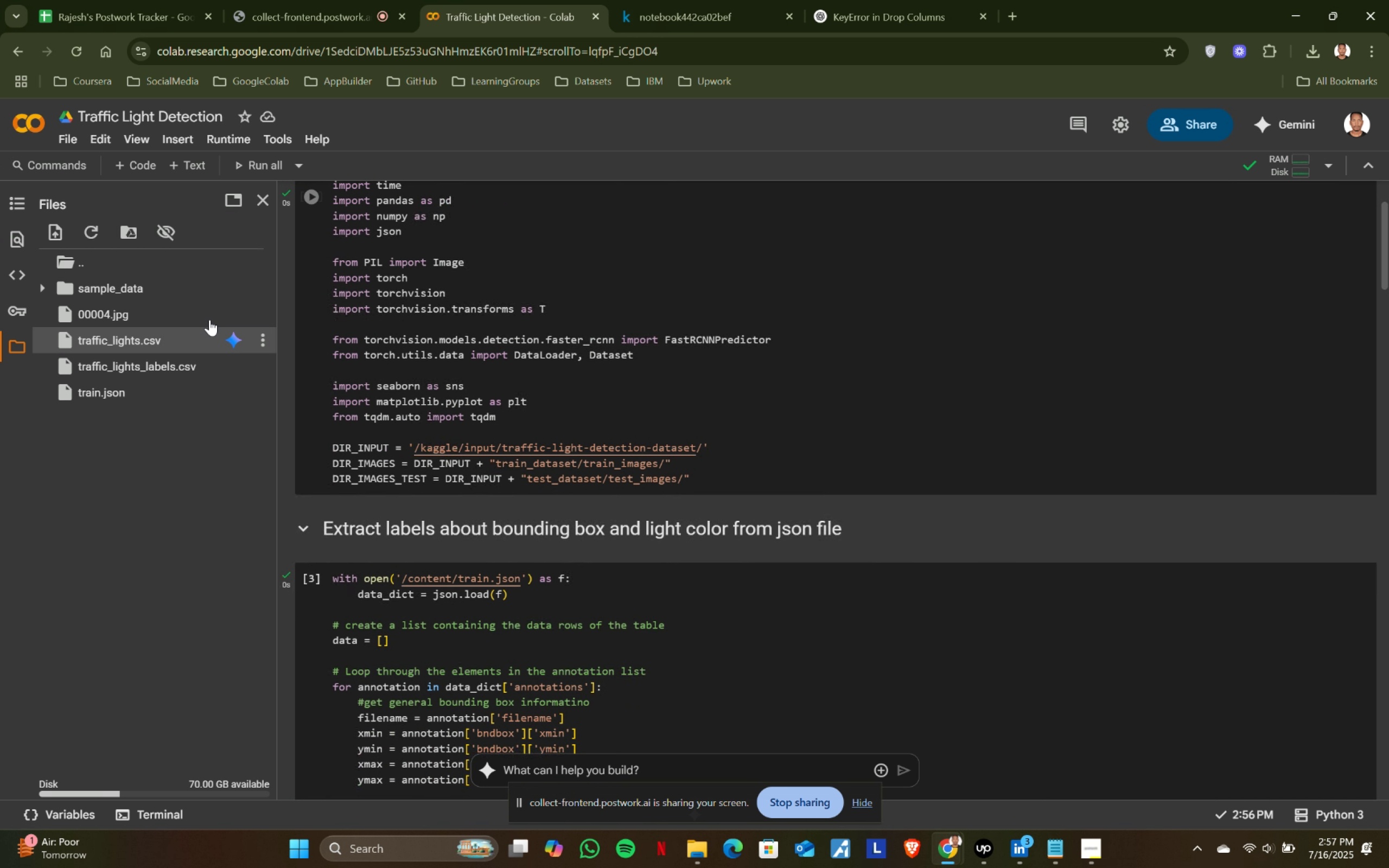 
left_click([122, 231])
 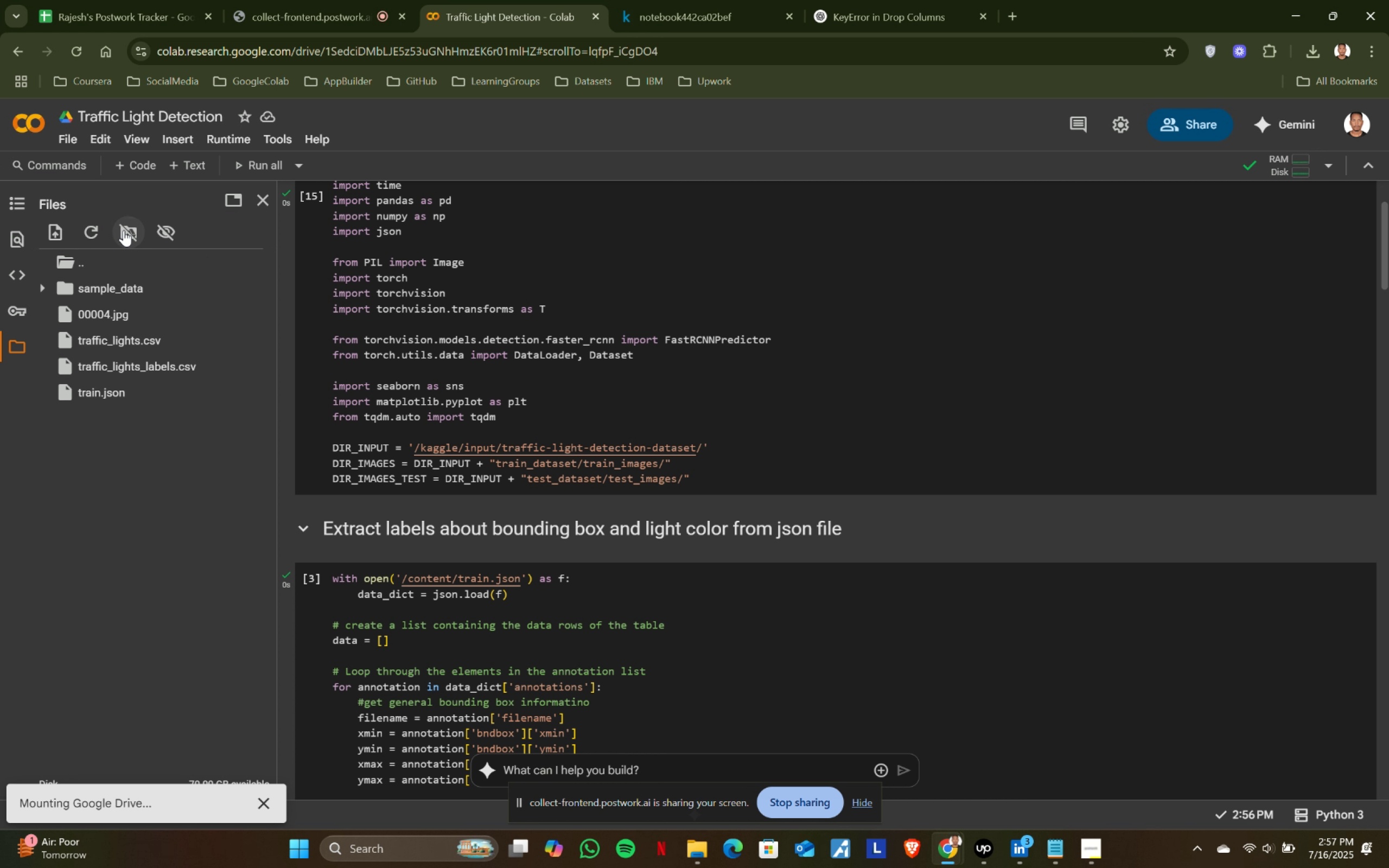 
left_click([125, 230])
 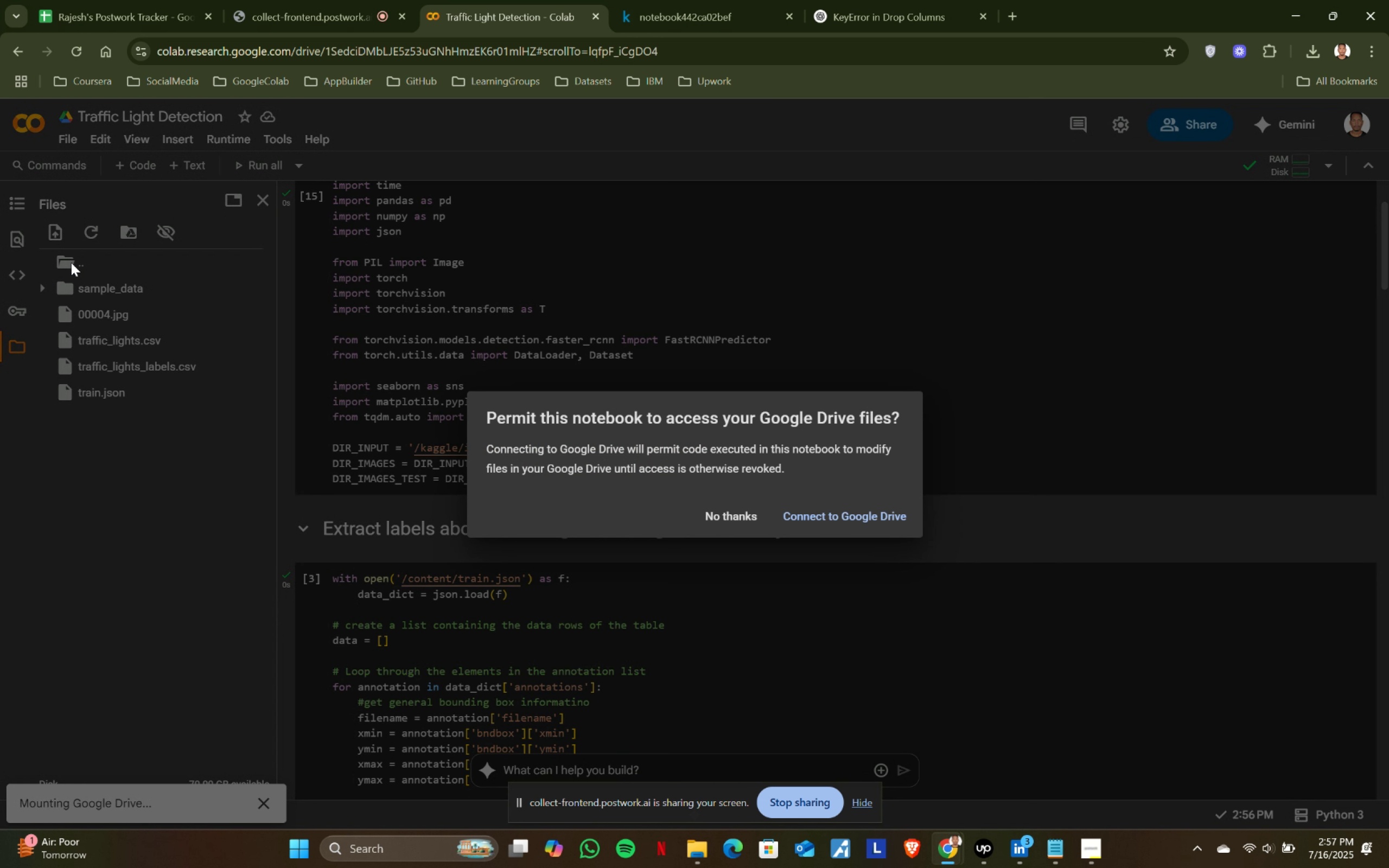 
left_click([845, 519])
 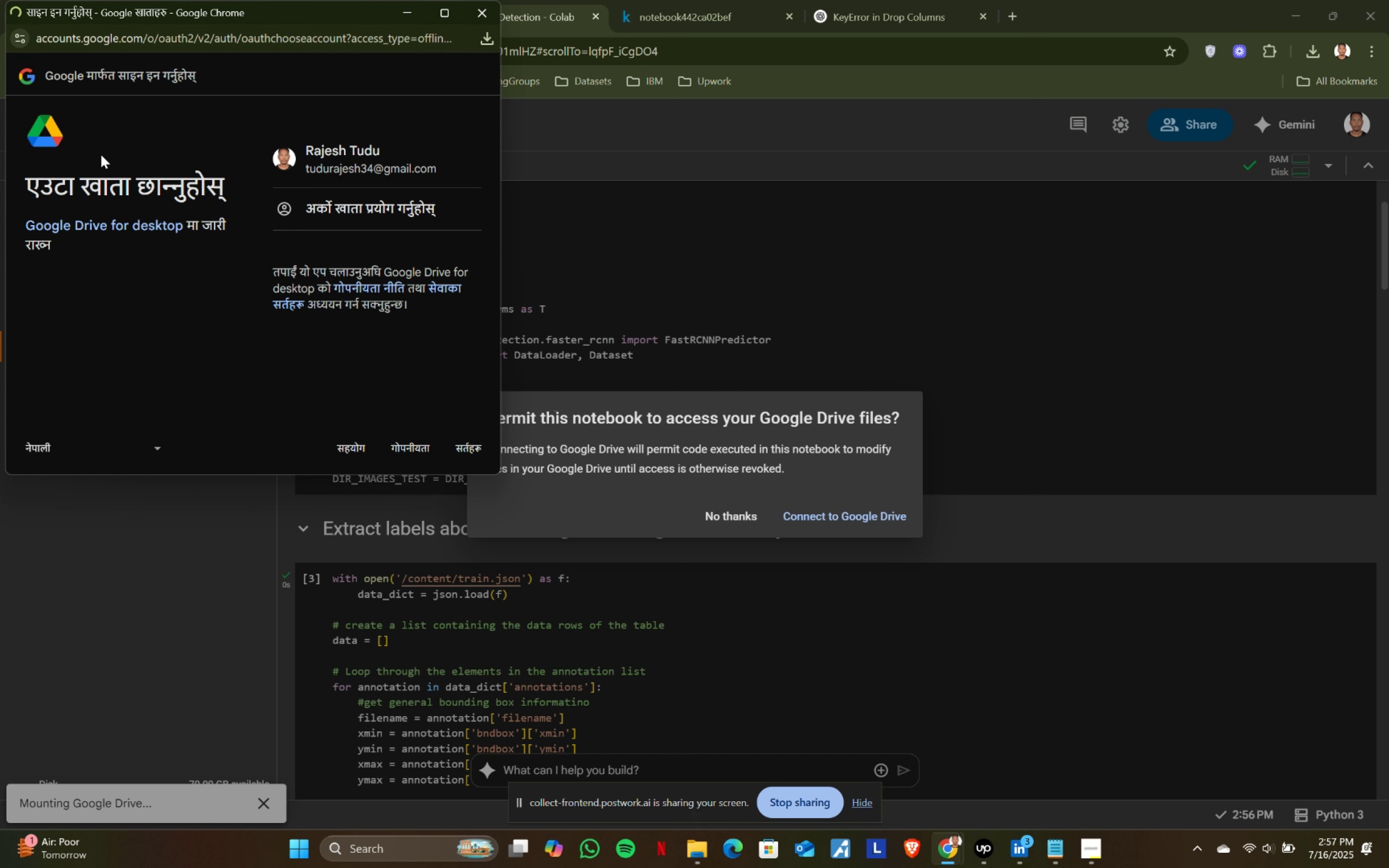 
left_click([313, 166])
 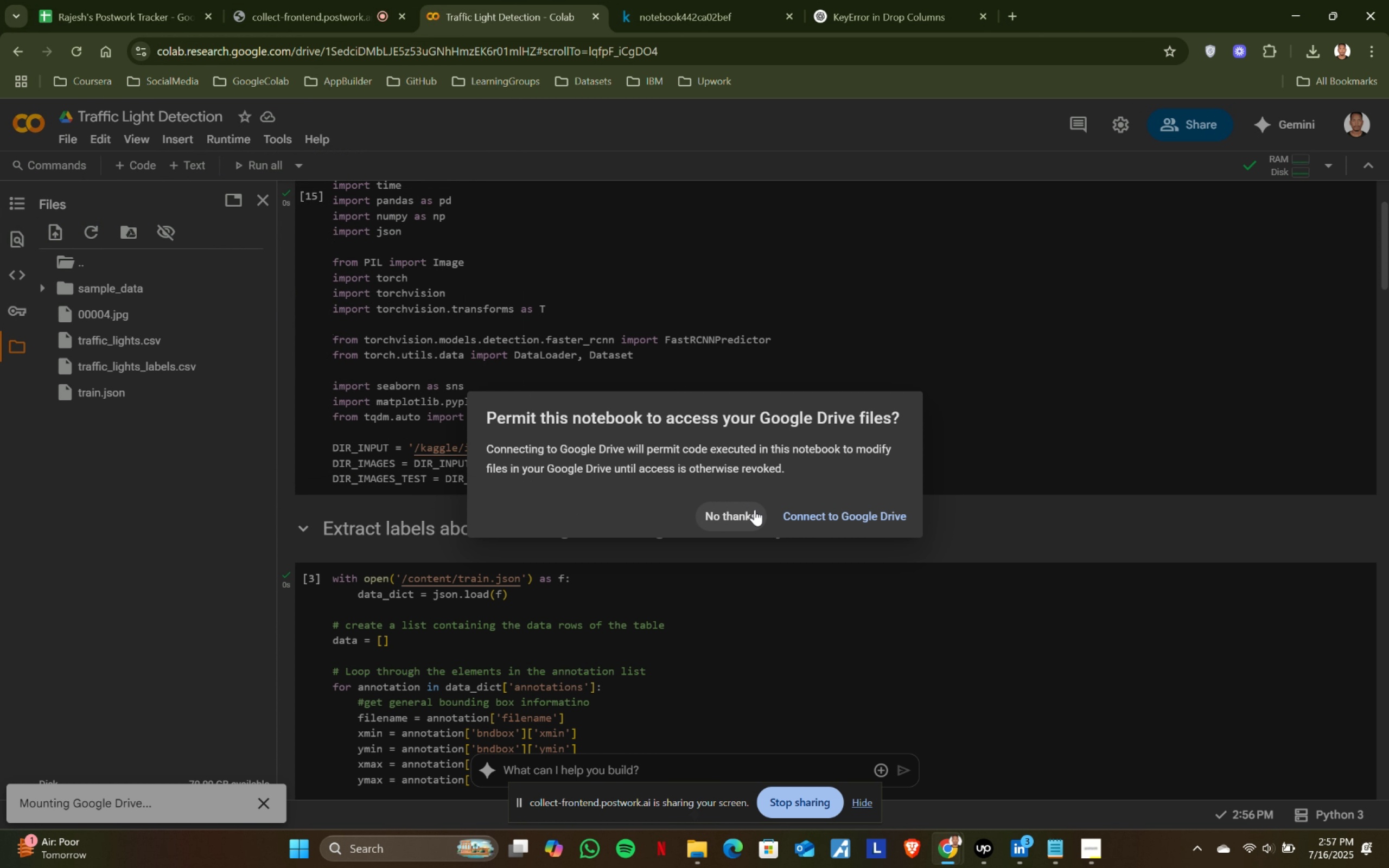 
left_click([827, 512])
 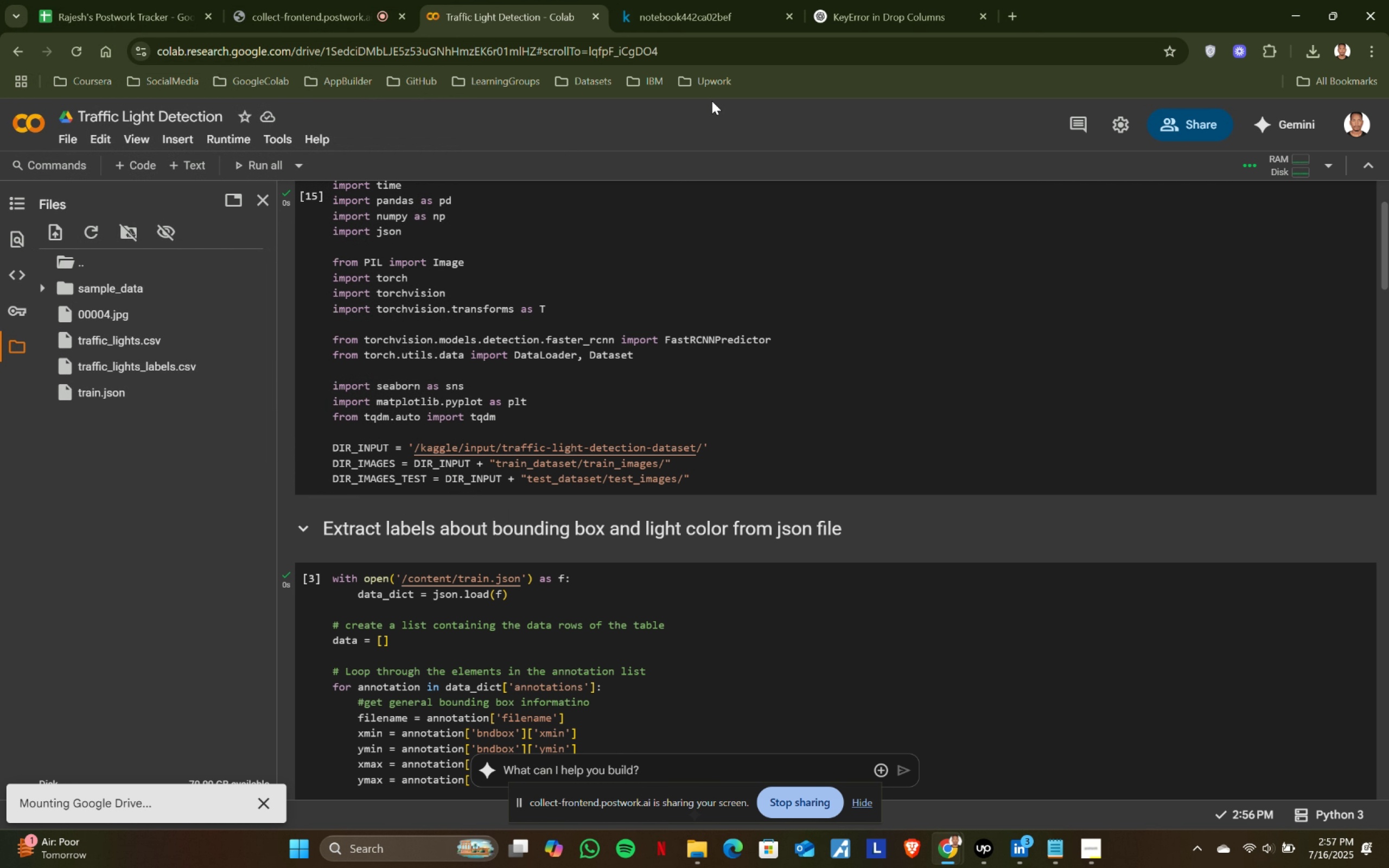 
left_click([1009, 16])
 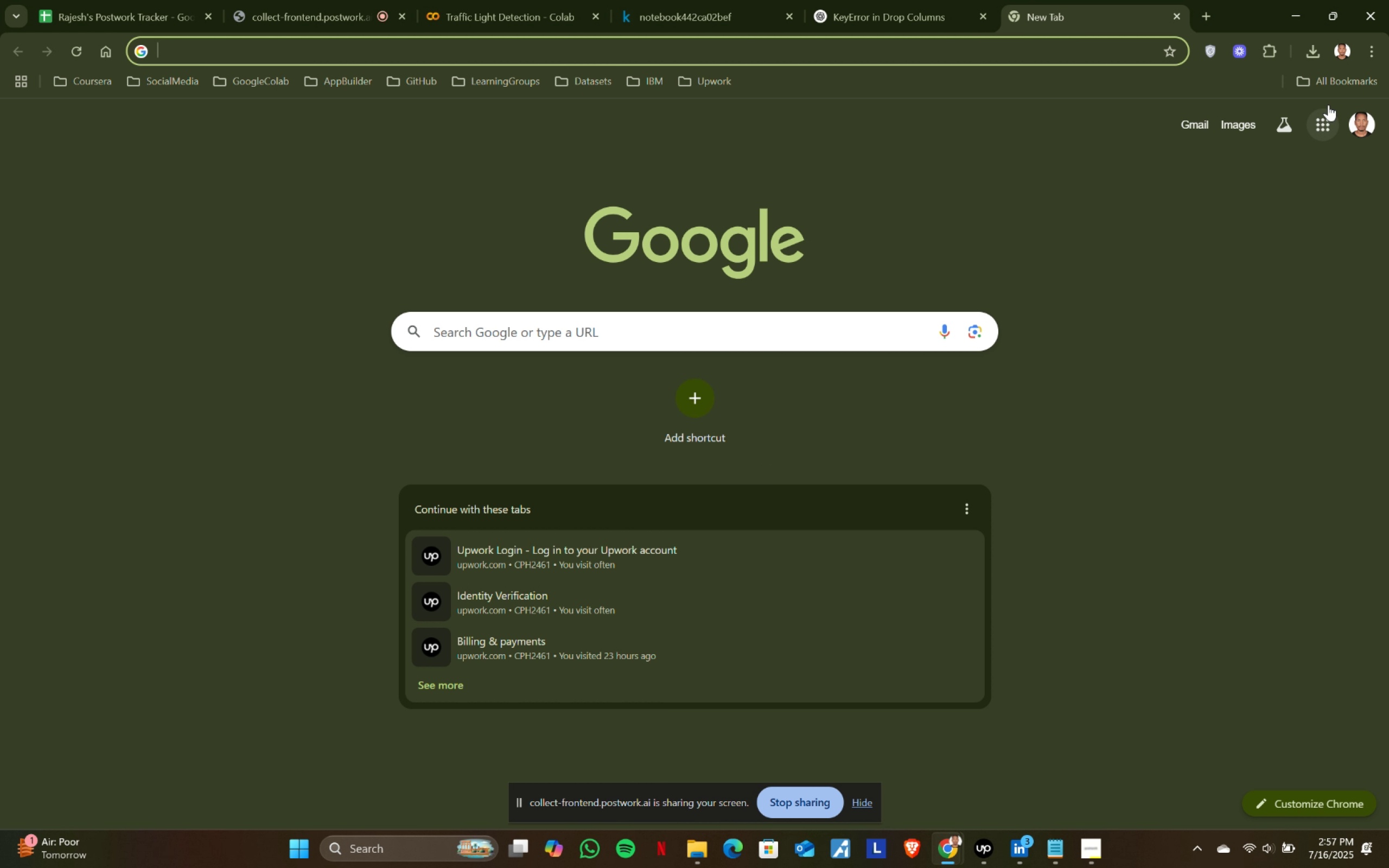 
left_click([1319, 122])
 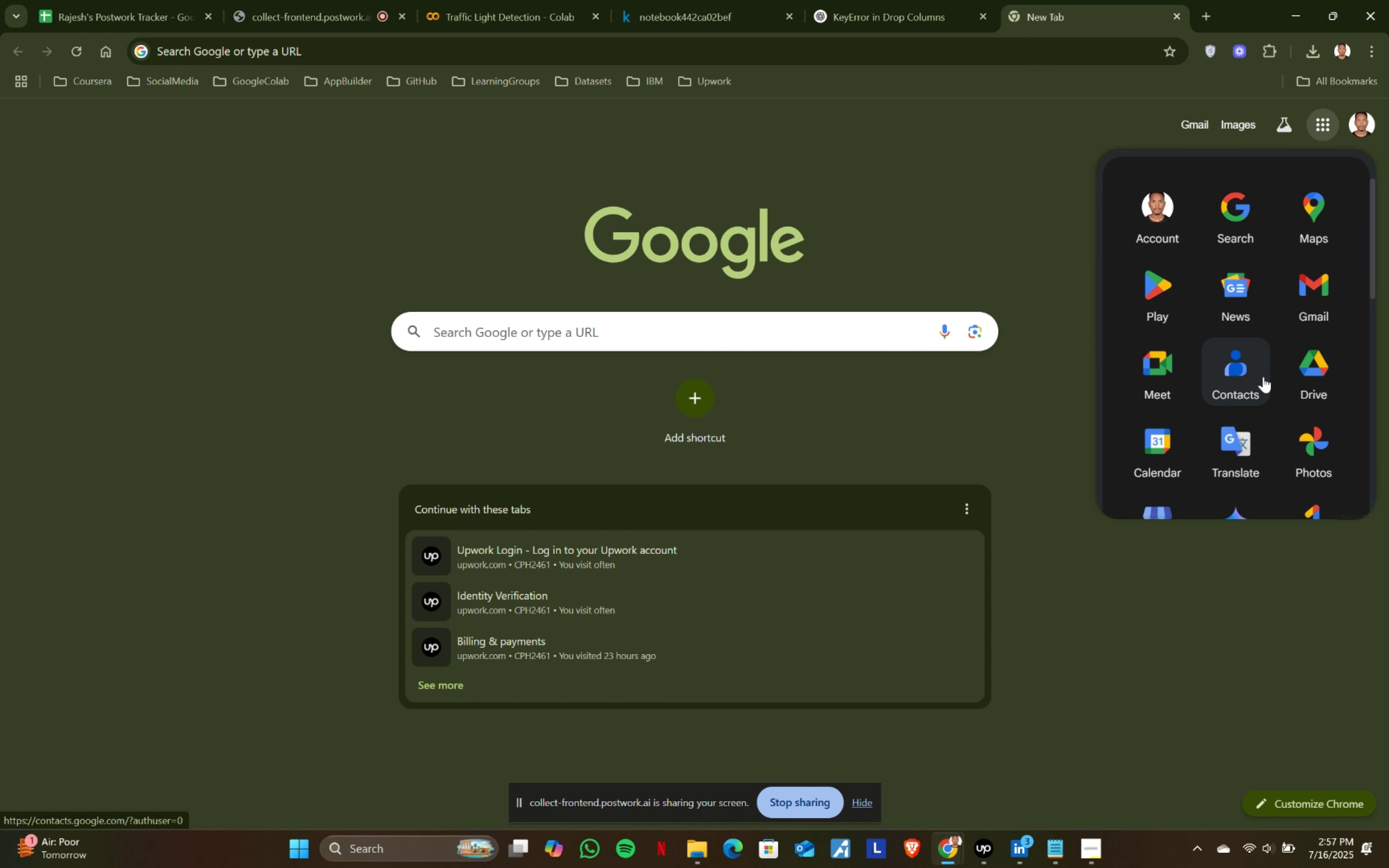 
left_click([1301, 374])
 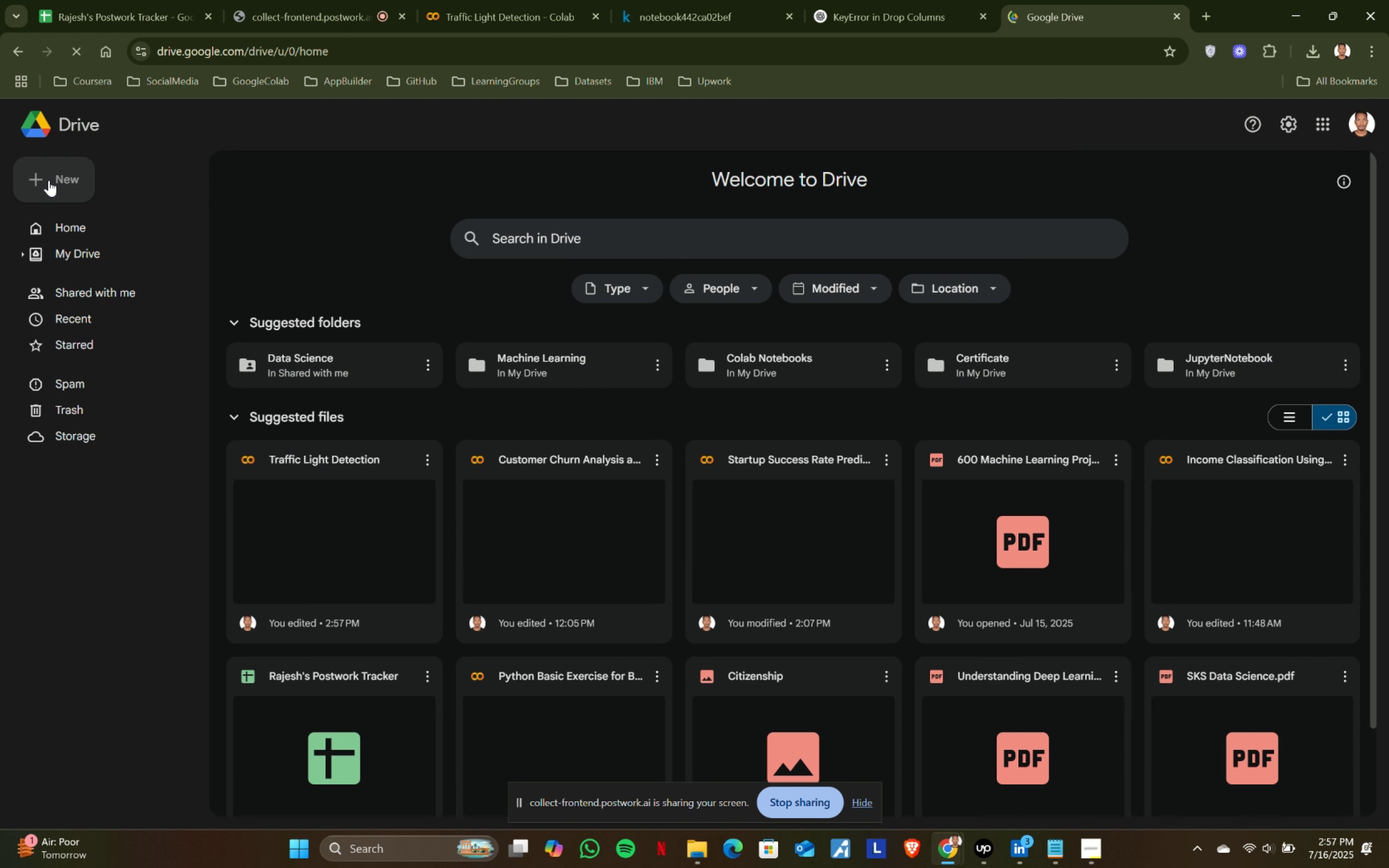 
left_click([49, 180])
 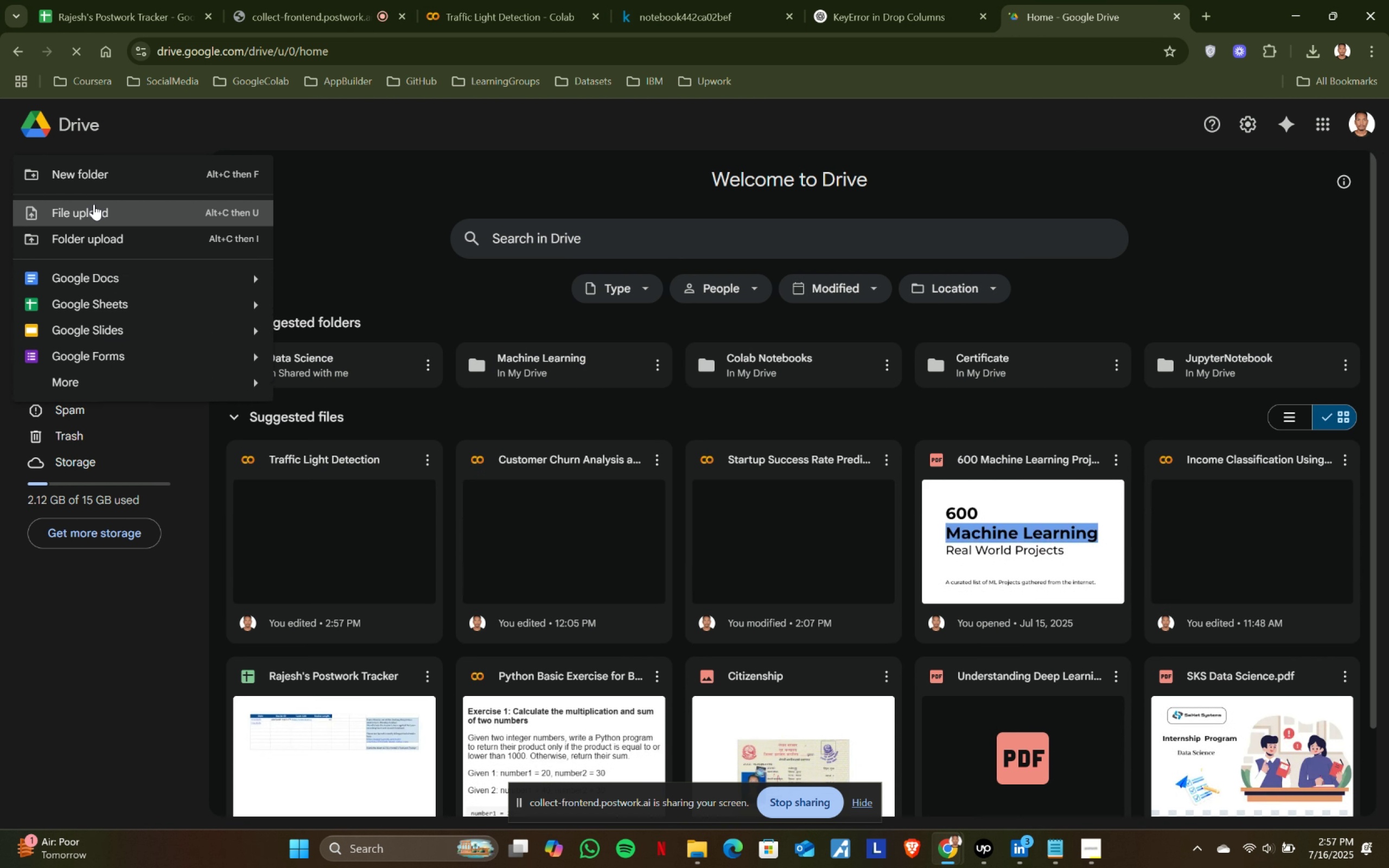 
left_click([103, 177])
 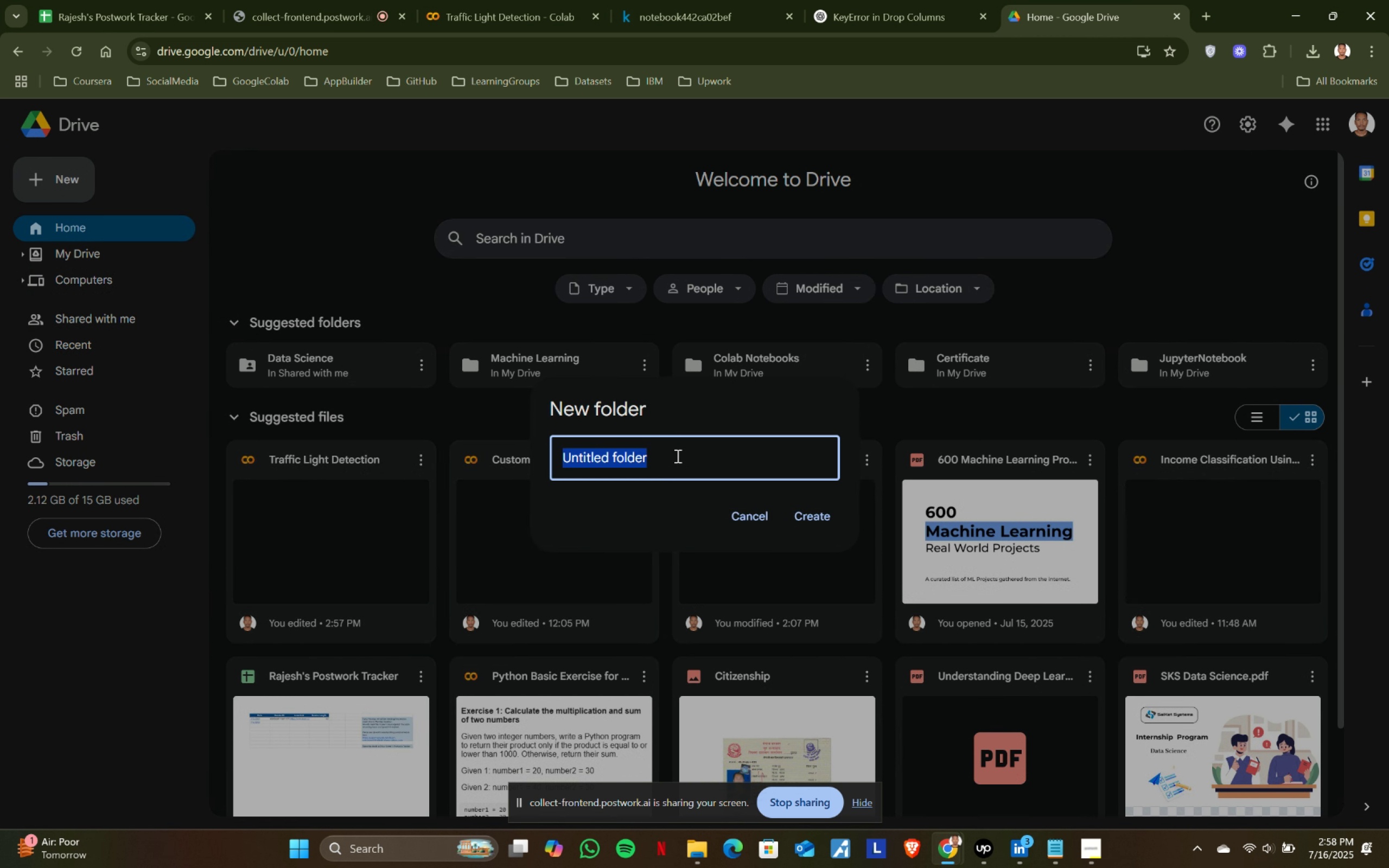 
left_click([753, 510])
 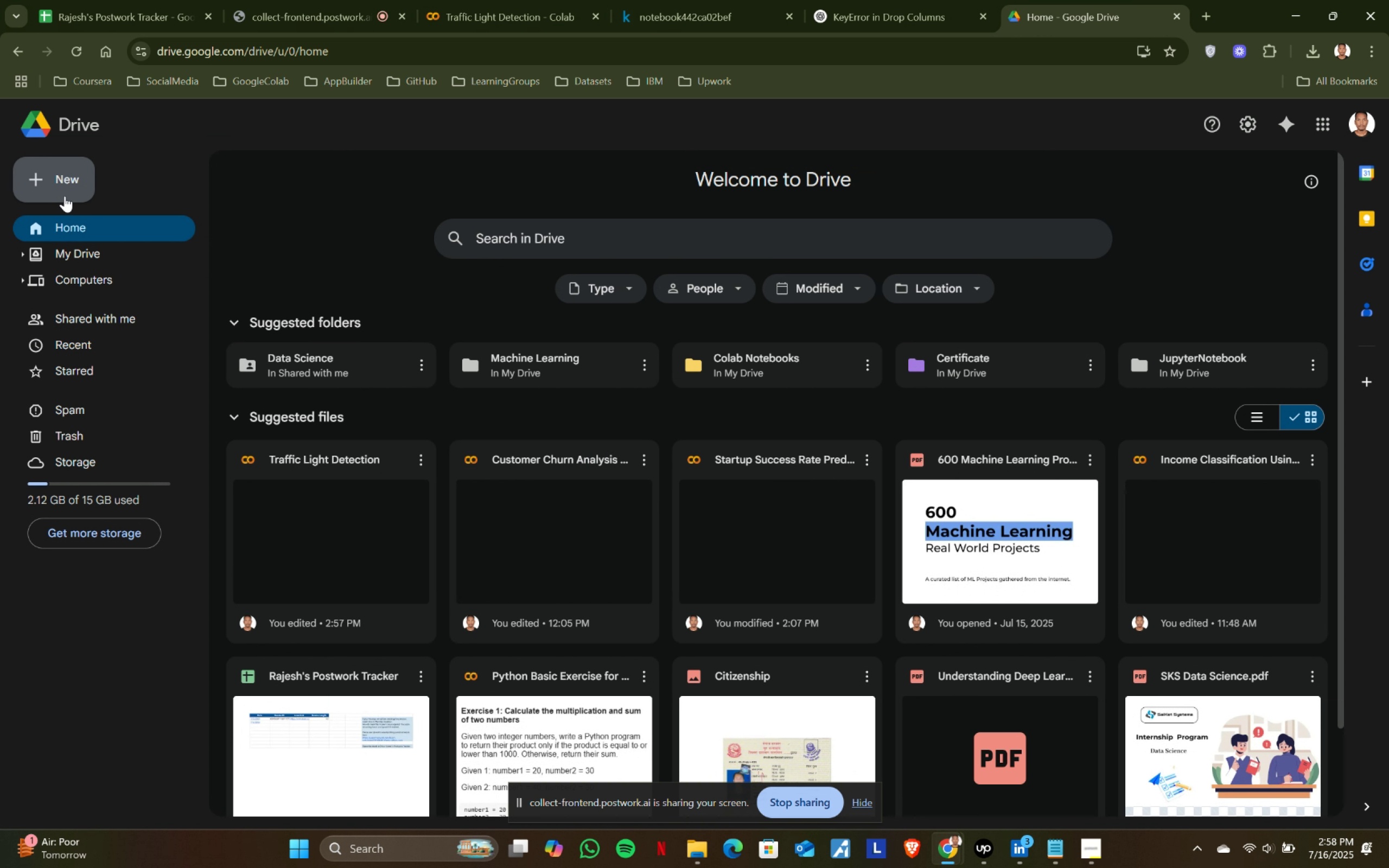 
left_click([52, 173])
 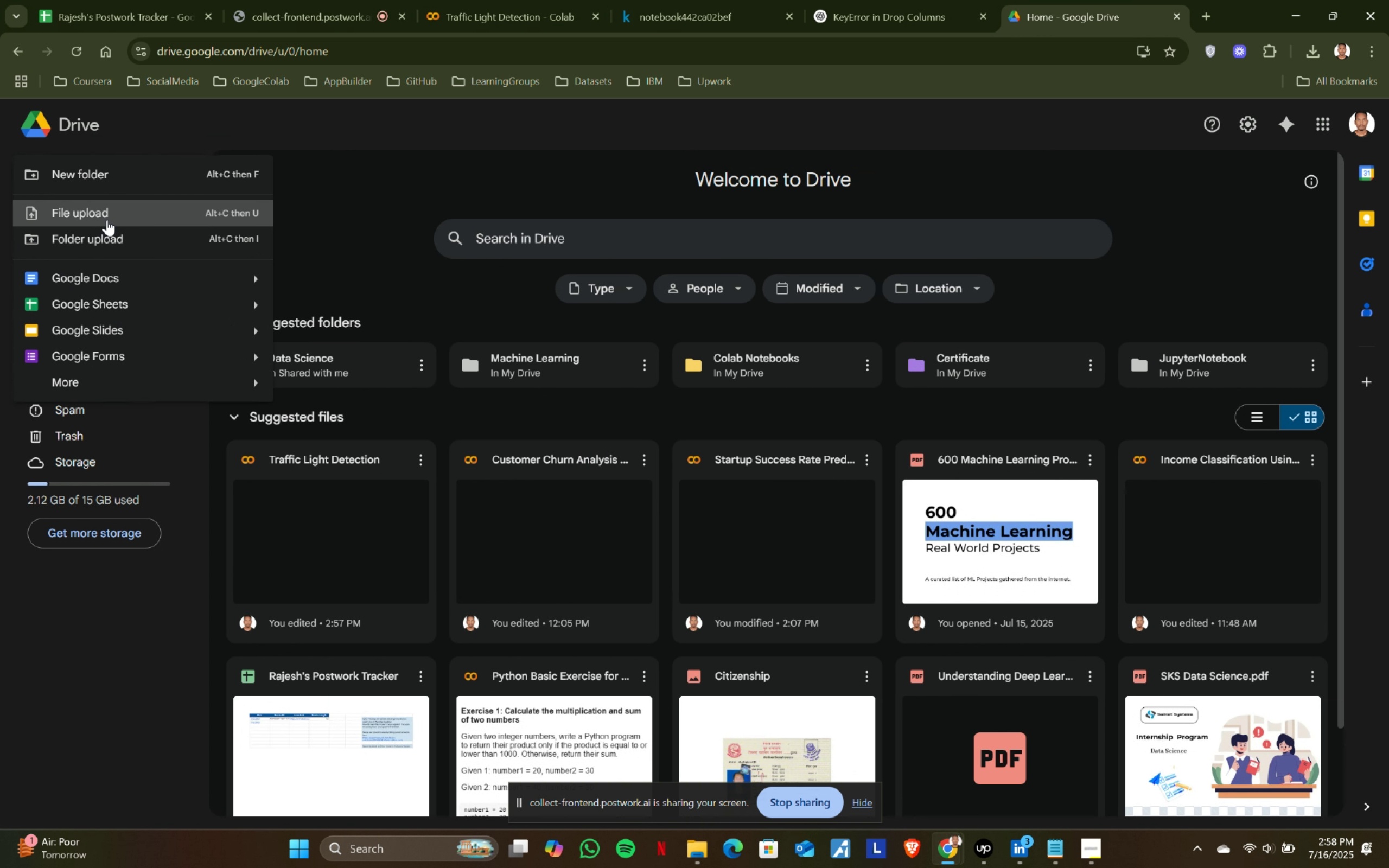 
left_click([104, 235])
 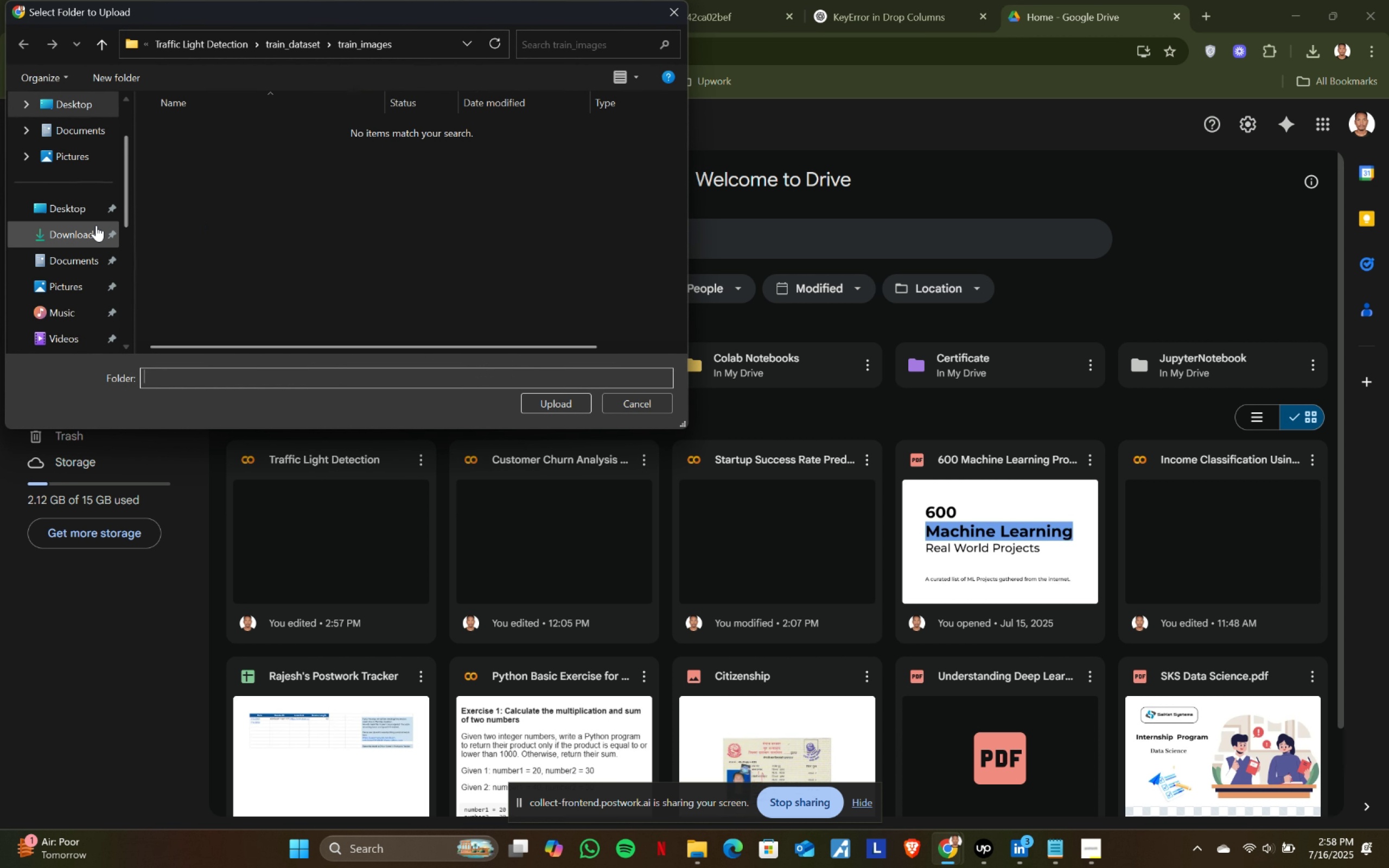 
left_click([67, 213])
 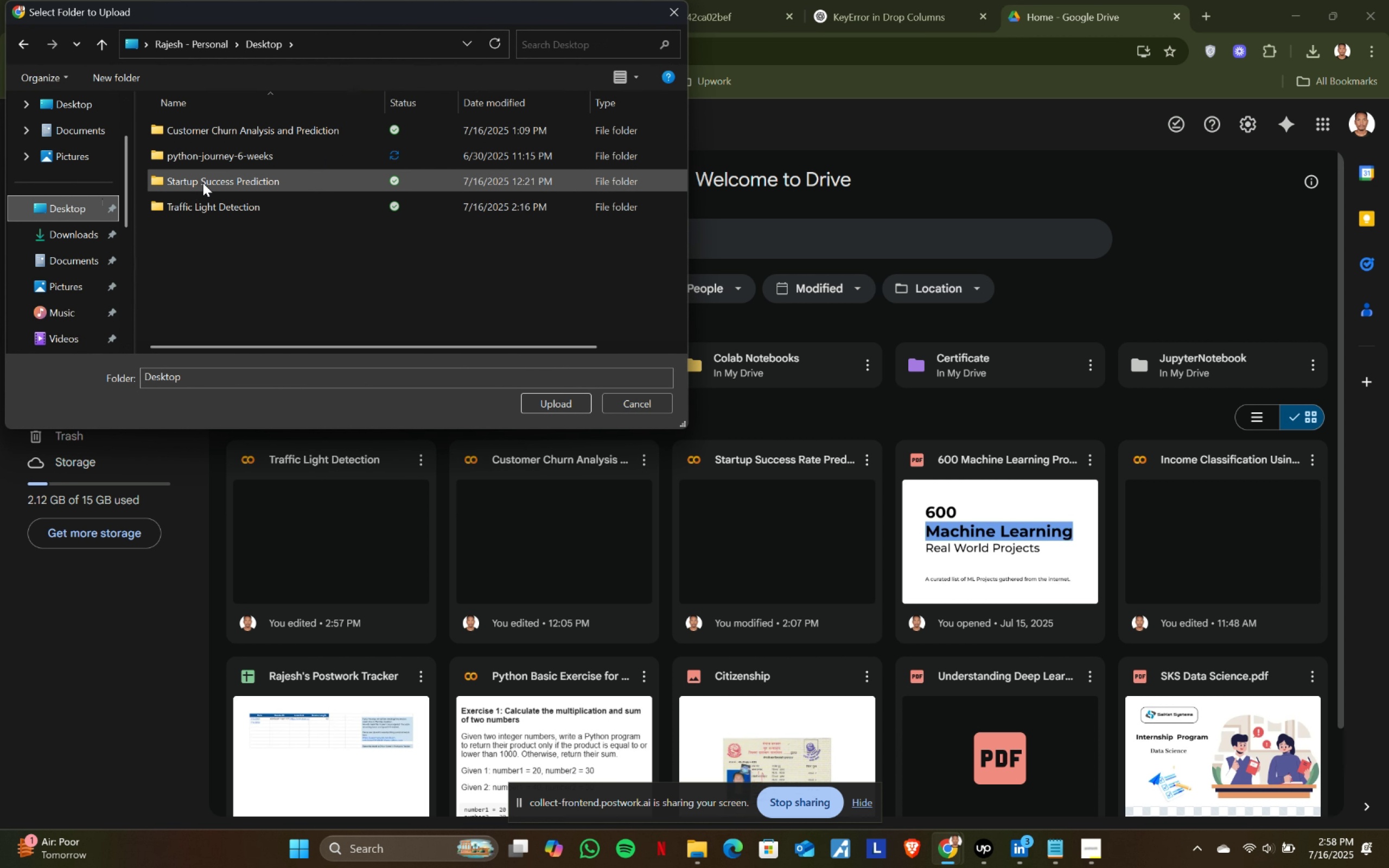 
left_click([205, 205])
 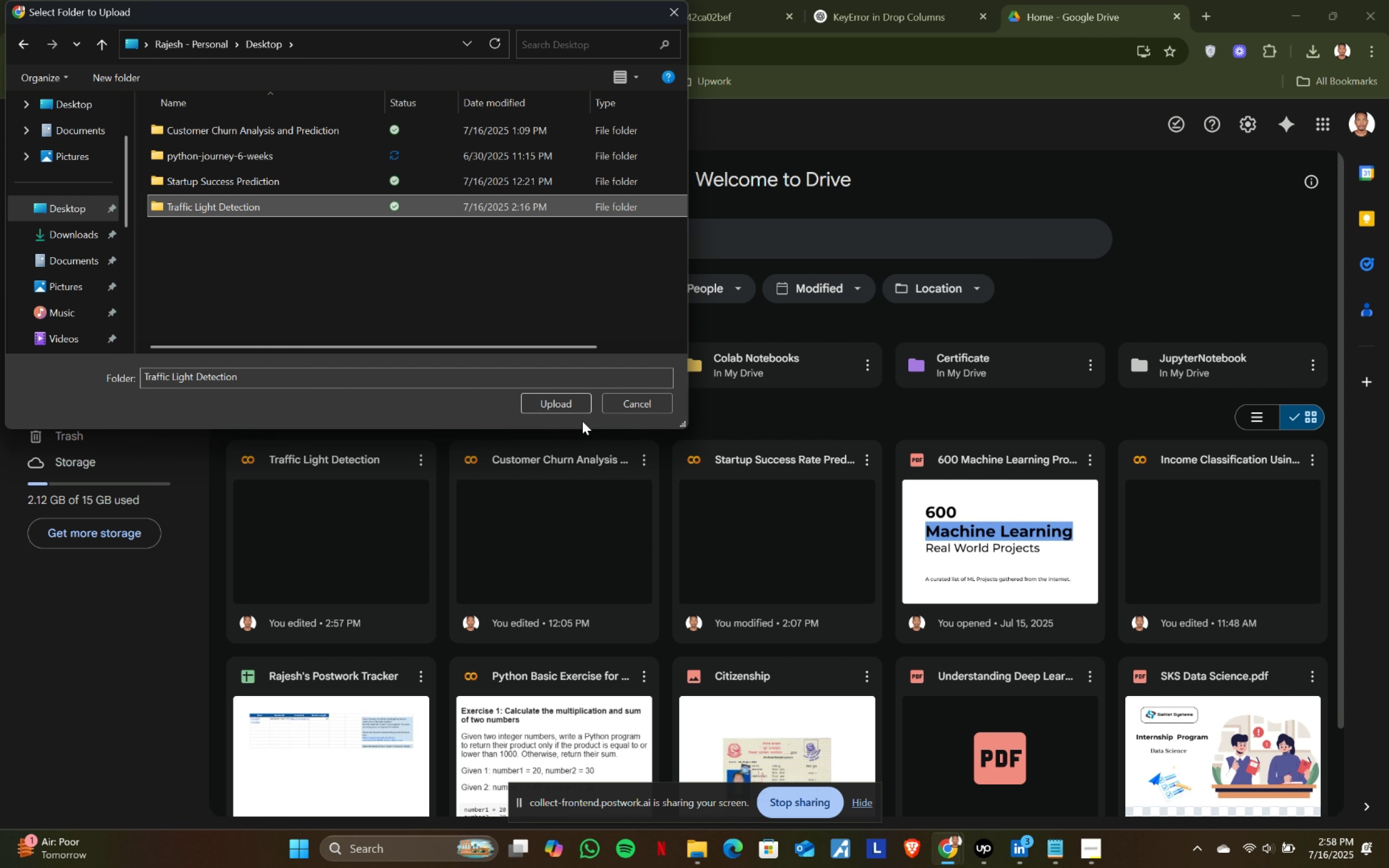 
left_click([550, 397])
 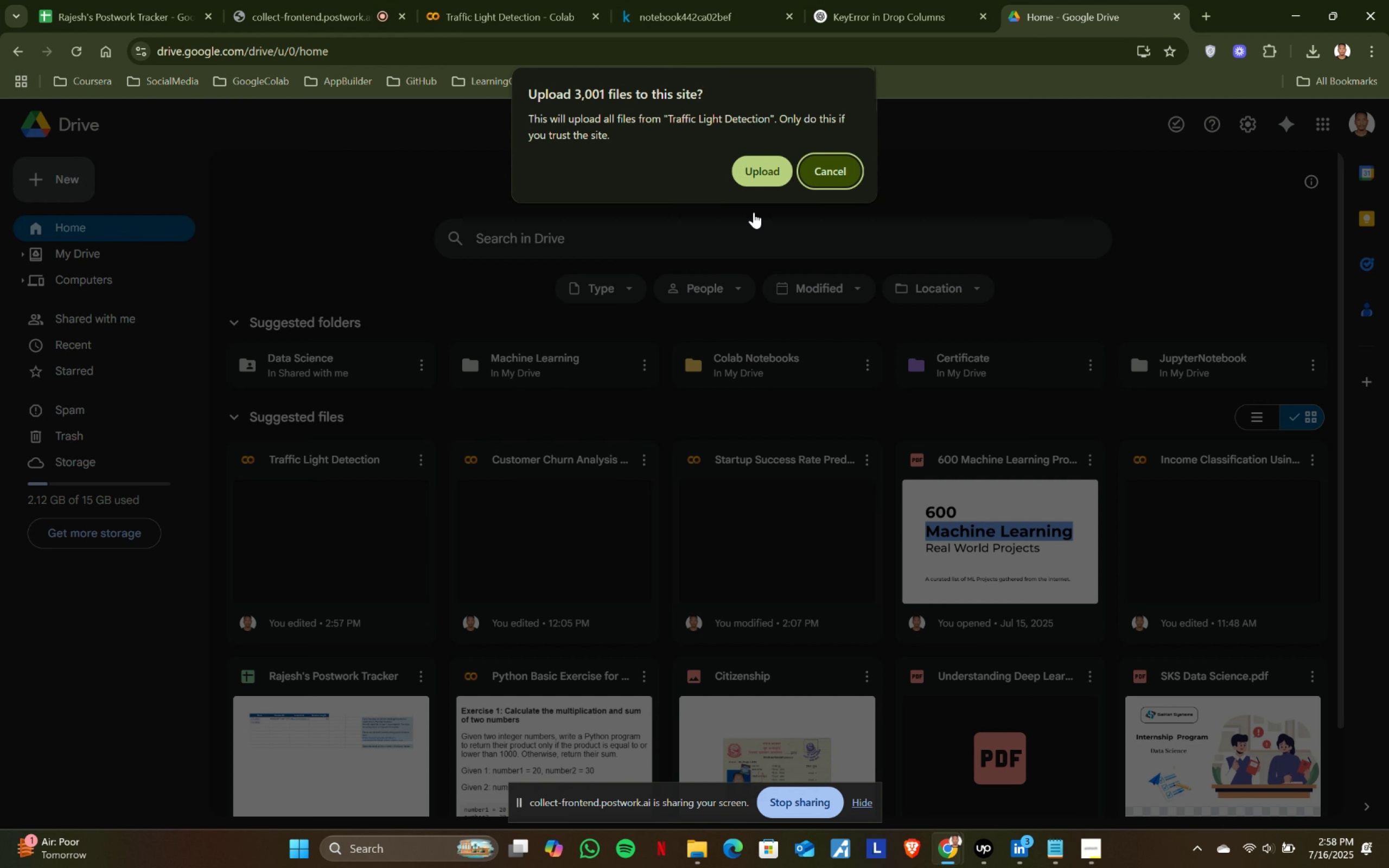 
left_click([749, 180])
 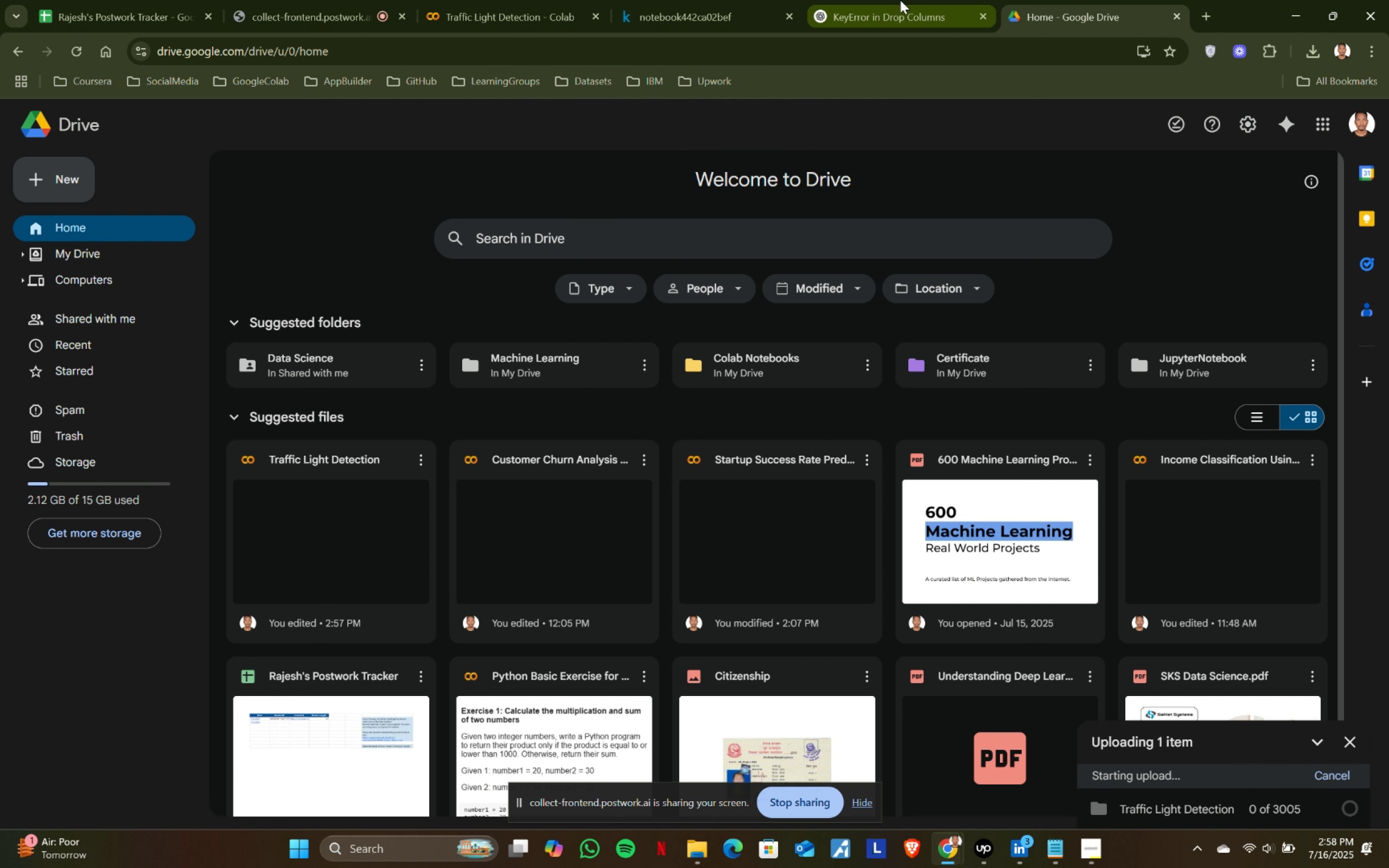 
left_click([900, 0])
 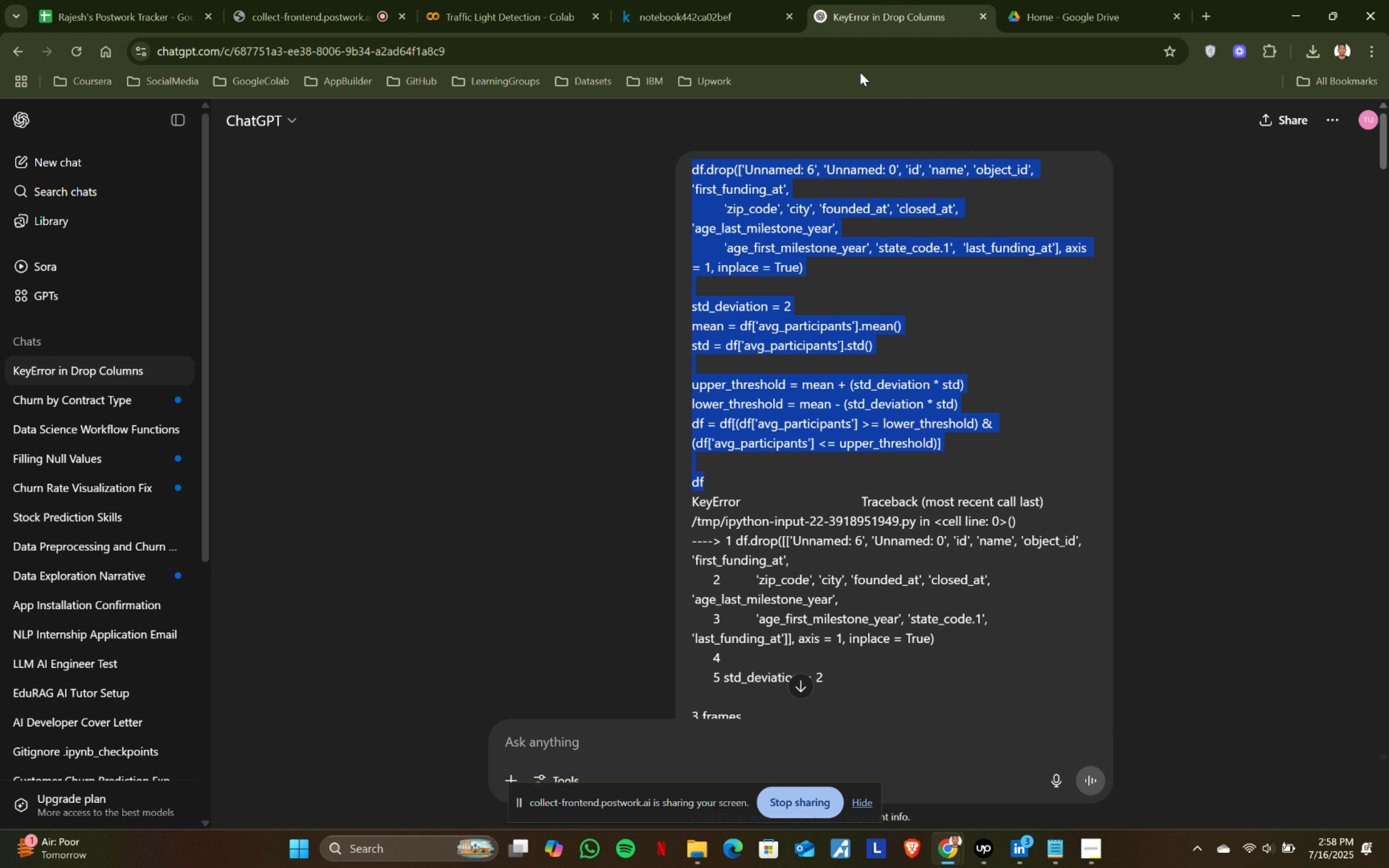 
left_click([691, 0])
 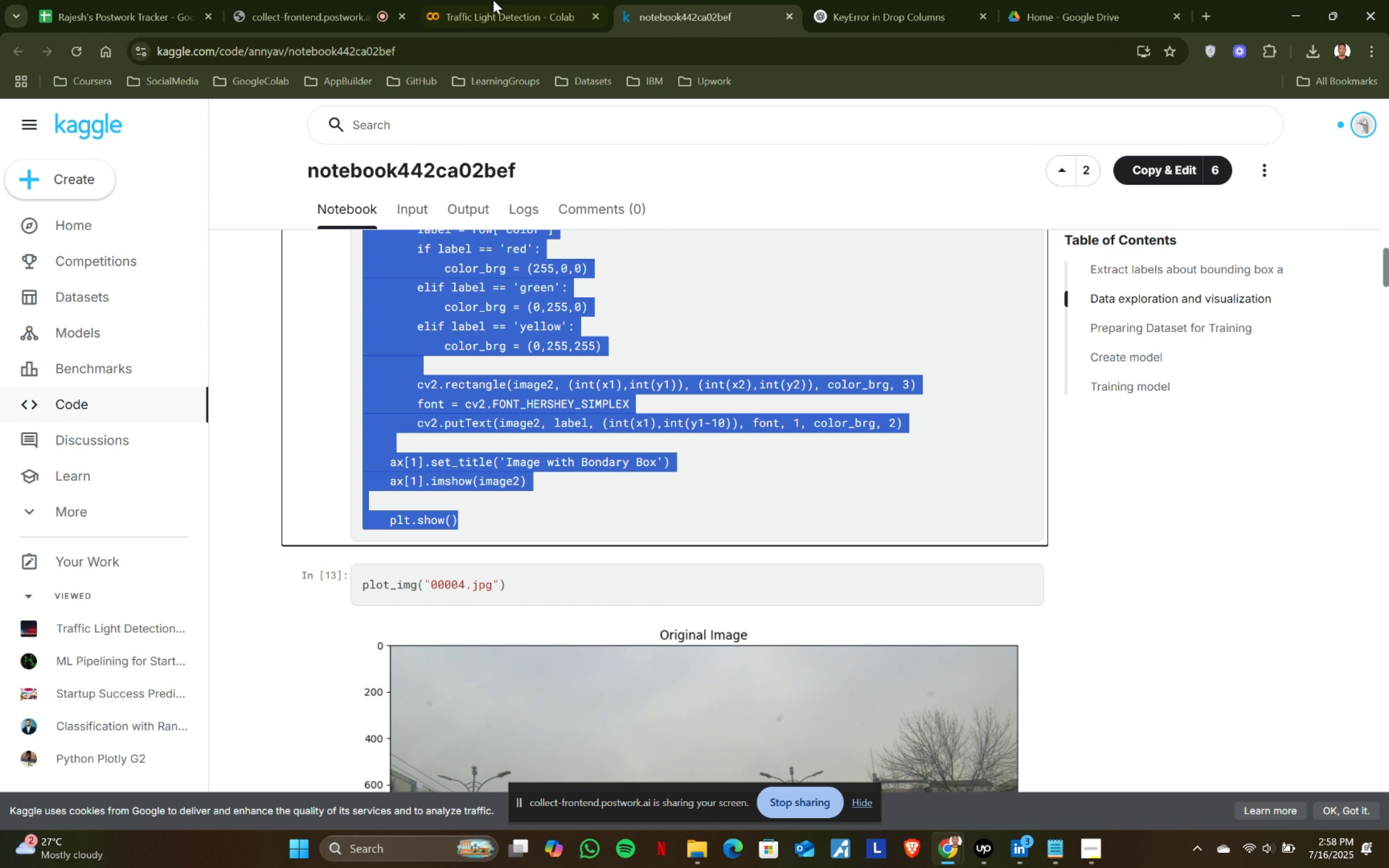 
left_click([515, 0])
 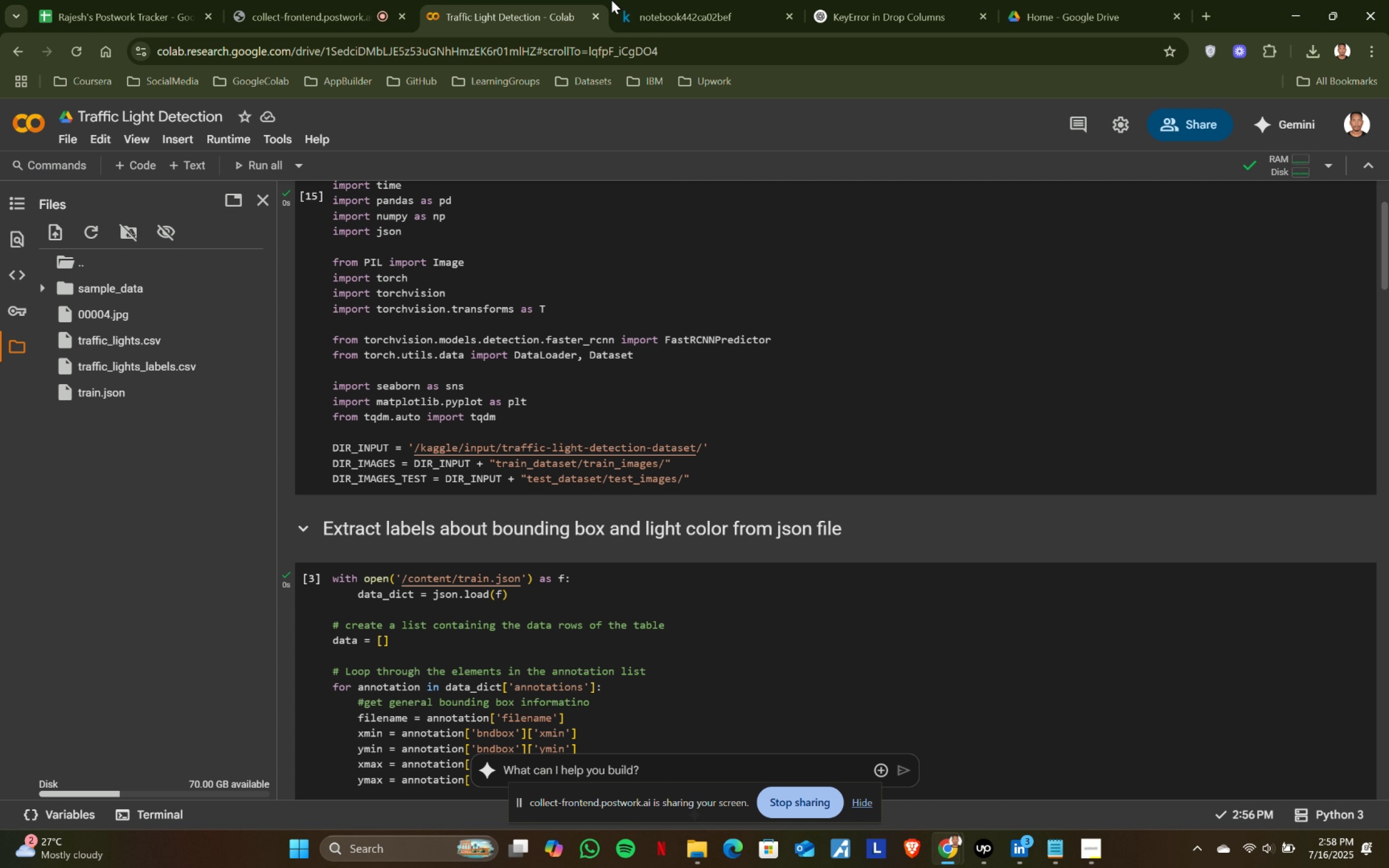 
left_click([660, 0])
 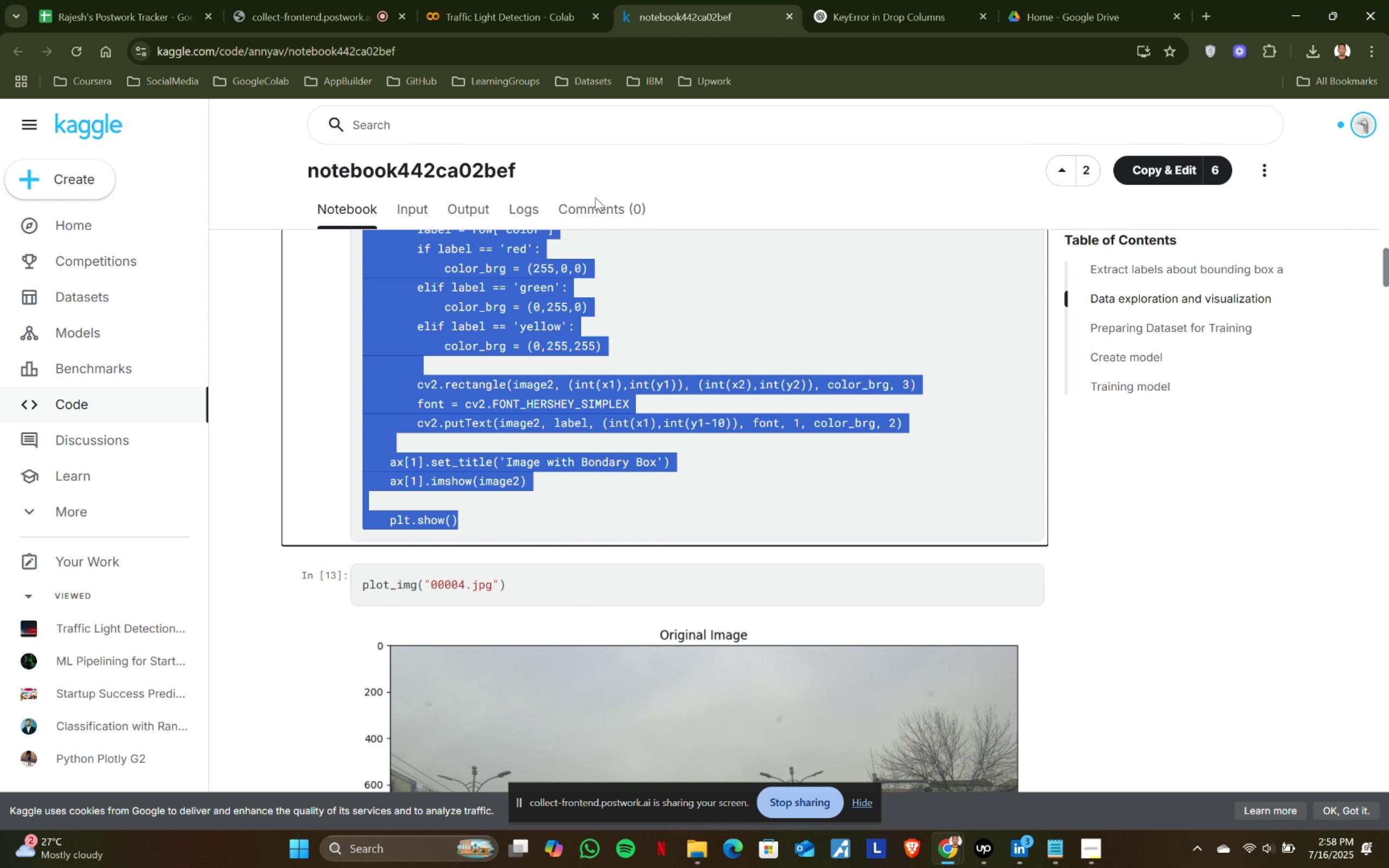 
scroll: coordinate [603, 410], scroll_direction: down, amount: 8.0
 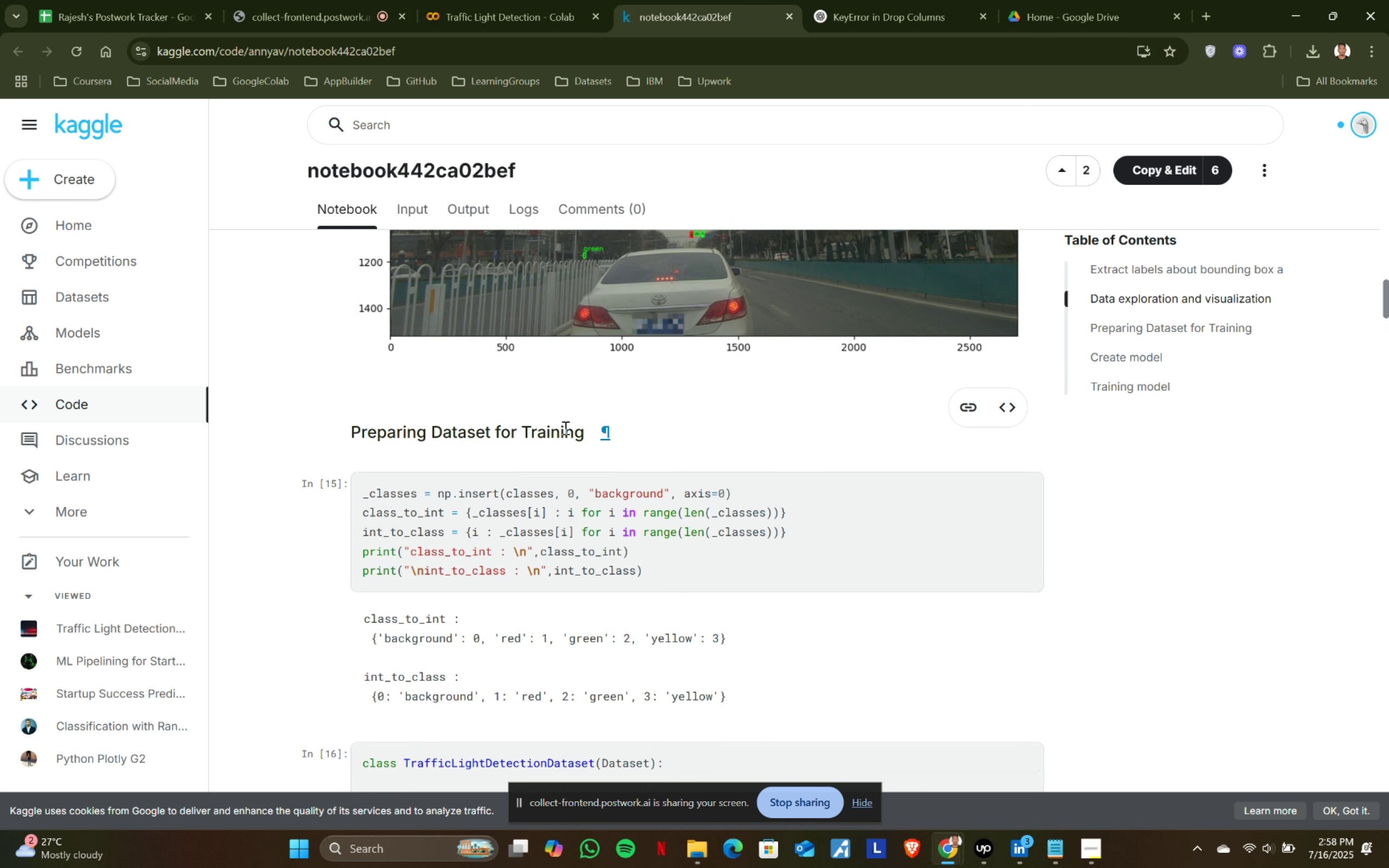 
left_click([585, 431])
 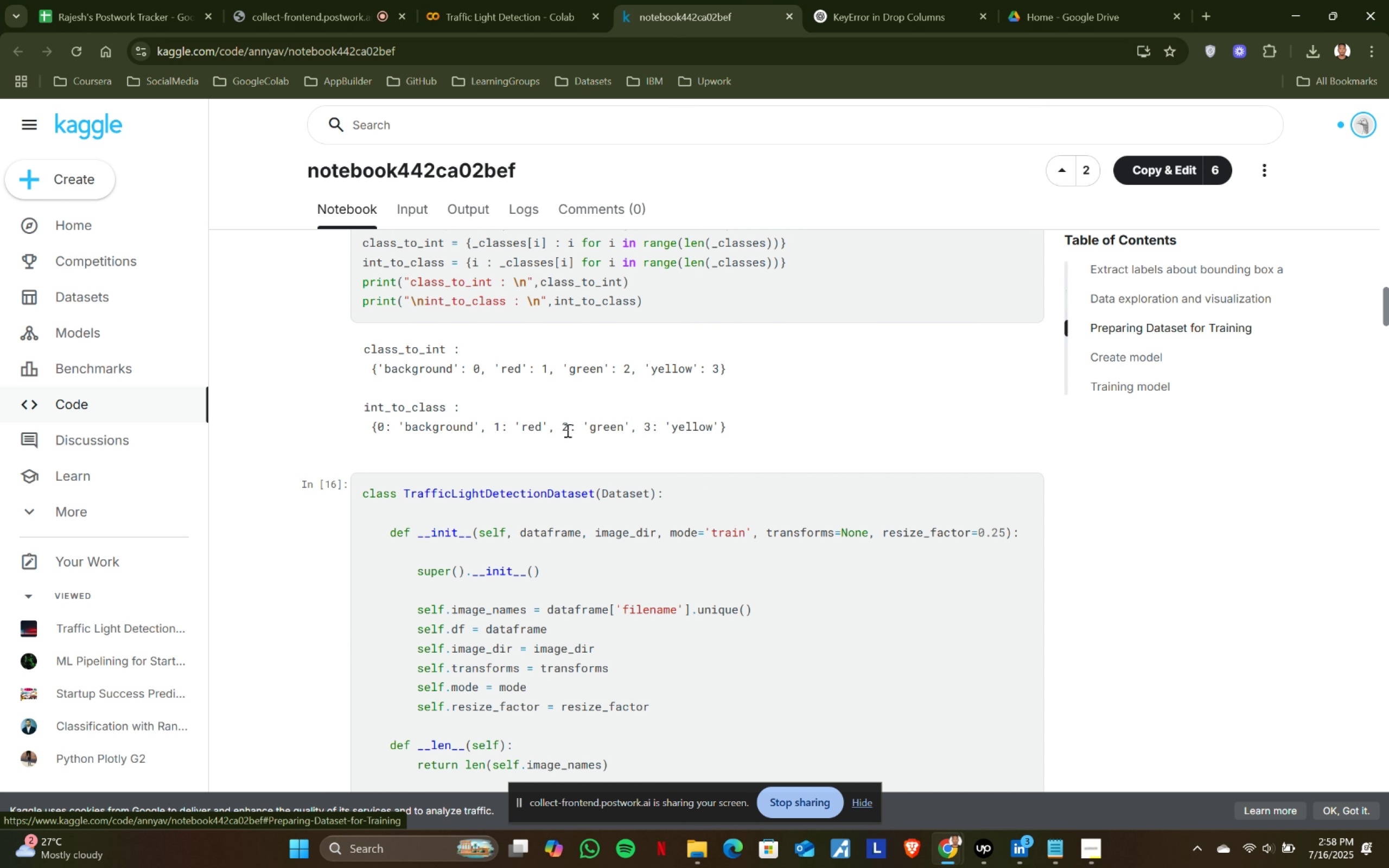 
scroll: coordinate [555, 426], scroll_direction: up, amount: 3.0
 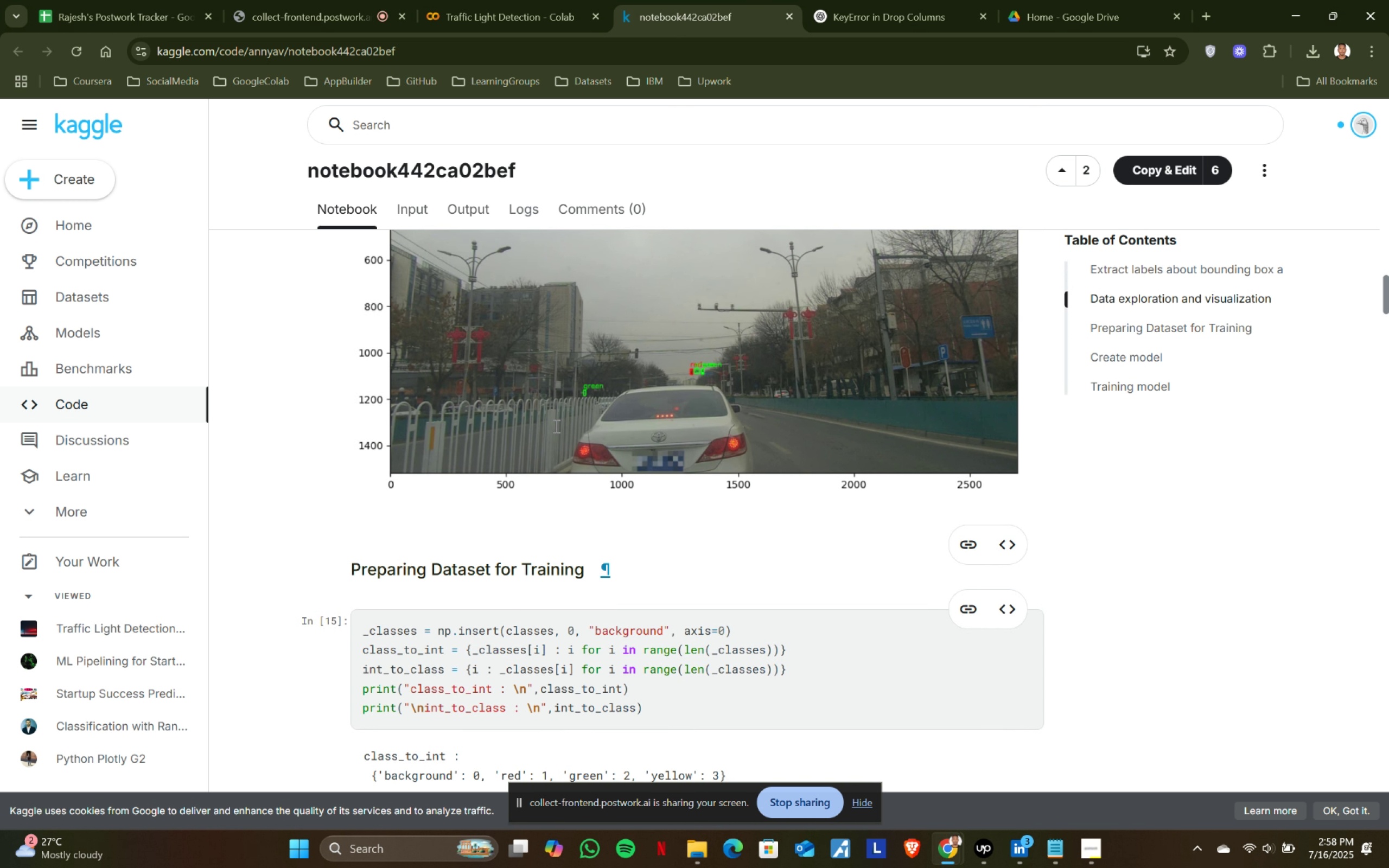 
scroll: coordinate [555, 426], scroll_direction: down, amount: 1.0
 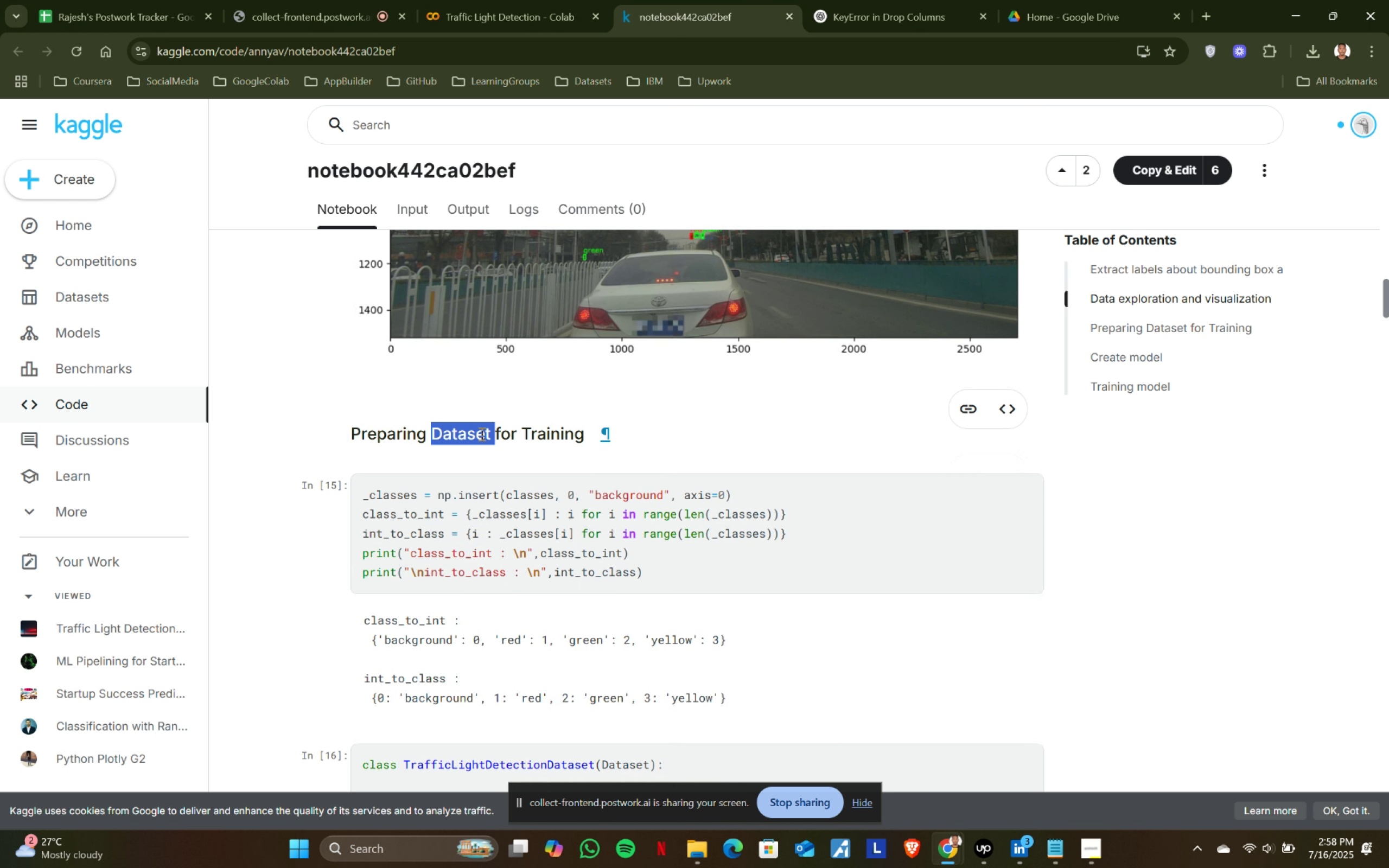 
double_click([481, 433])
 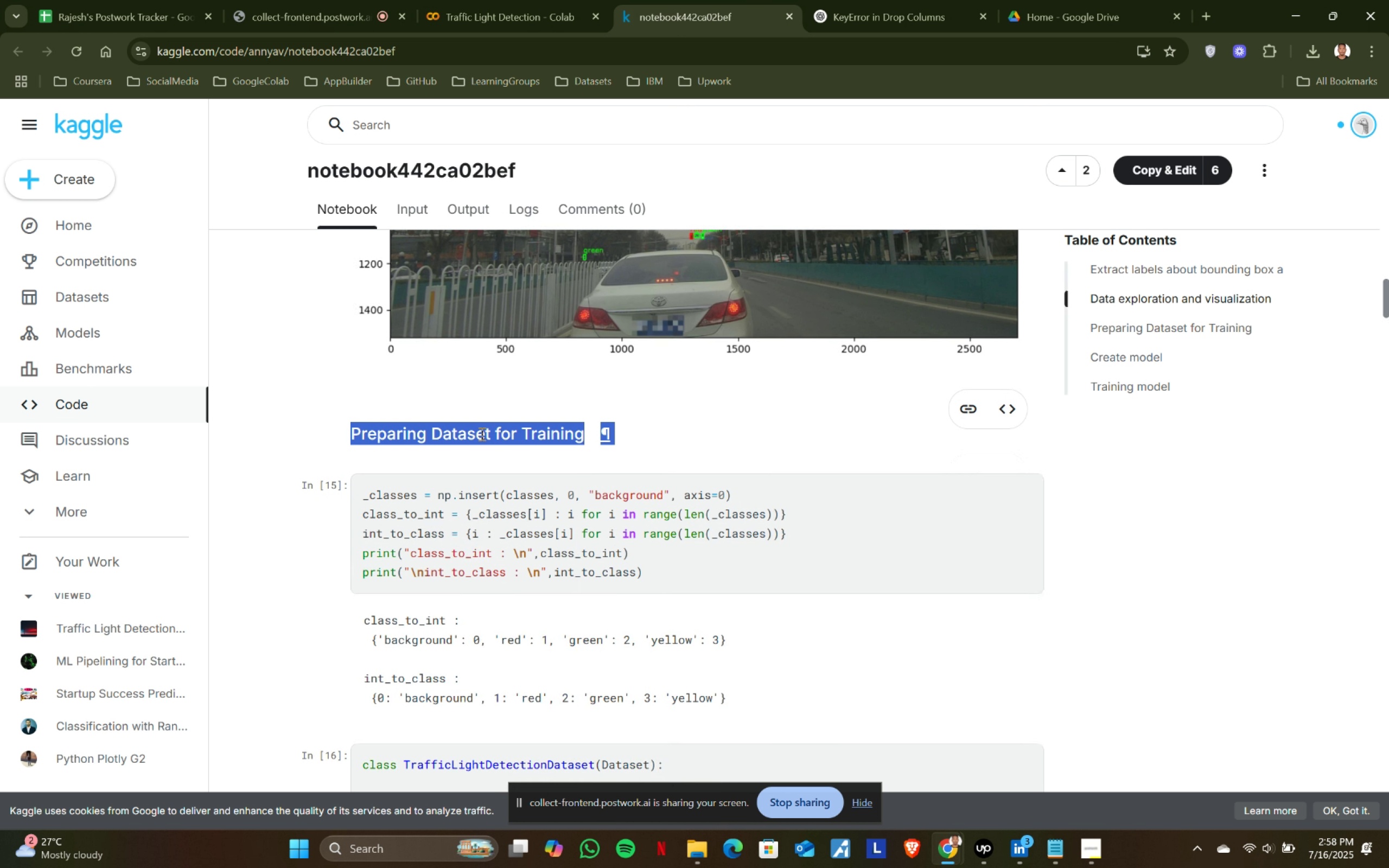 
triple_click([481, 433])
 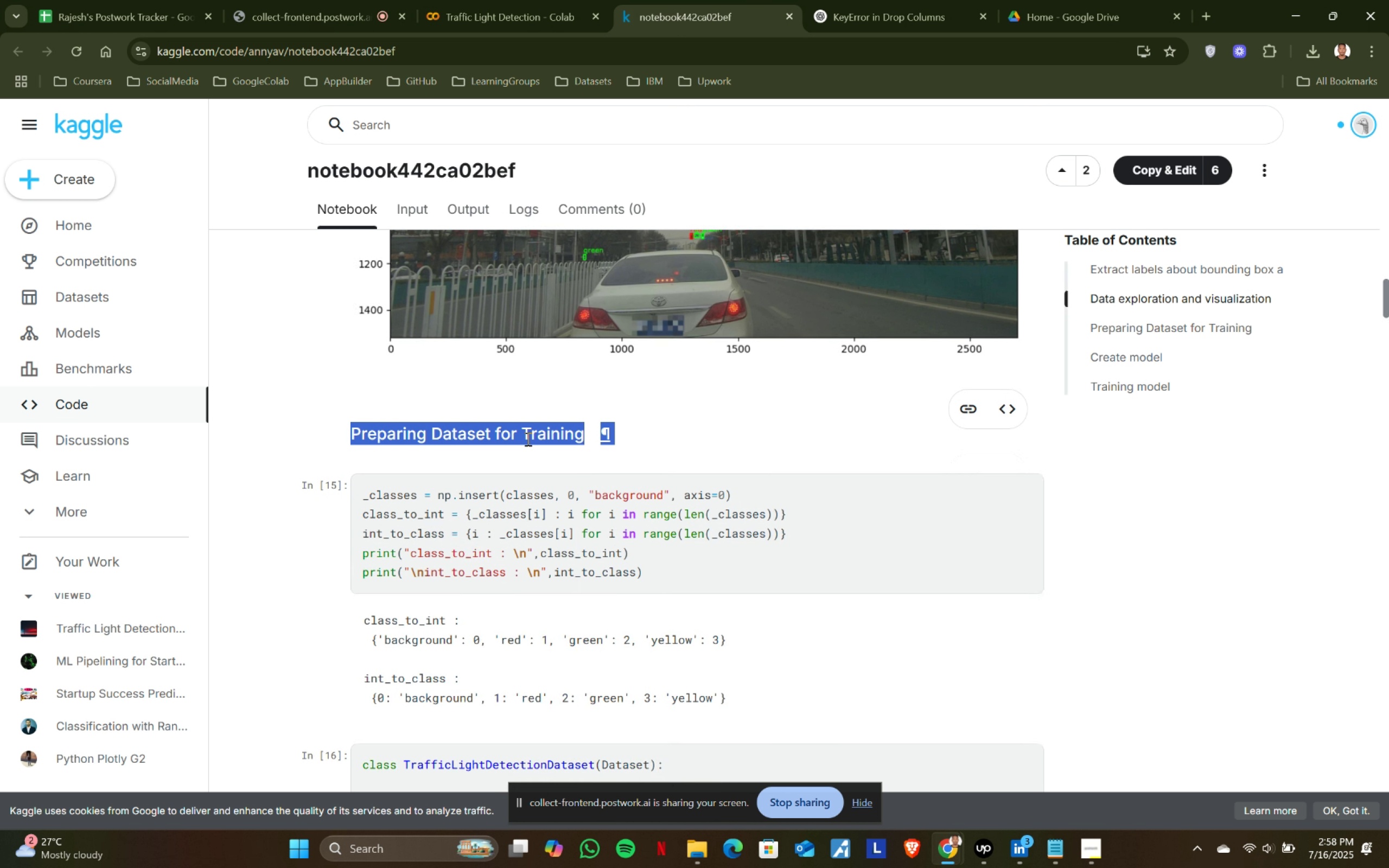 
key(Control+ControlLeft)
 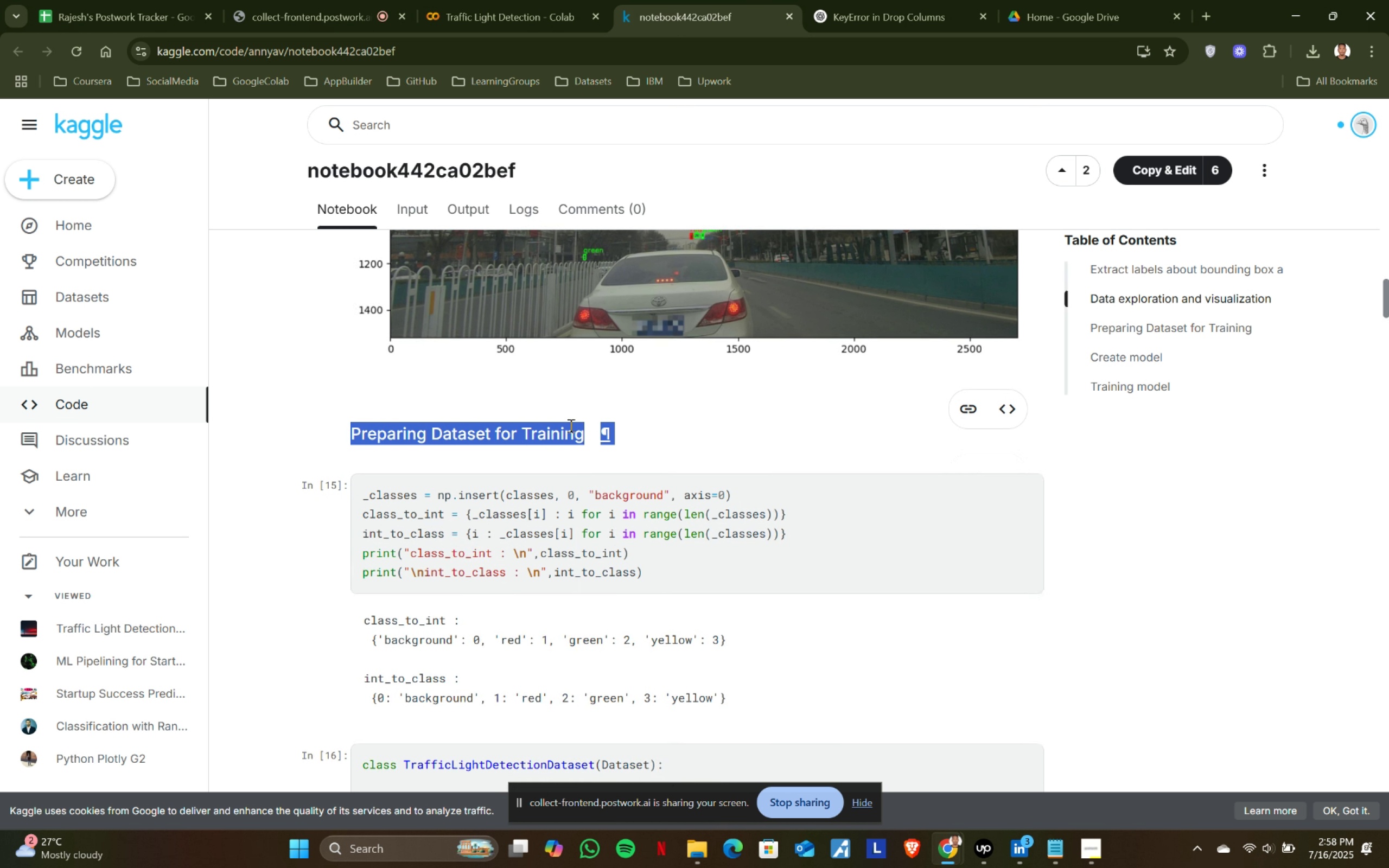 
key(Control+C)
 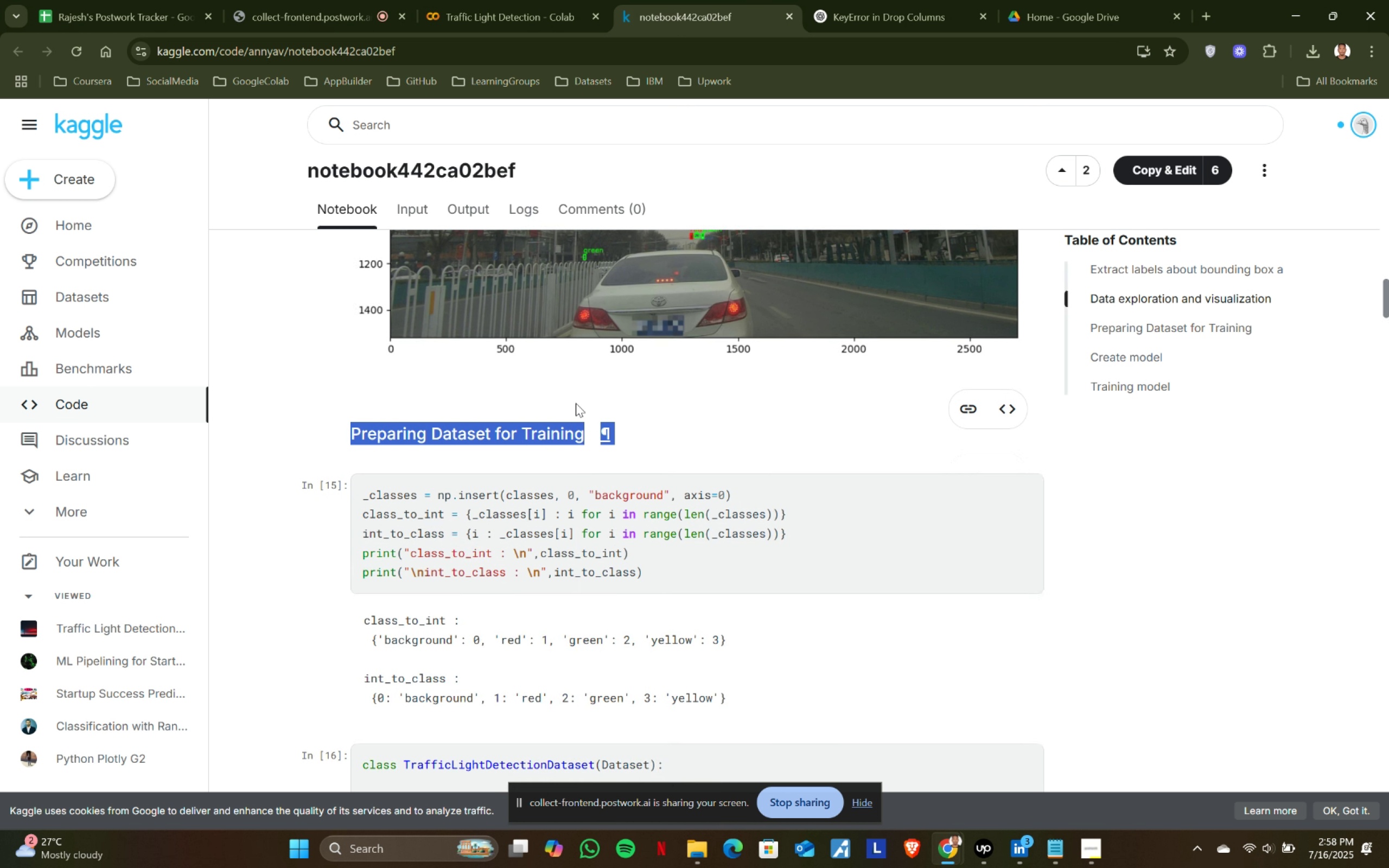 
key(Control+ControlLeft)
 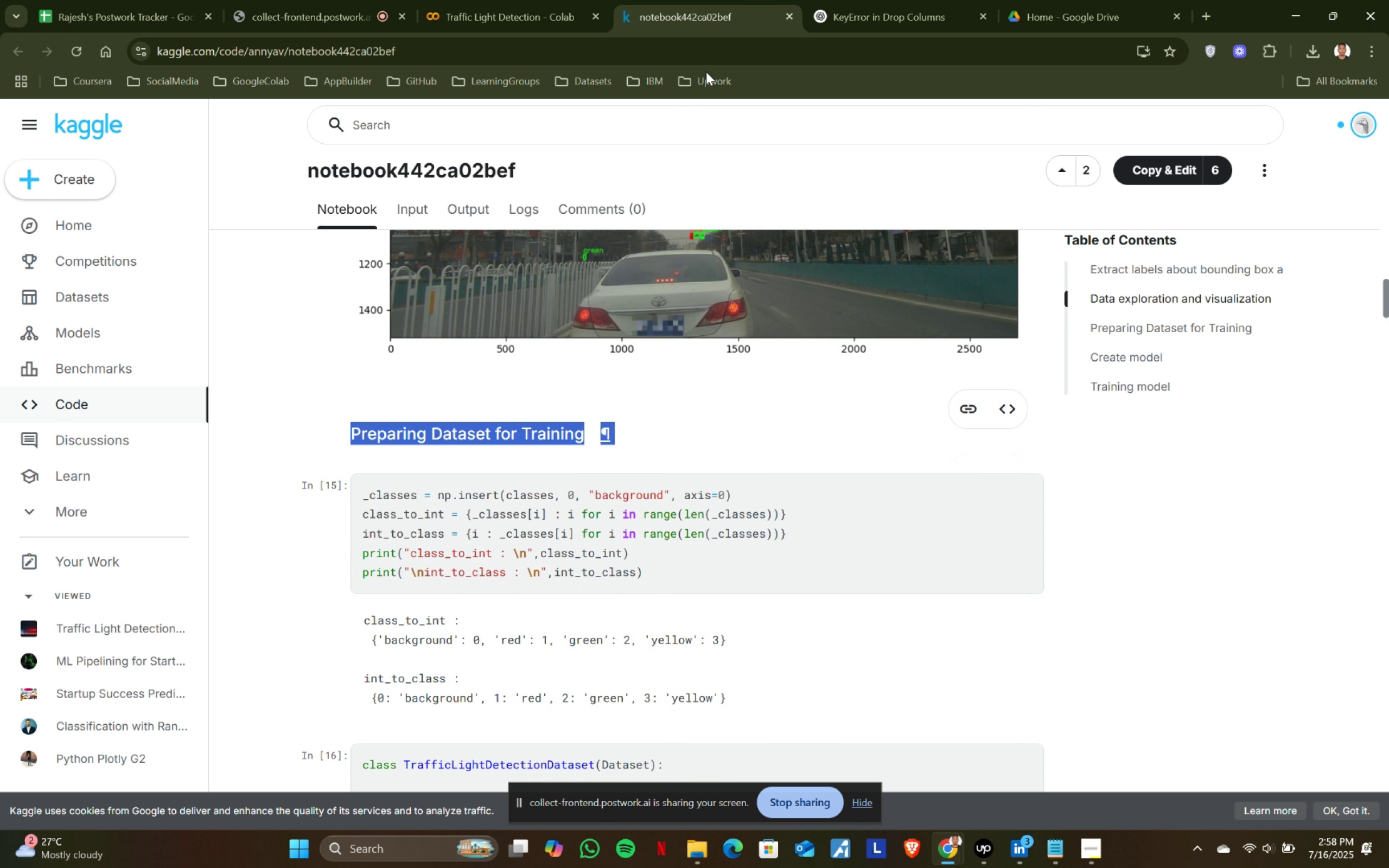 
key(Control+C)
 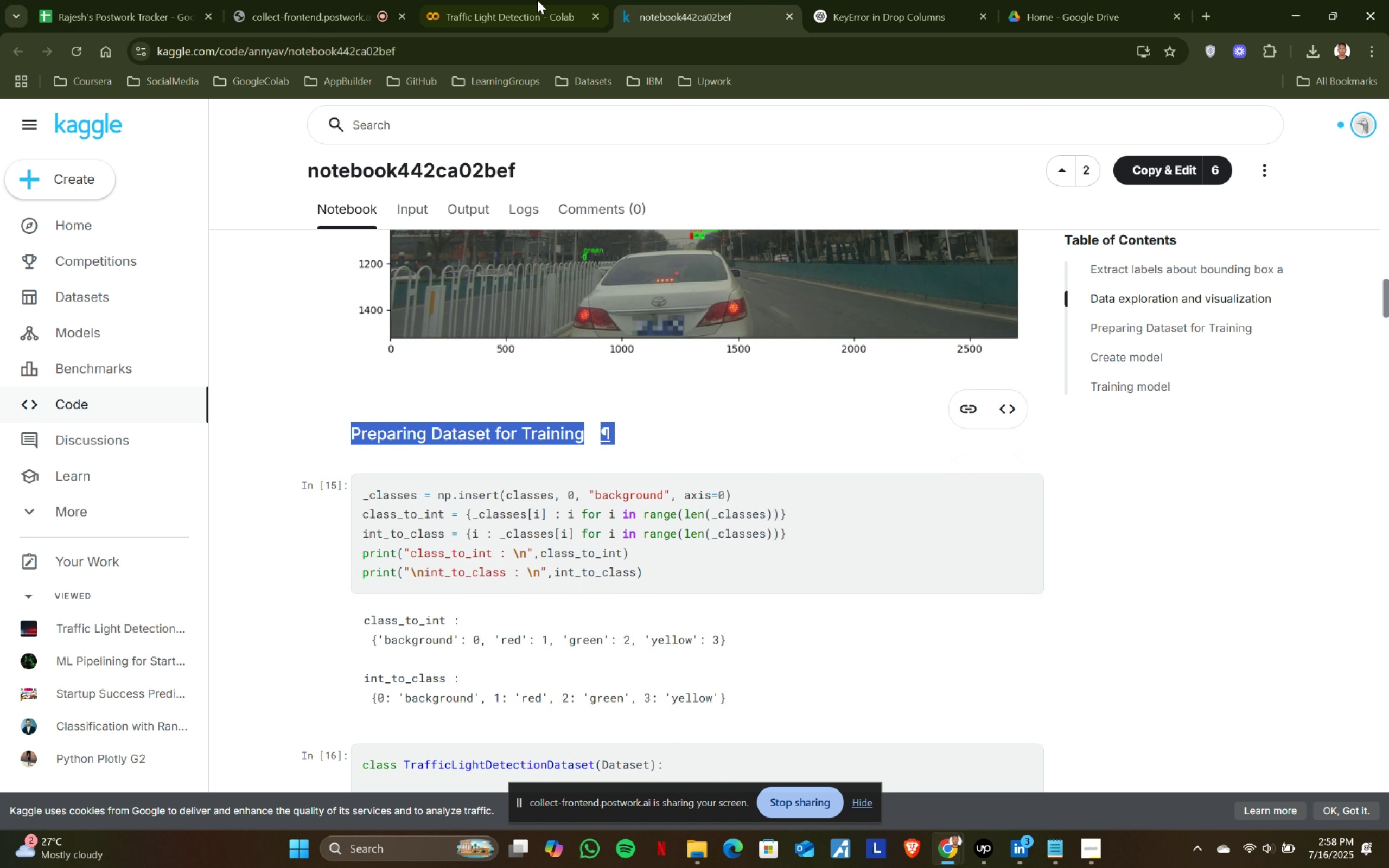 
left_click([521, 0])
 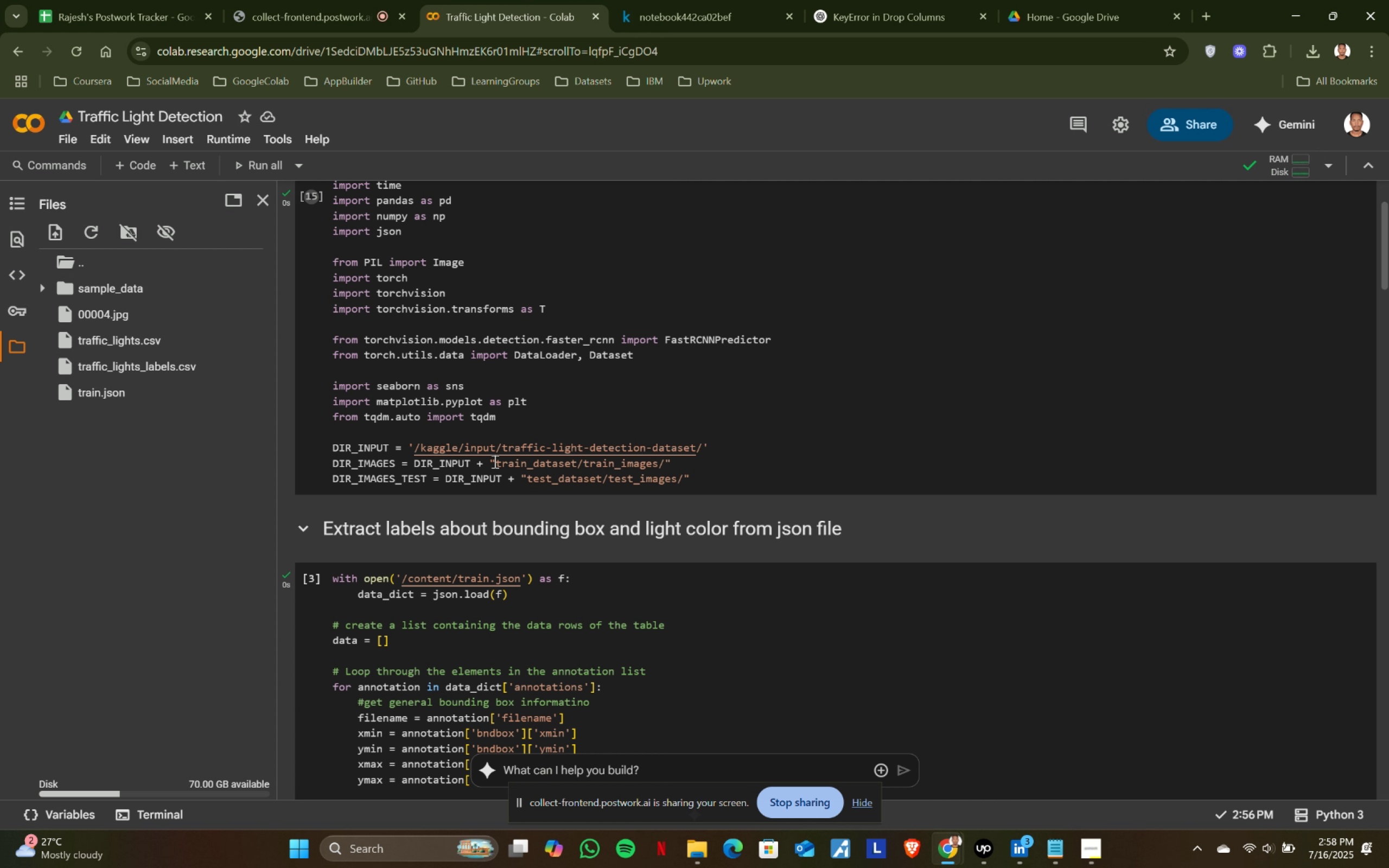 
scroll: coordinate [435, 590], scroll_direction: down, amount: 25.0
 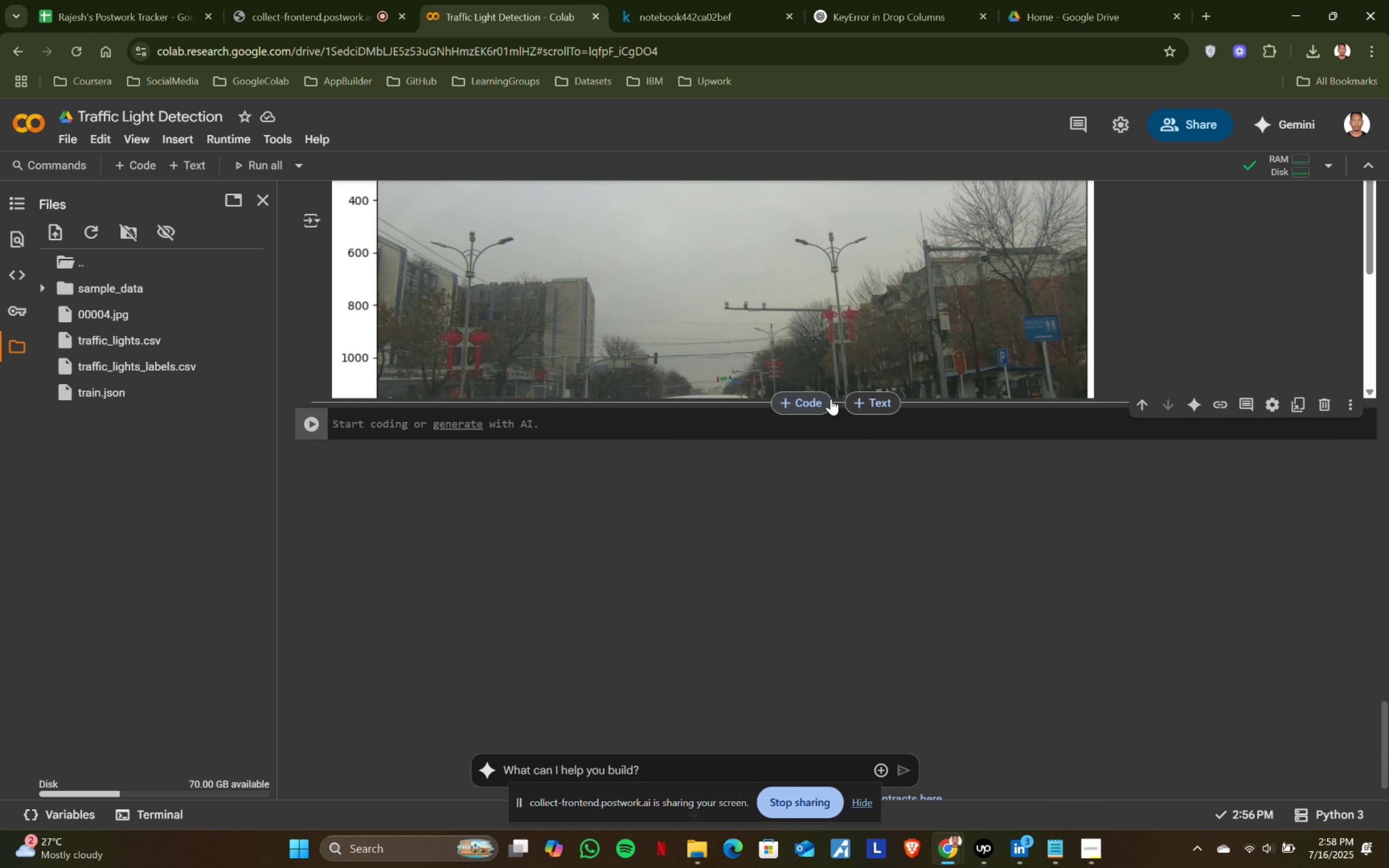 
left_click([869, 401])
 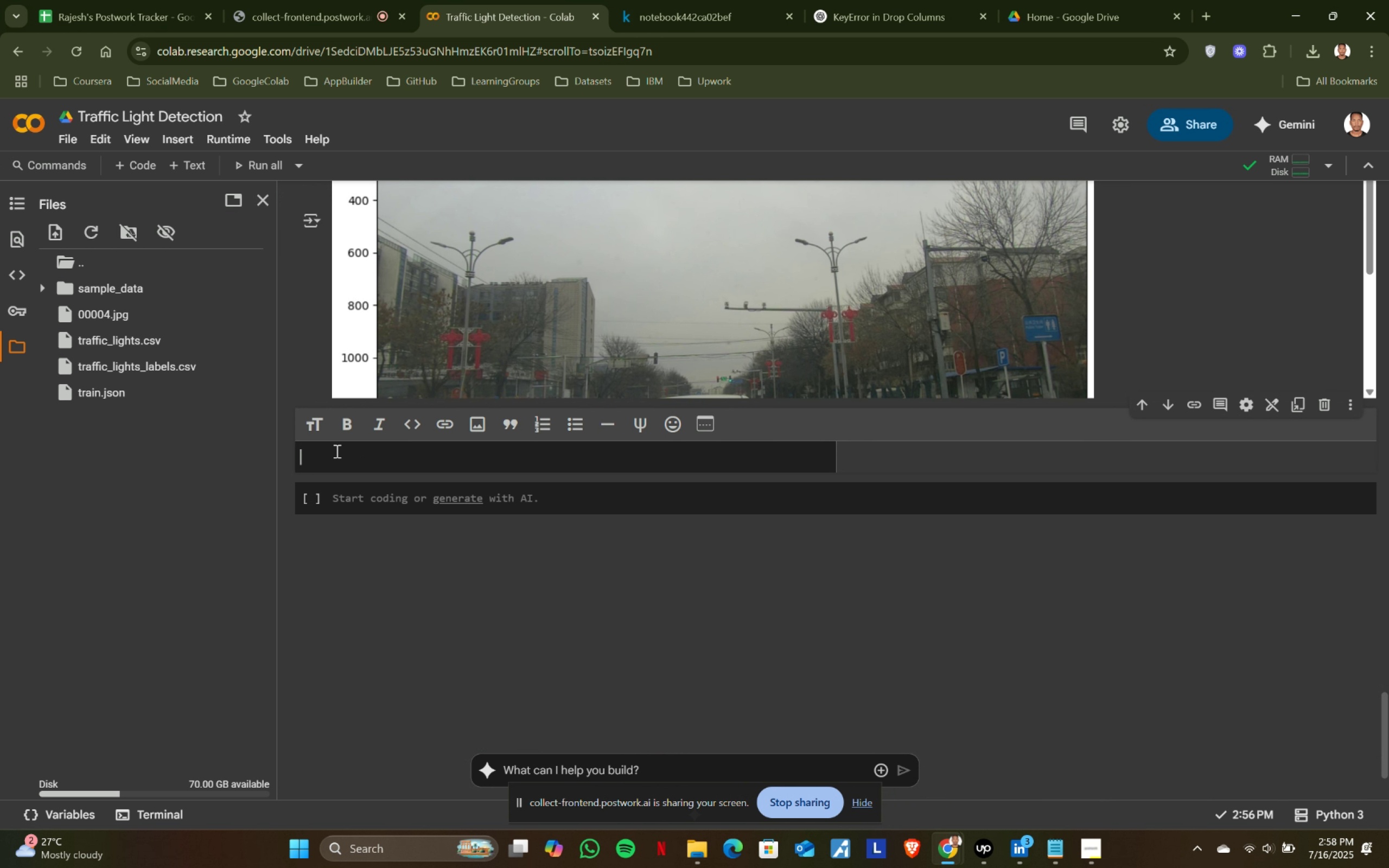 
type(## )
 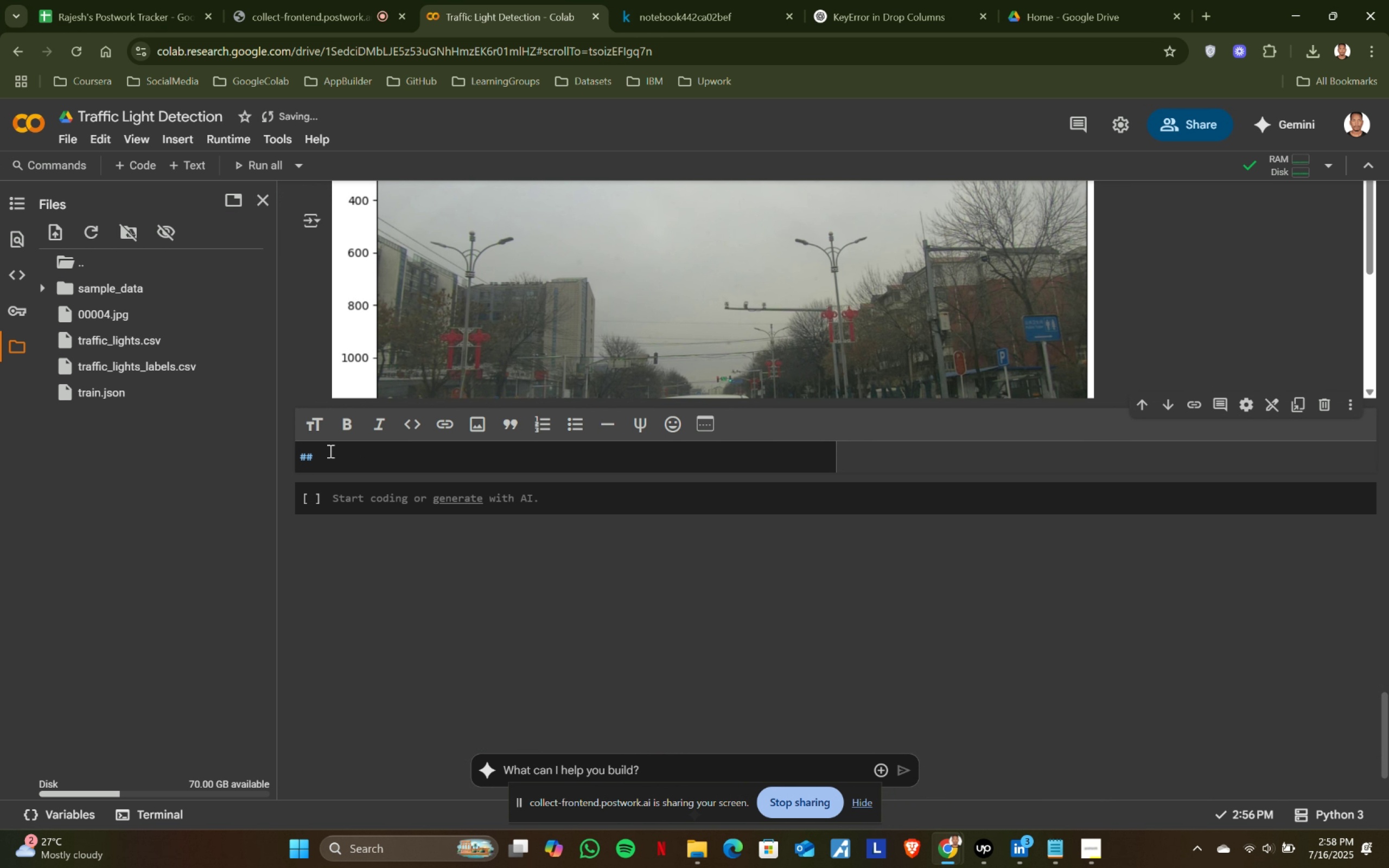 
key(Control+V)
 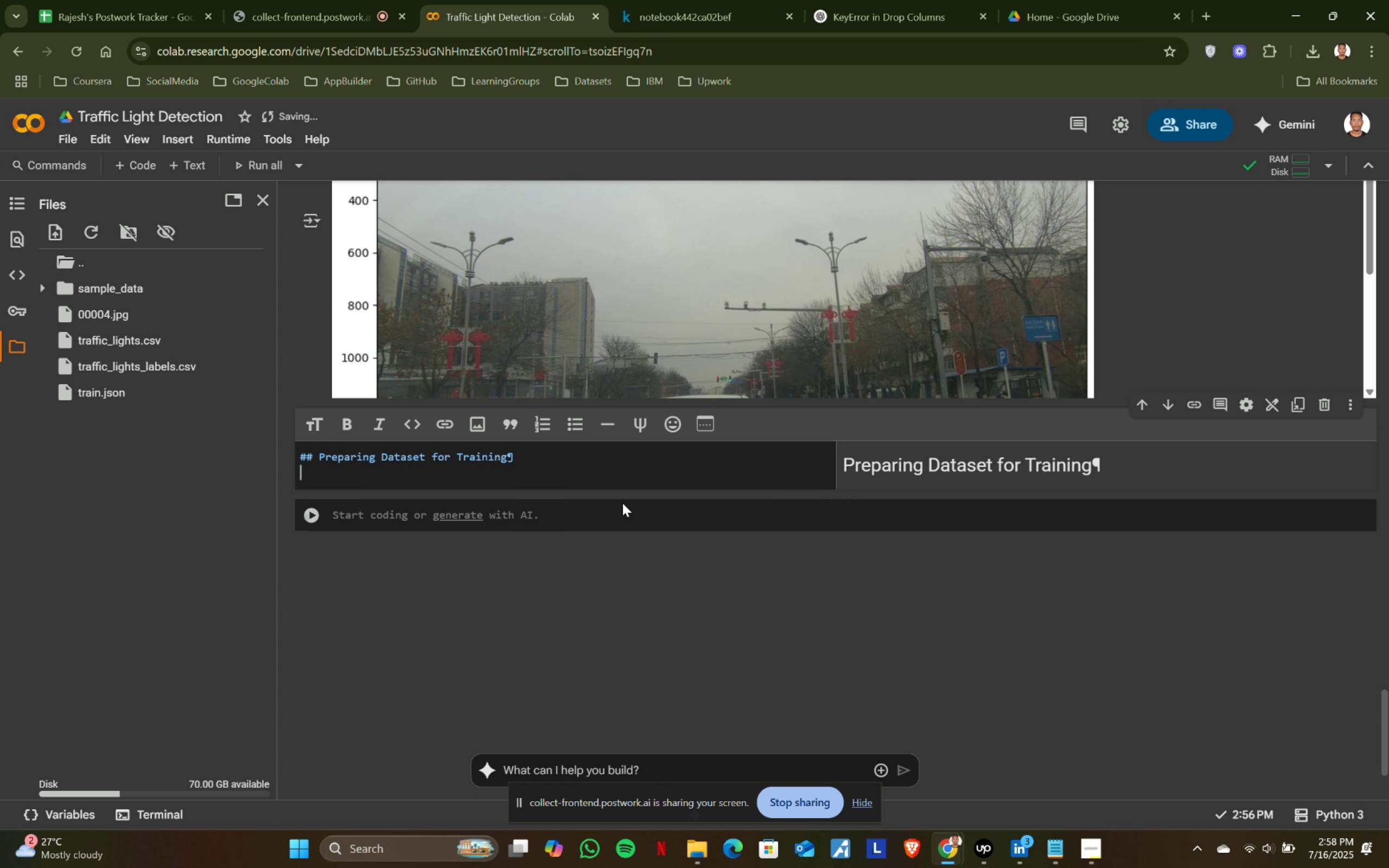 
key(Backspace)
 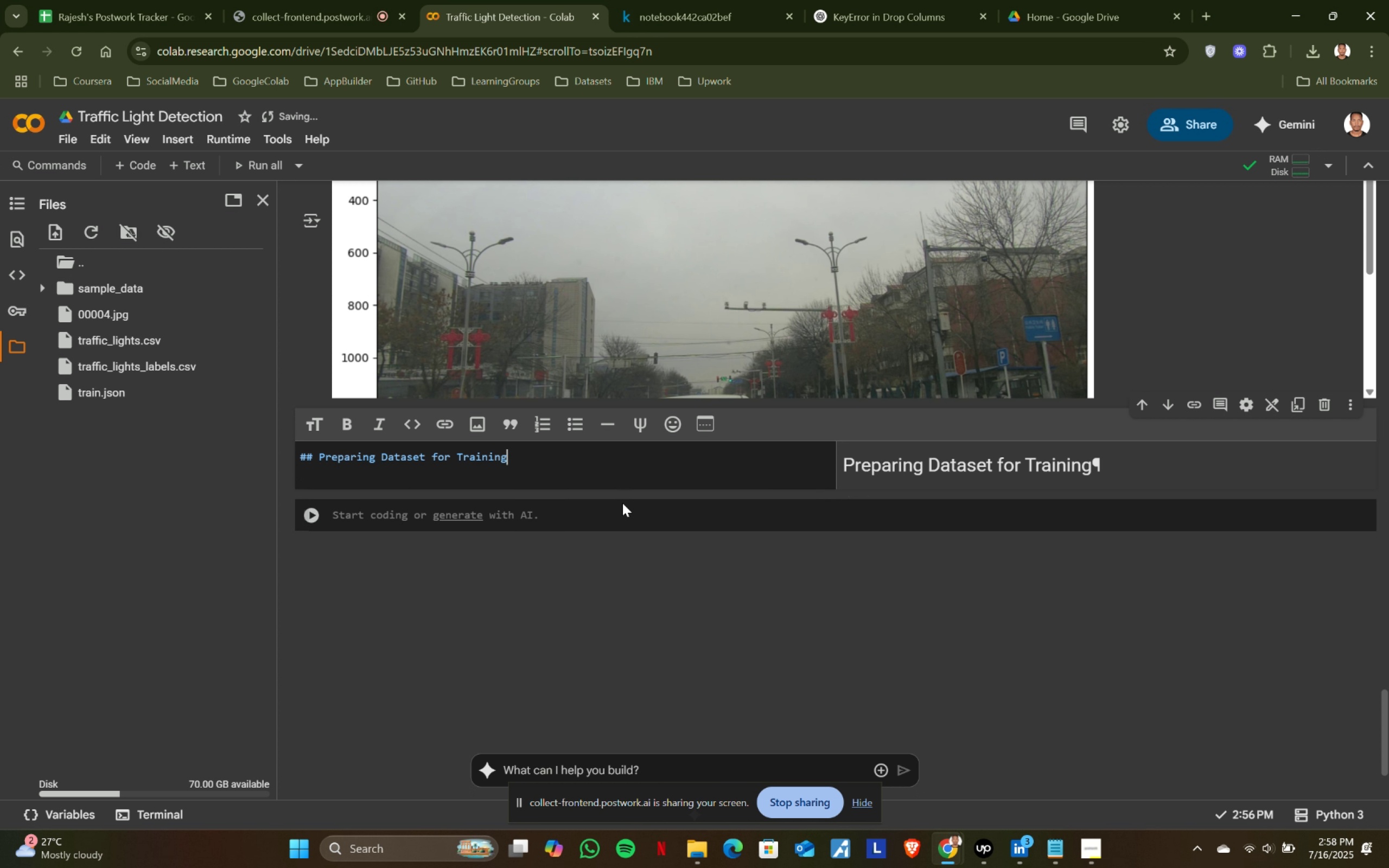 
key(Backspace)
 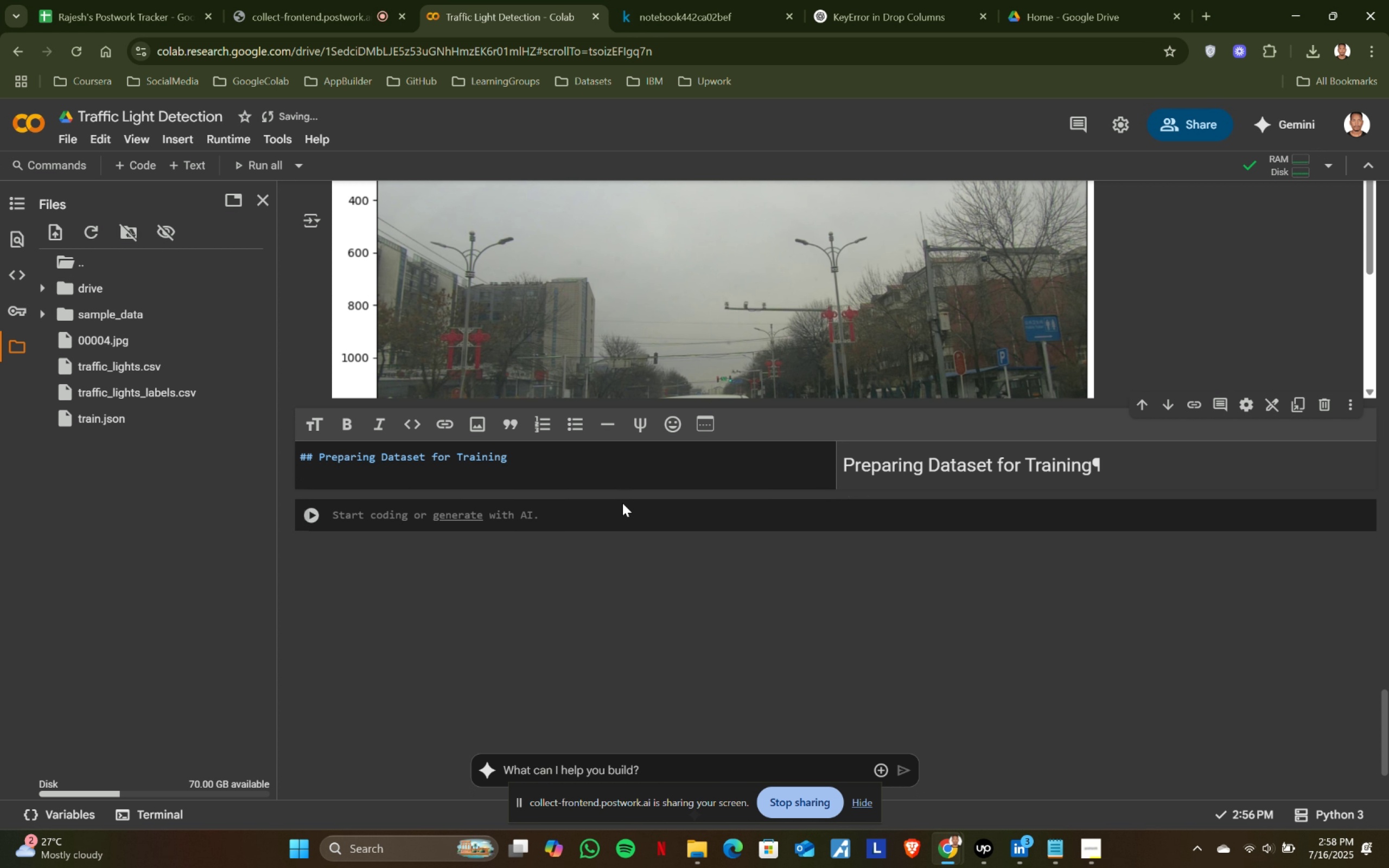 
key(Shift+ShiftRight)
 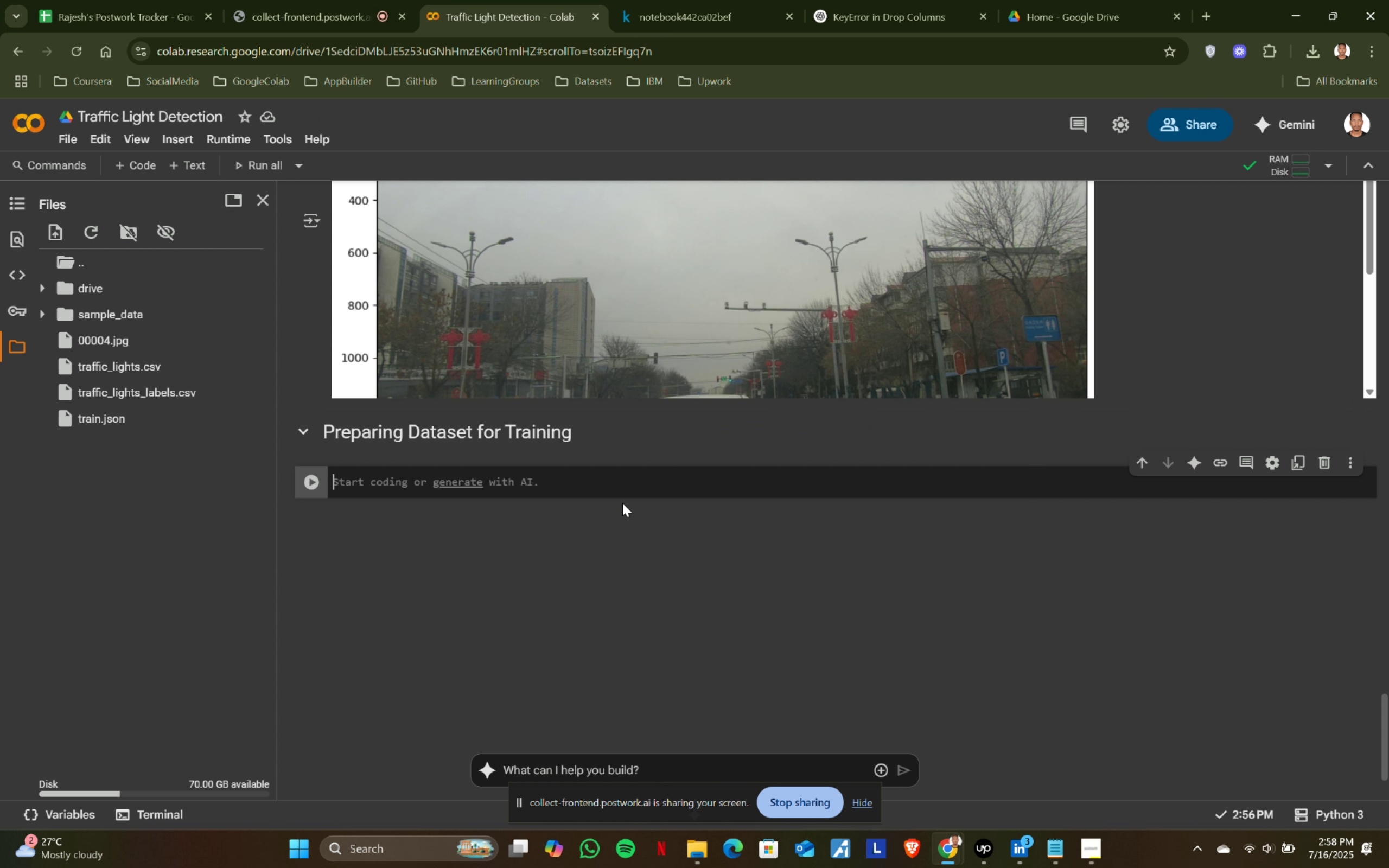 
key(Shift+Enter)
 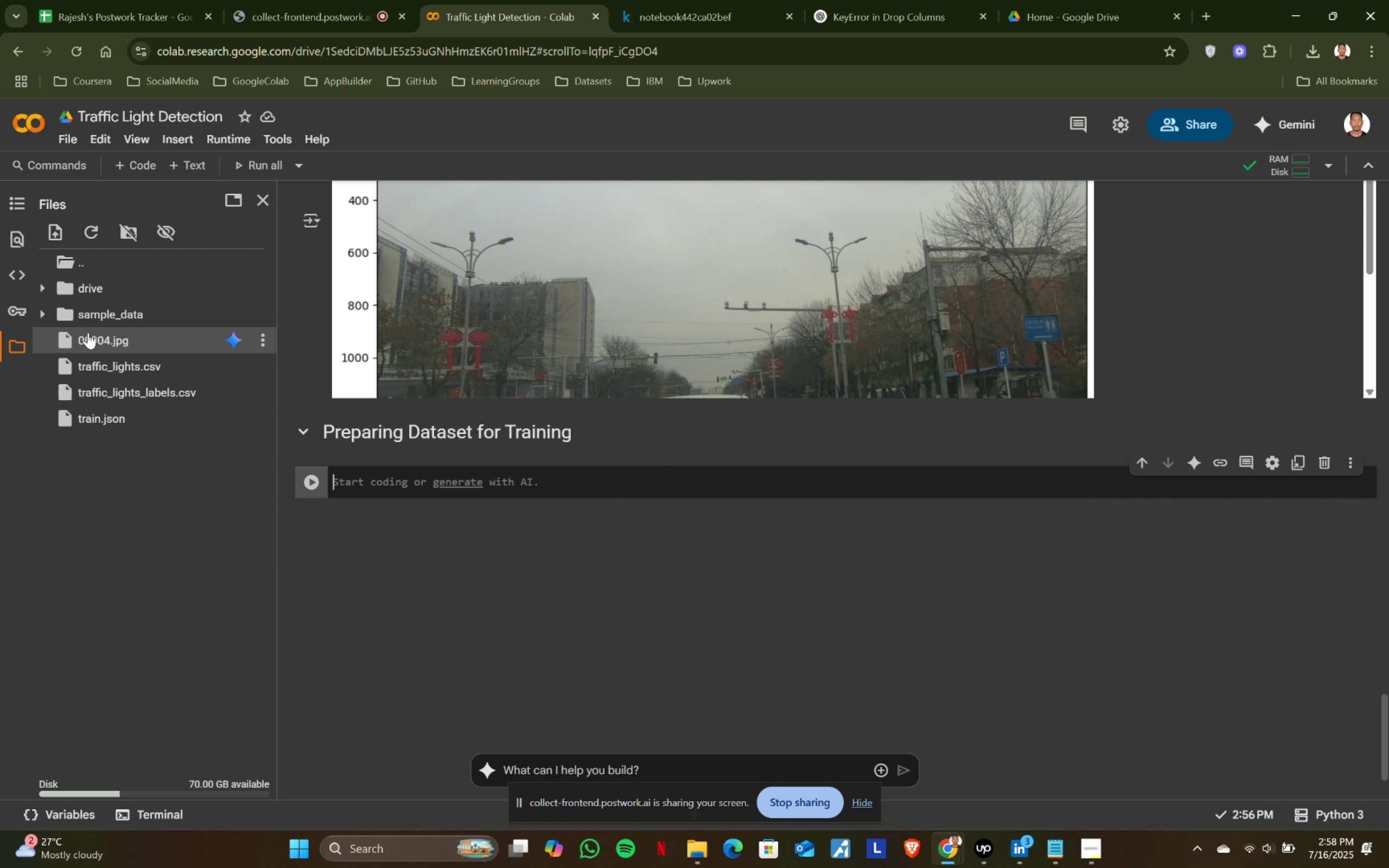 
left_click([47, 290])
 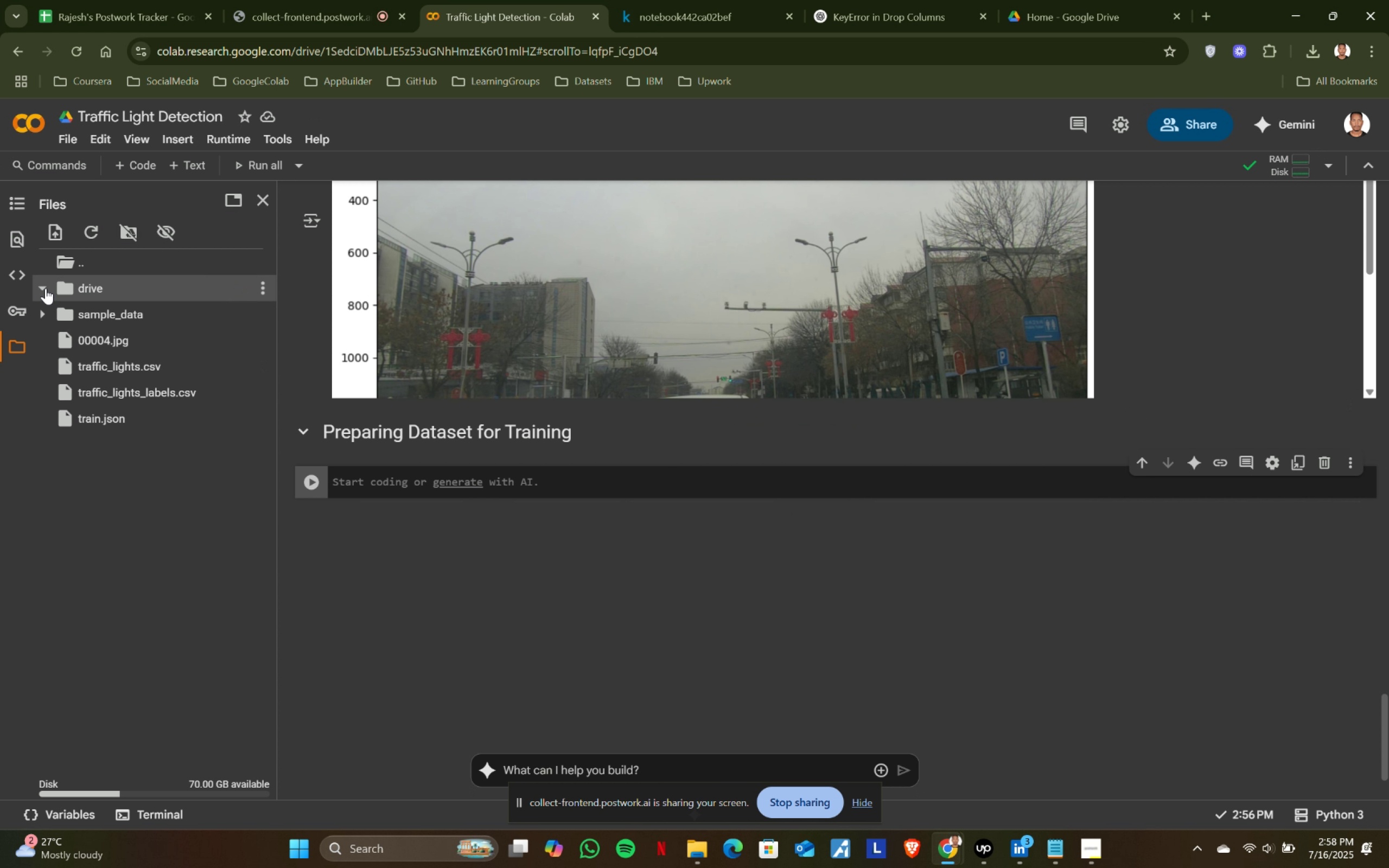 
double_click([46, 288])
 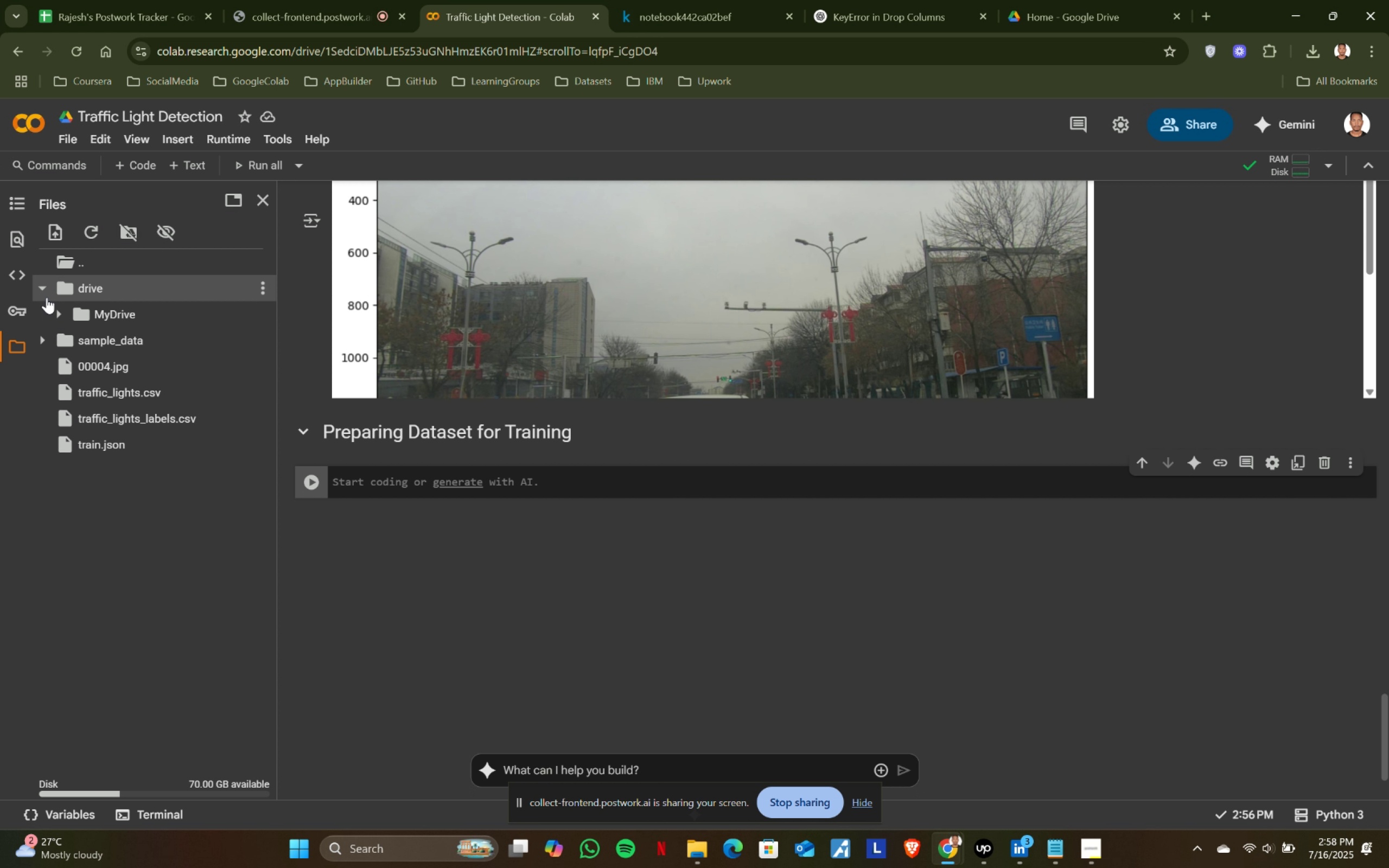 
left_click([56, 316])
 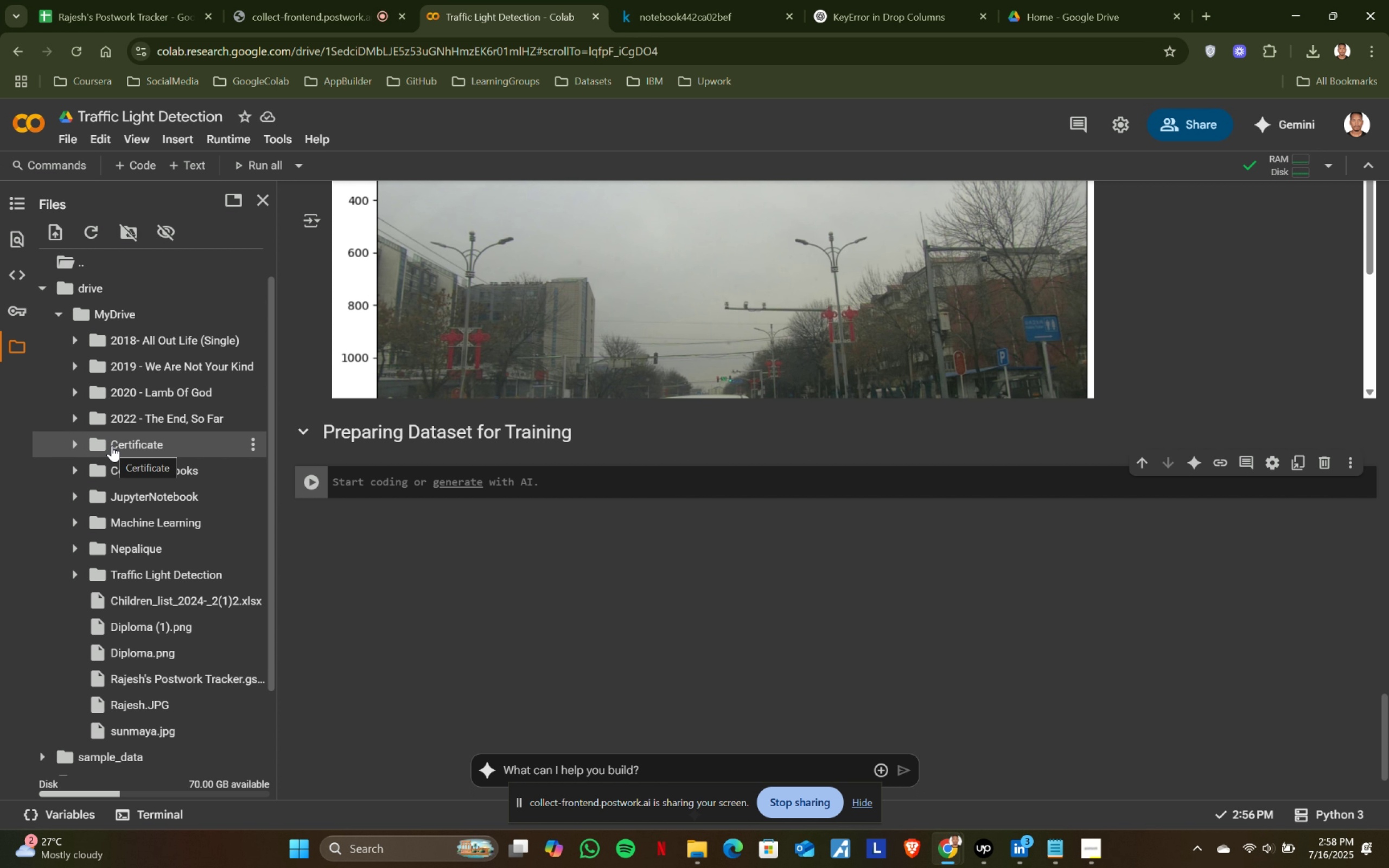 
scroll: coordinate [112, 445], scroll_direction: down, amount: 1.0
 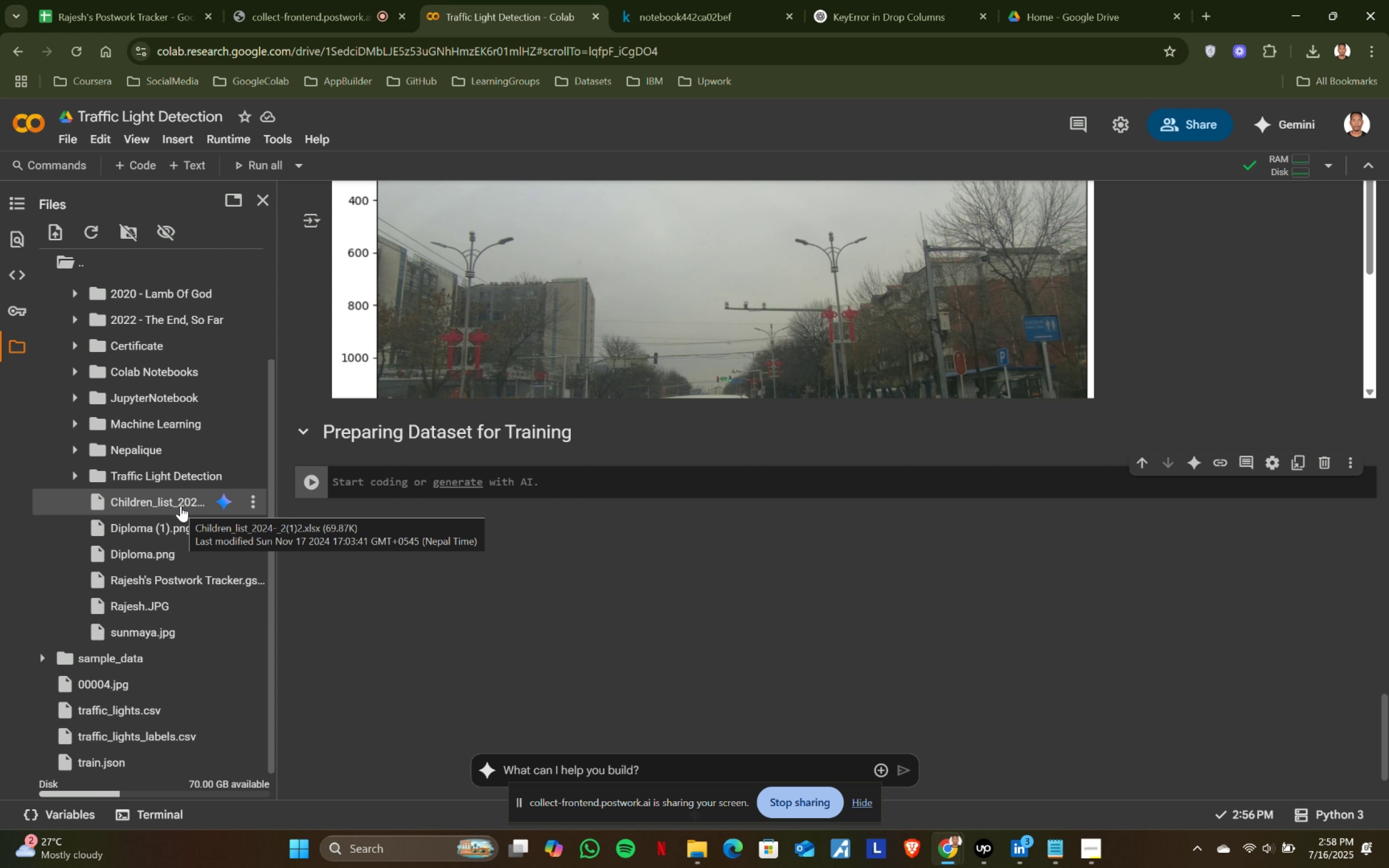 
left_click([75, 474])
 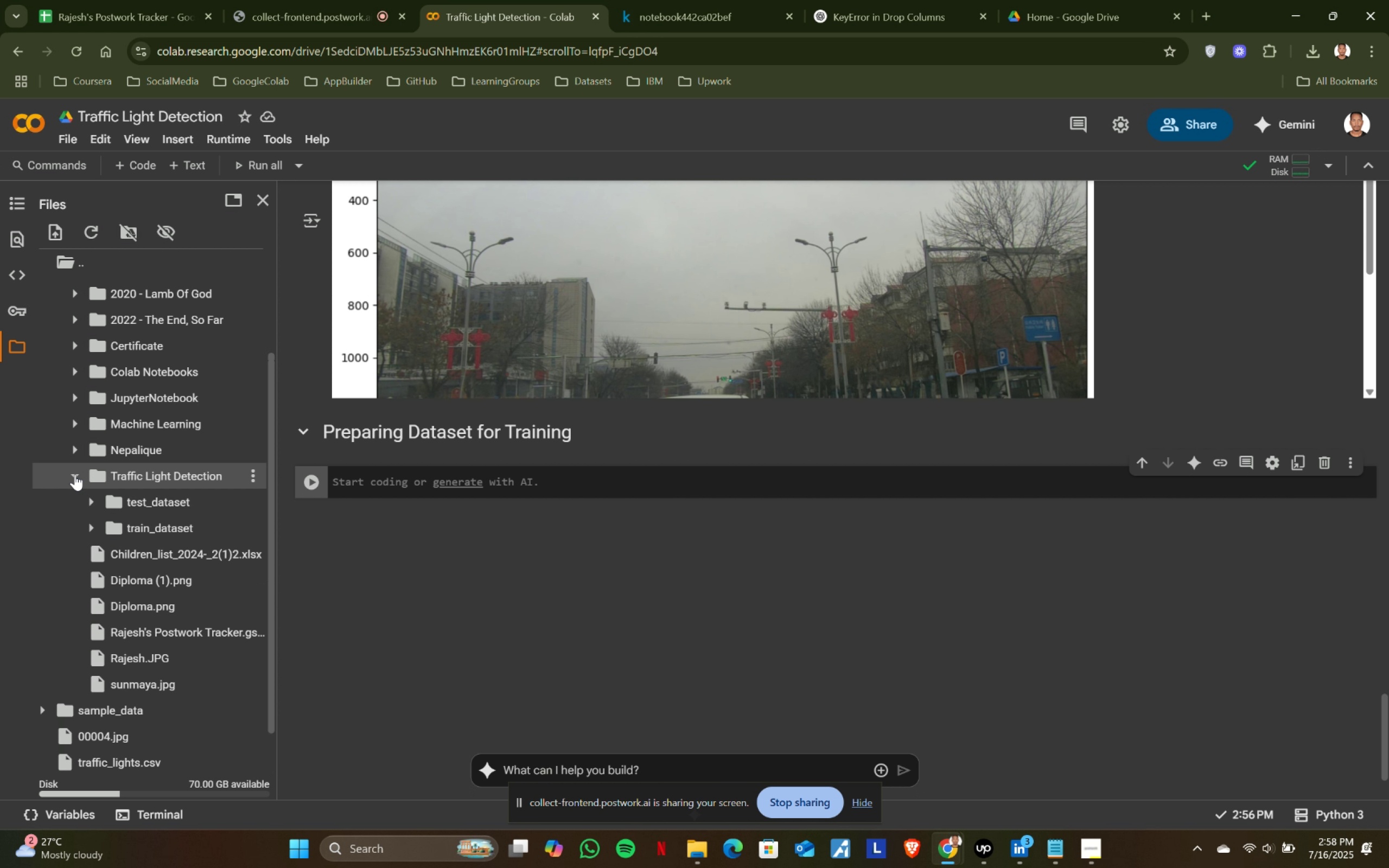 
scroll: coordinate [644, 512], scroll_direction: up, amount: 18.0
 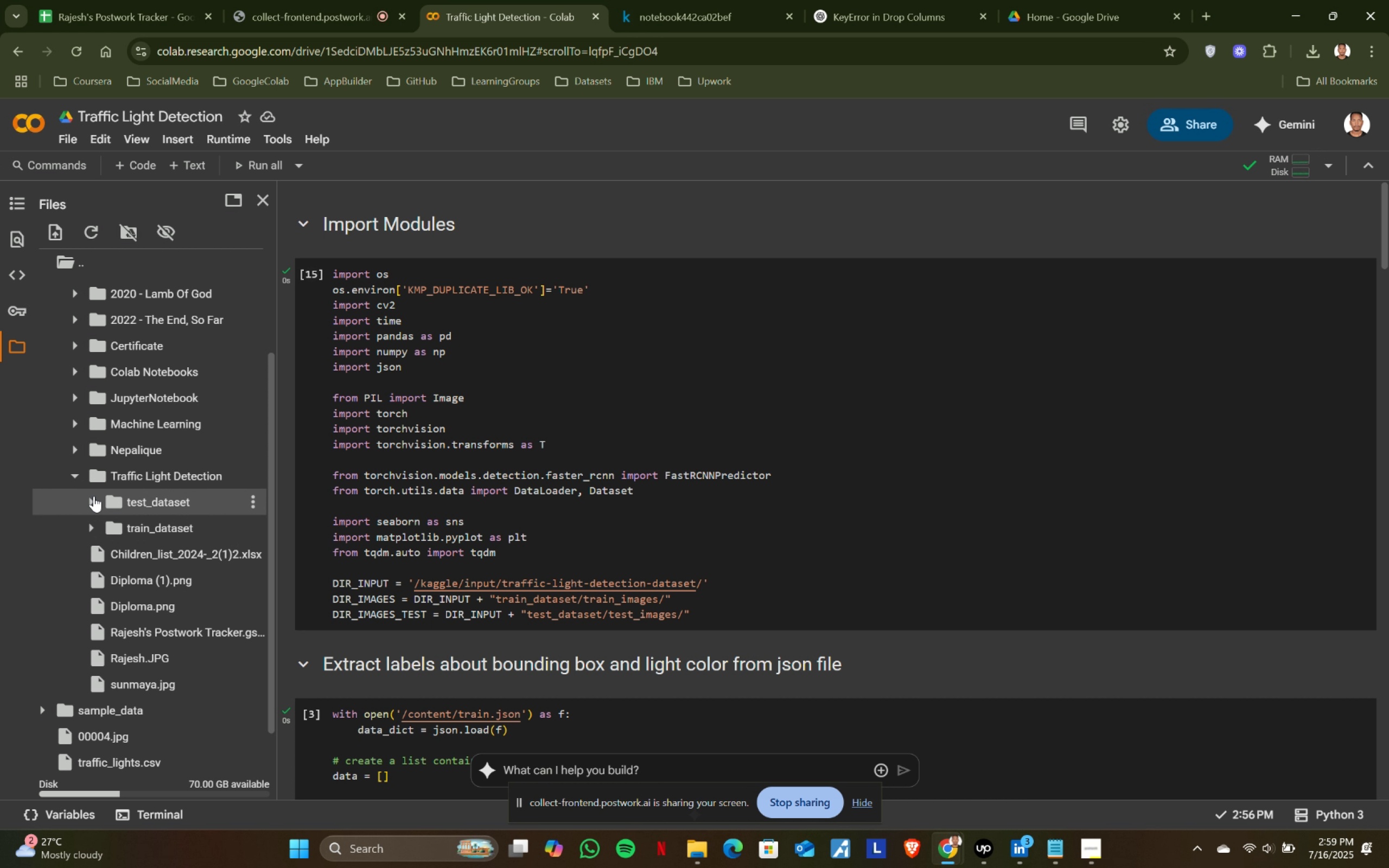 
wait(12.46)
 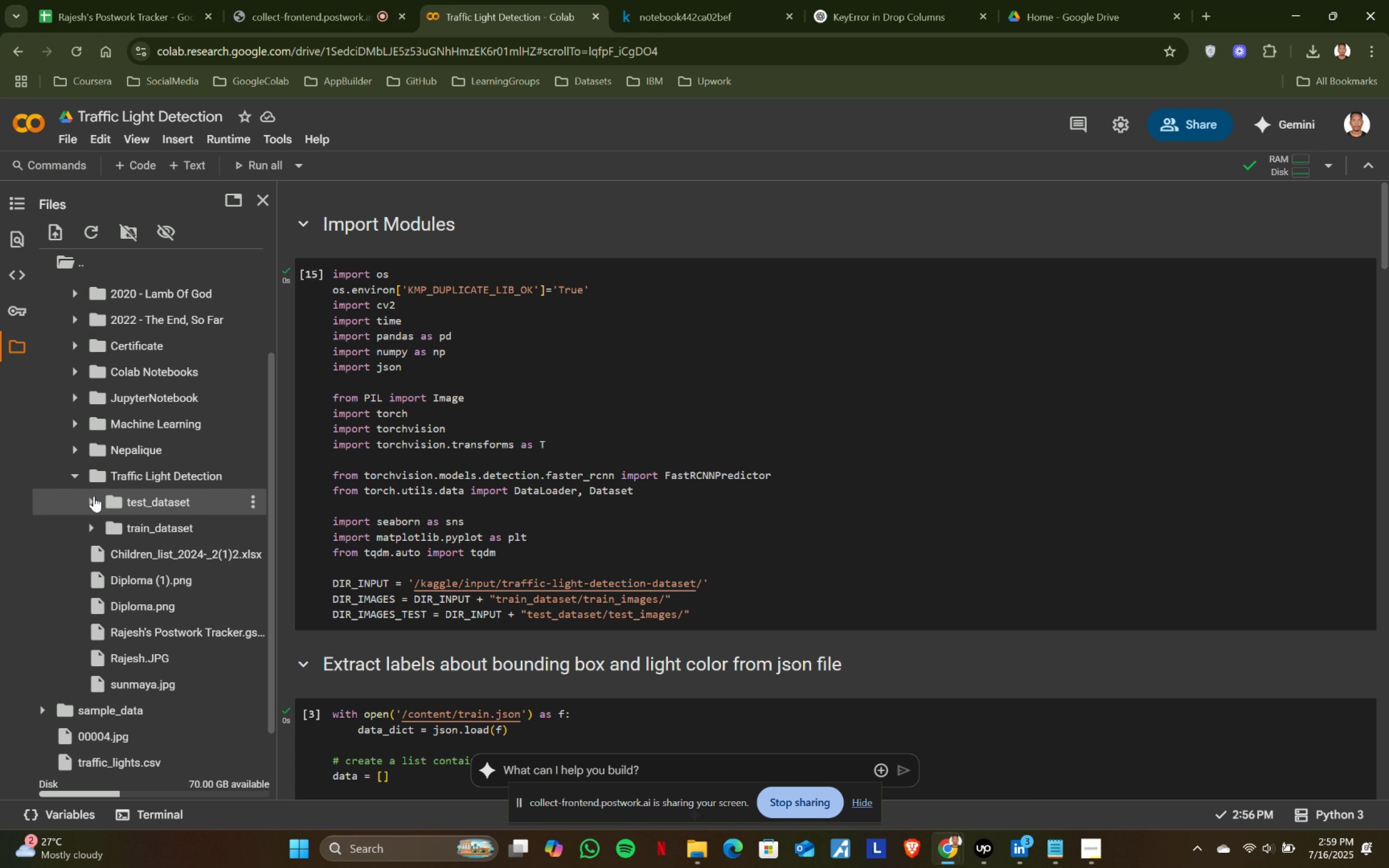 
right_click([247, 473])
 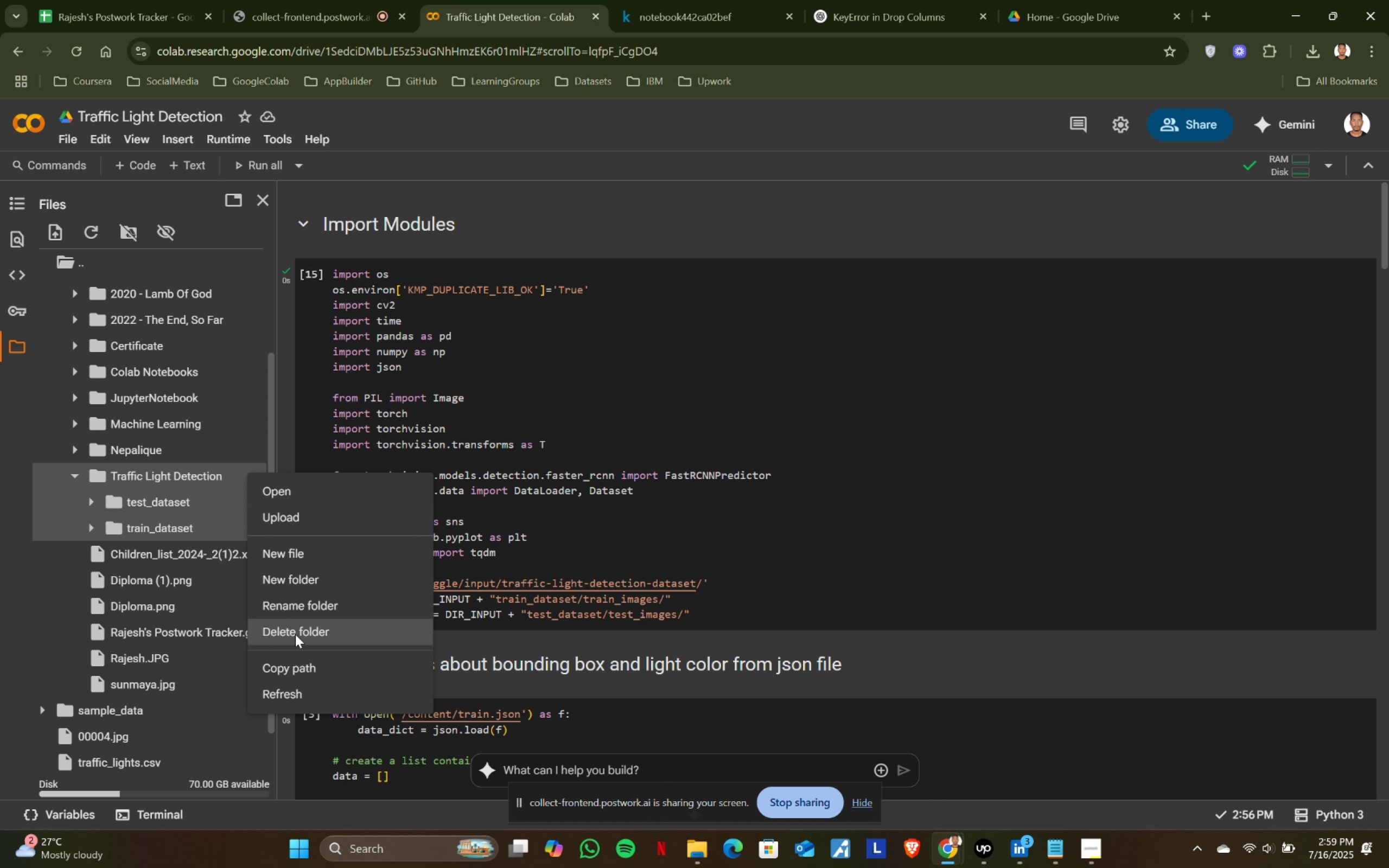 
left_click([291, 668])
 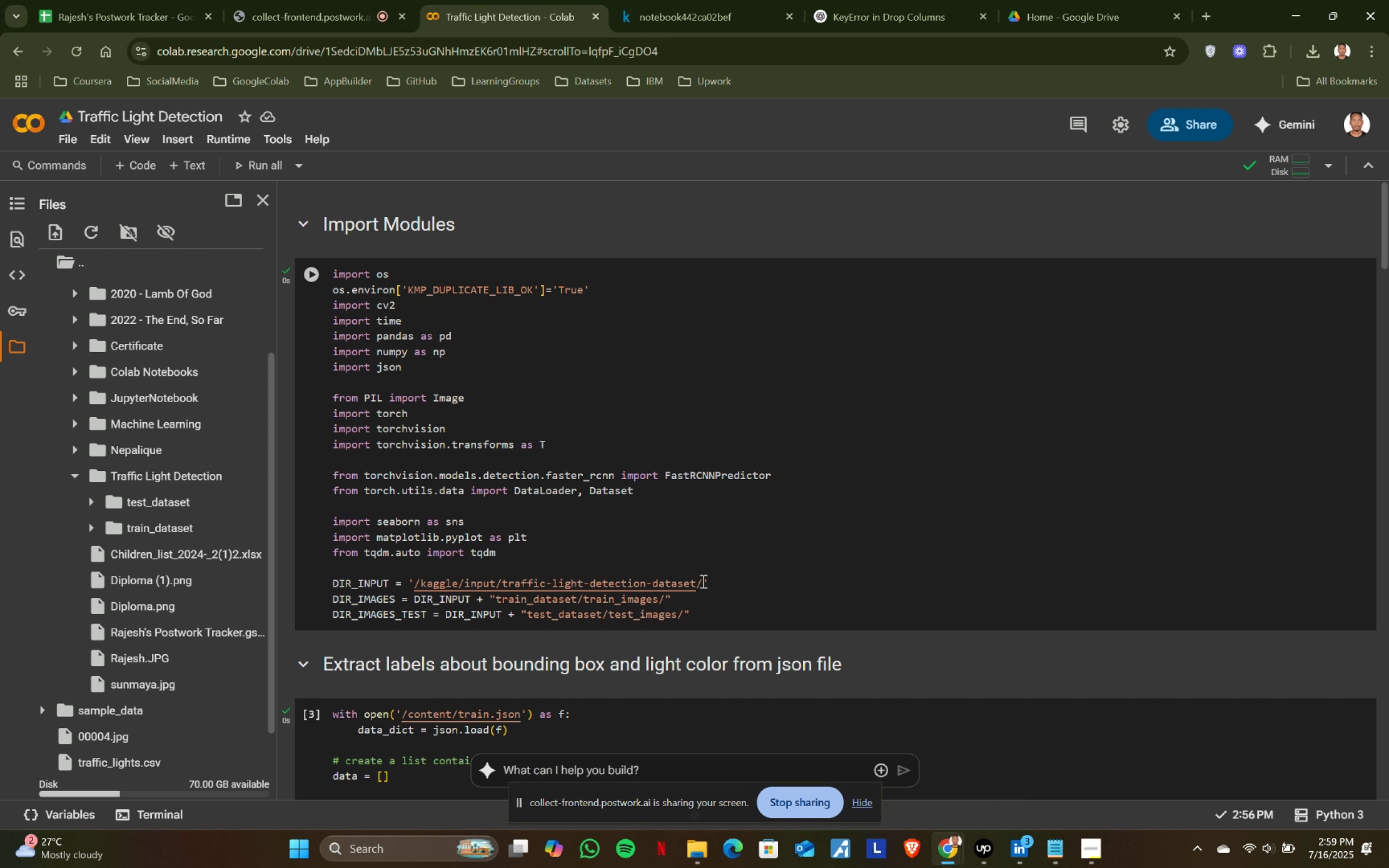 
left_click([703, 580])
 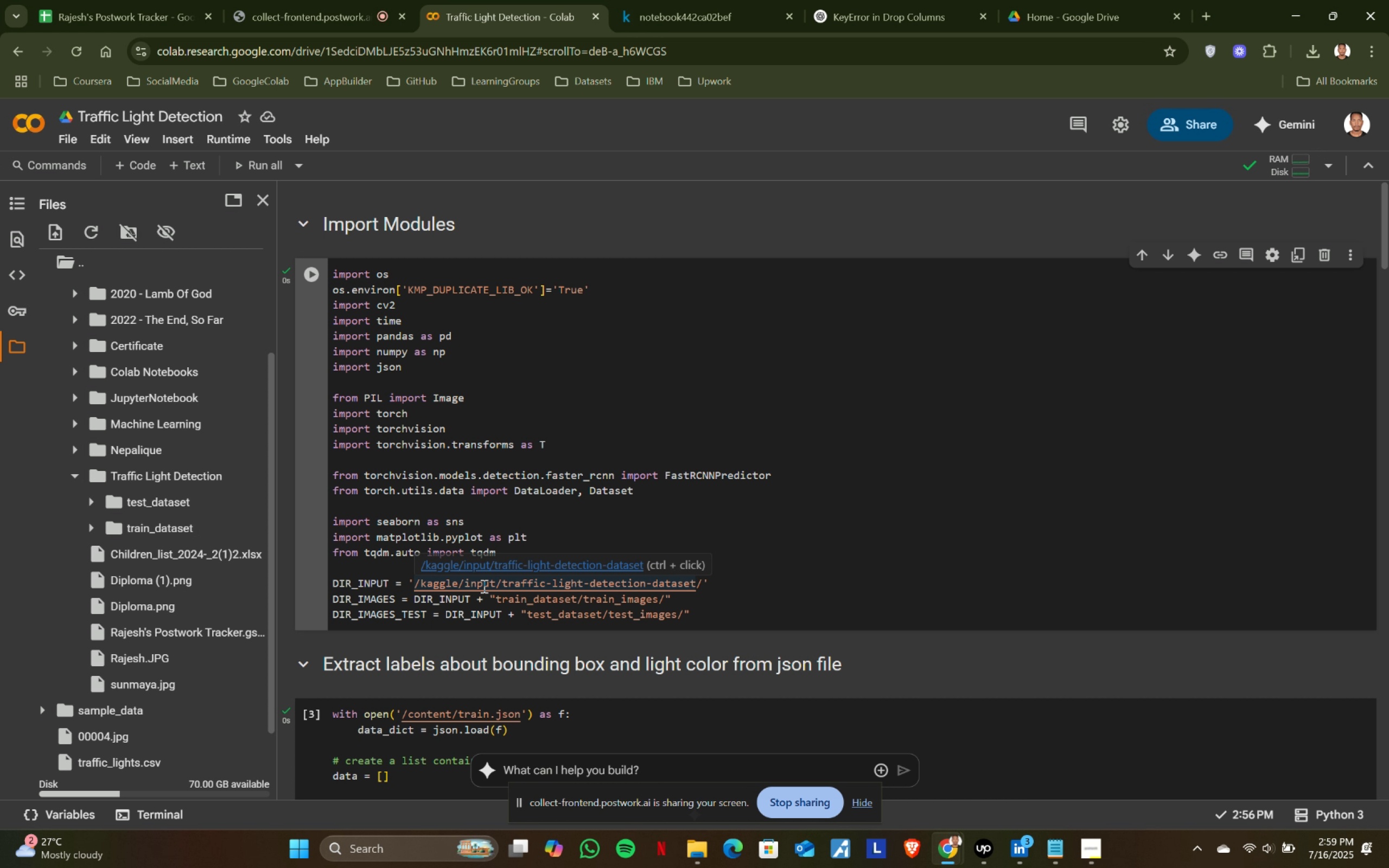 
hold_key(key=ShiftLeft, duration=0.58)
left_click([416, 580])
 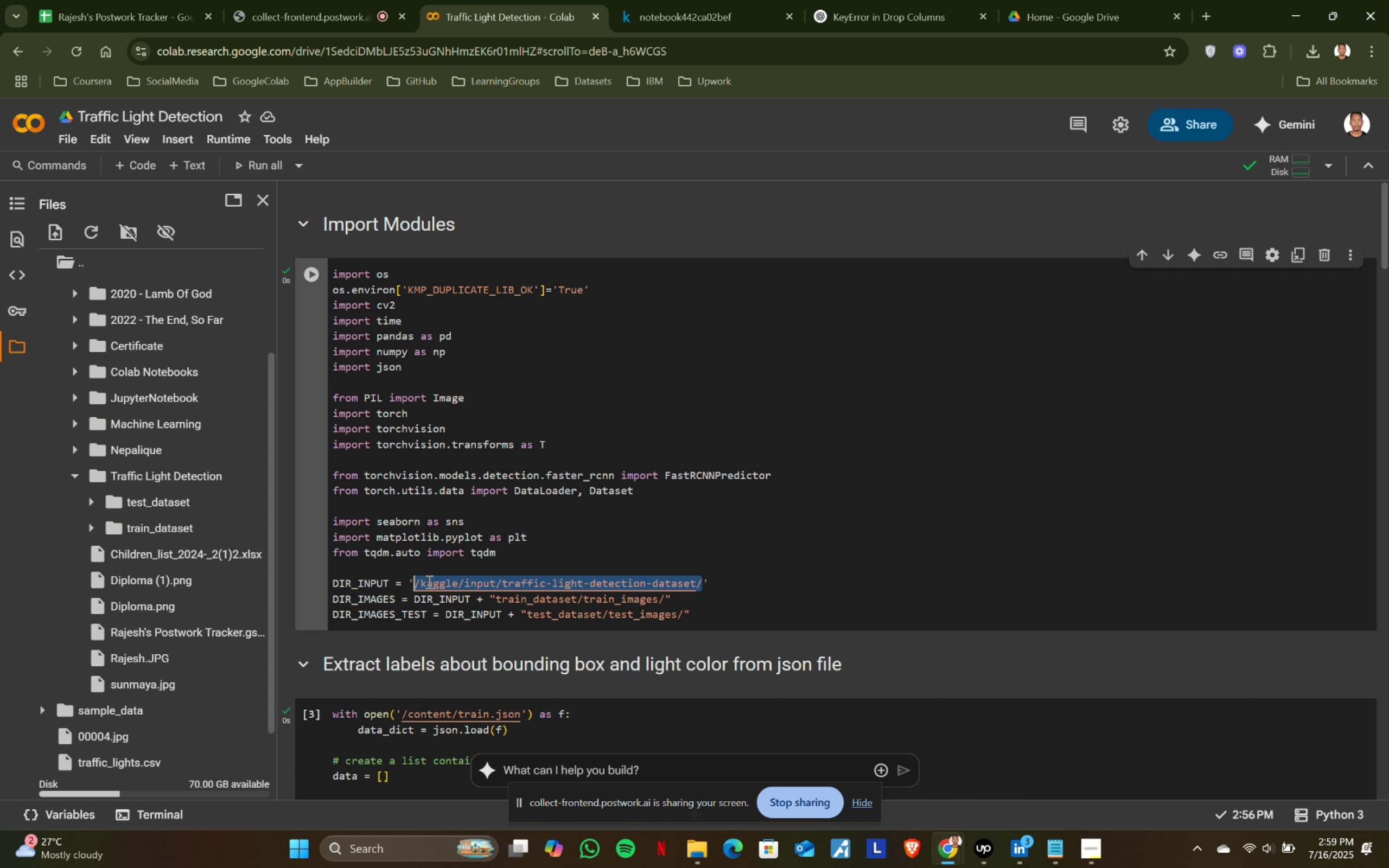 
key(Control+V)
 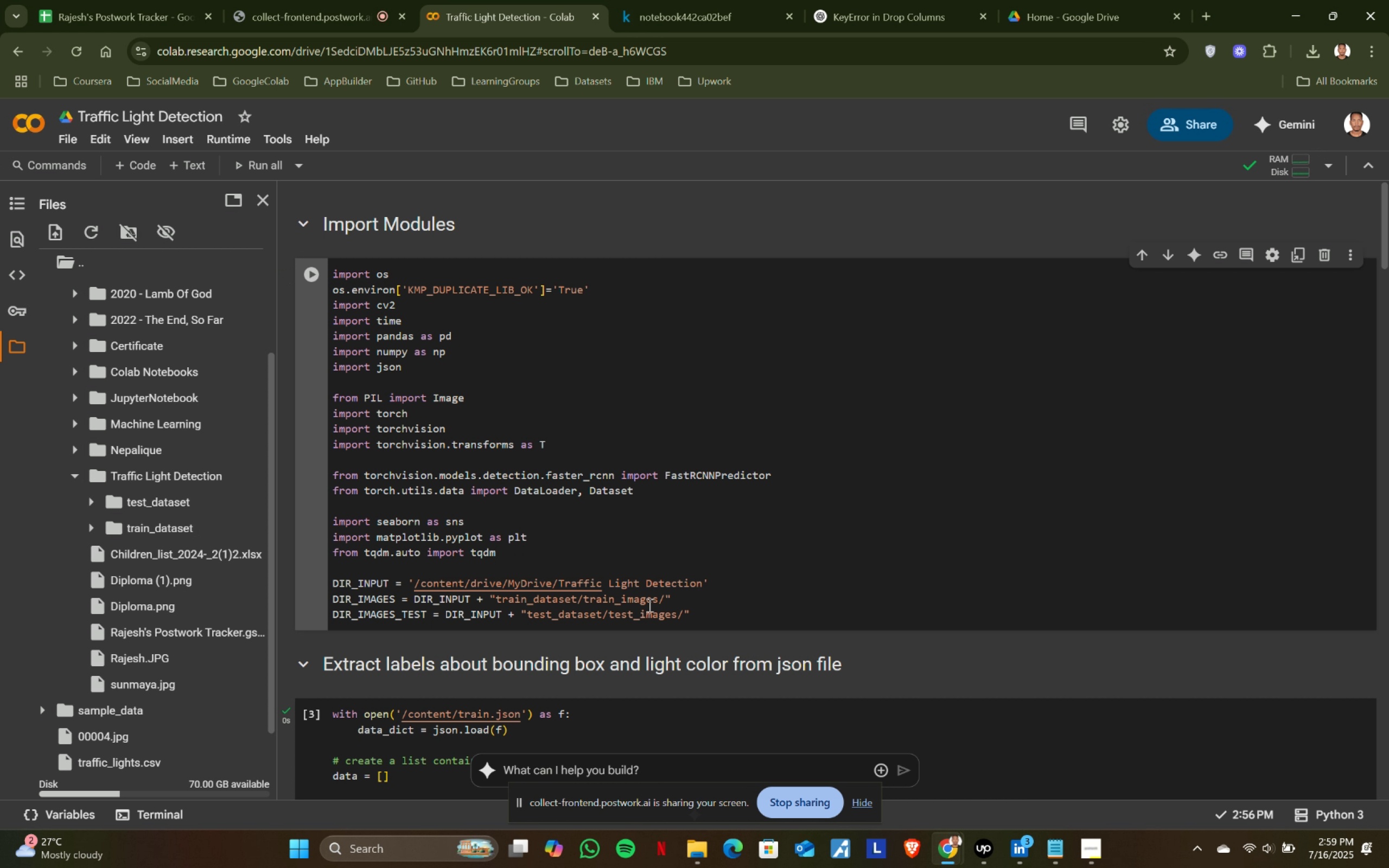 
mouse_move([161, 501])
 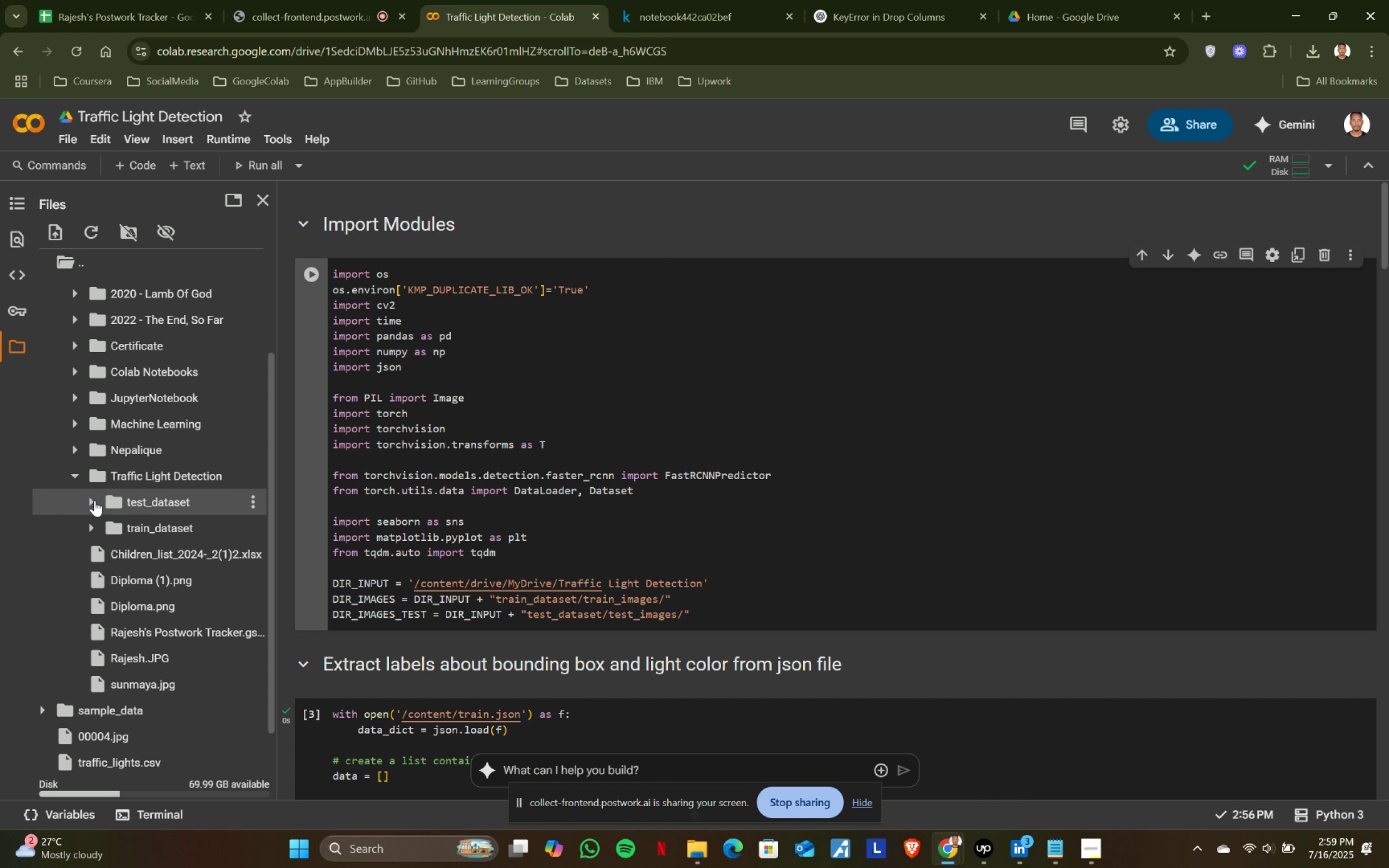 
left_click([93, 499])
 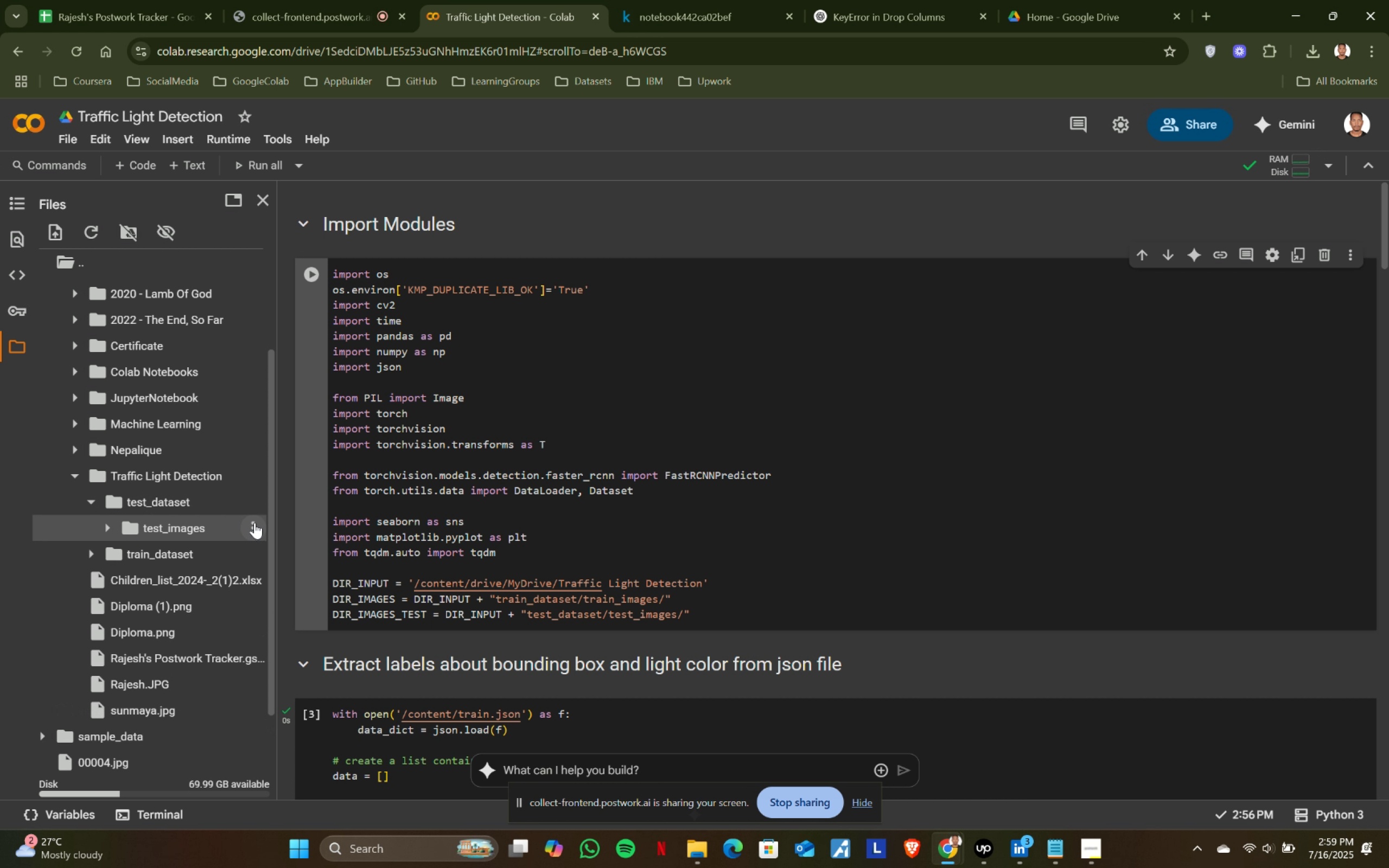 
right_click([254, 522])
 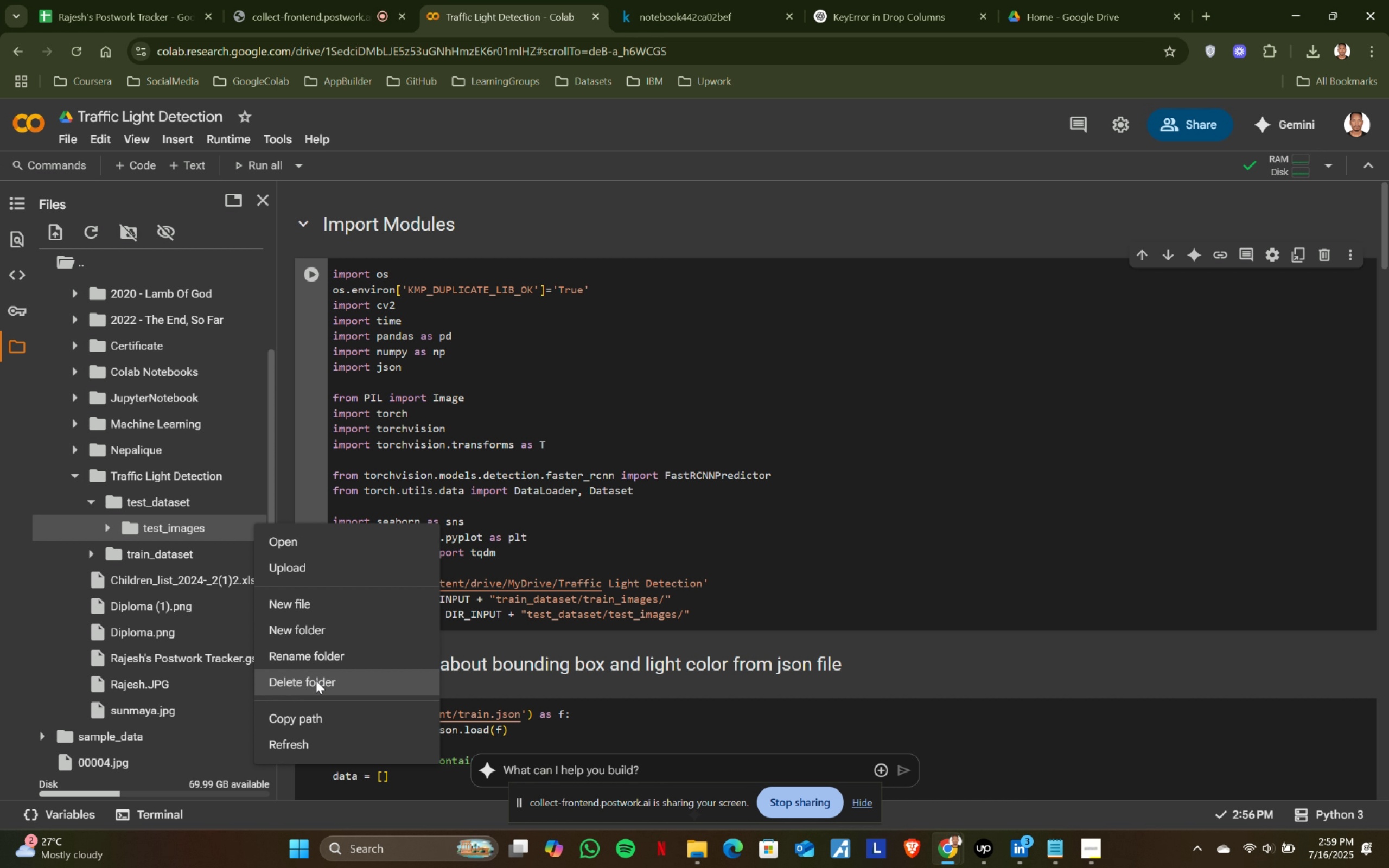 
left_click([318, 711])
 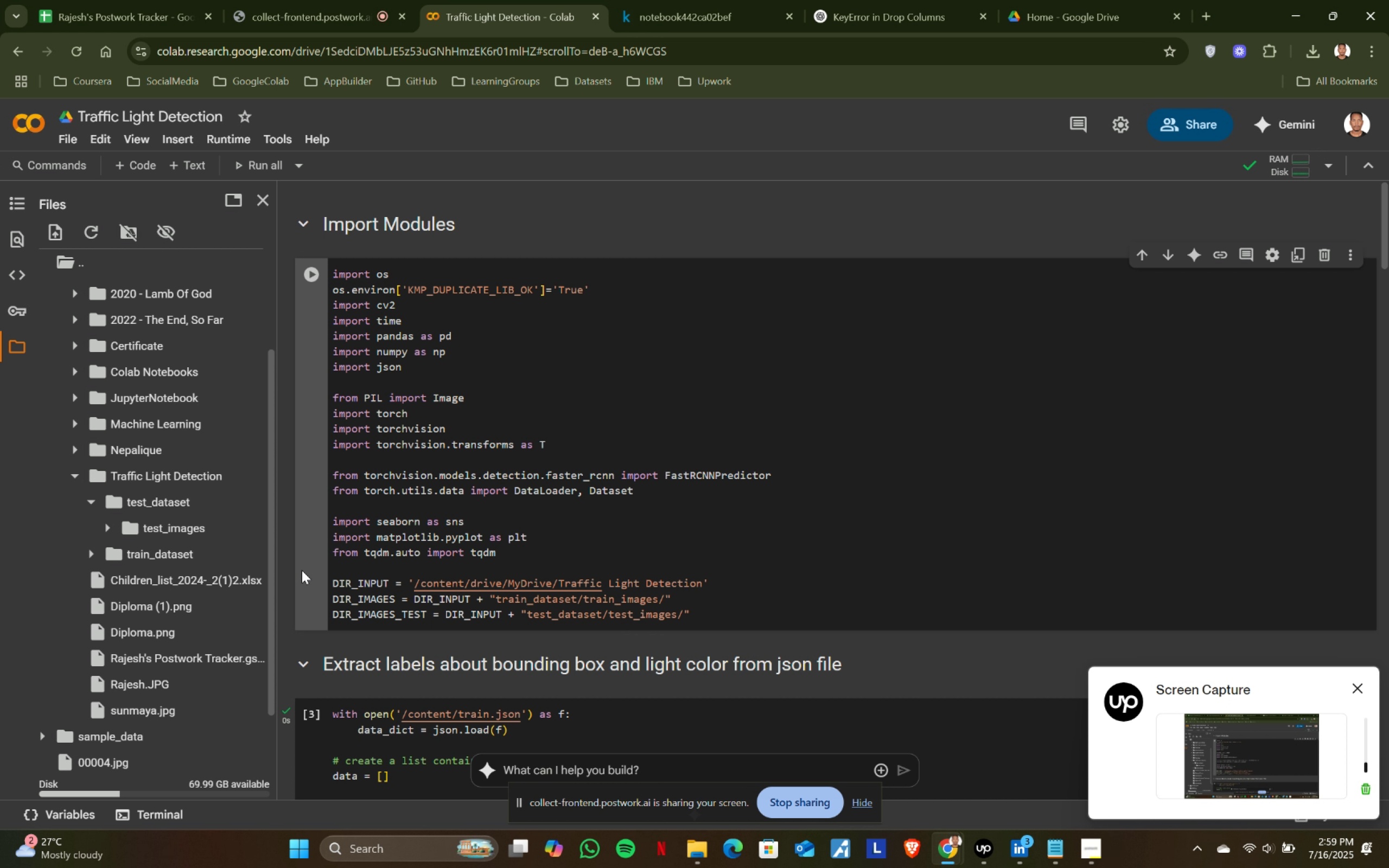 
wait(5.33)
 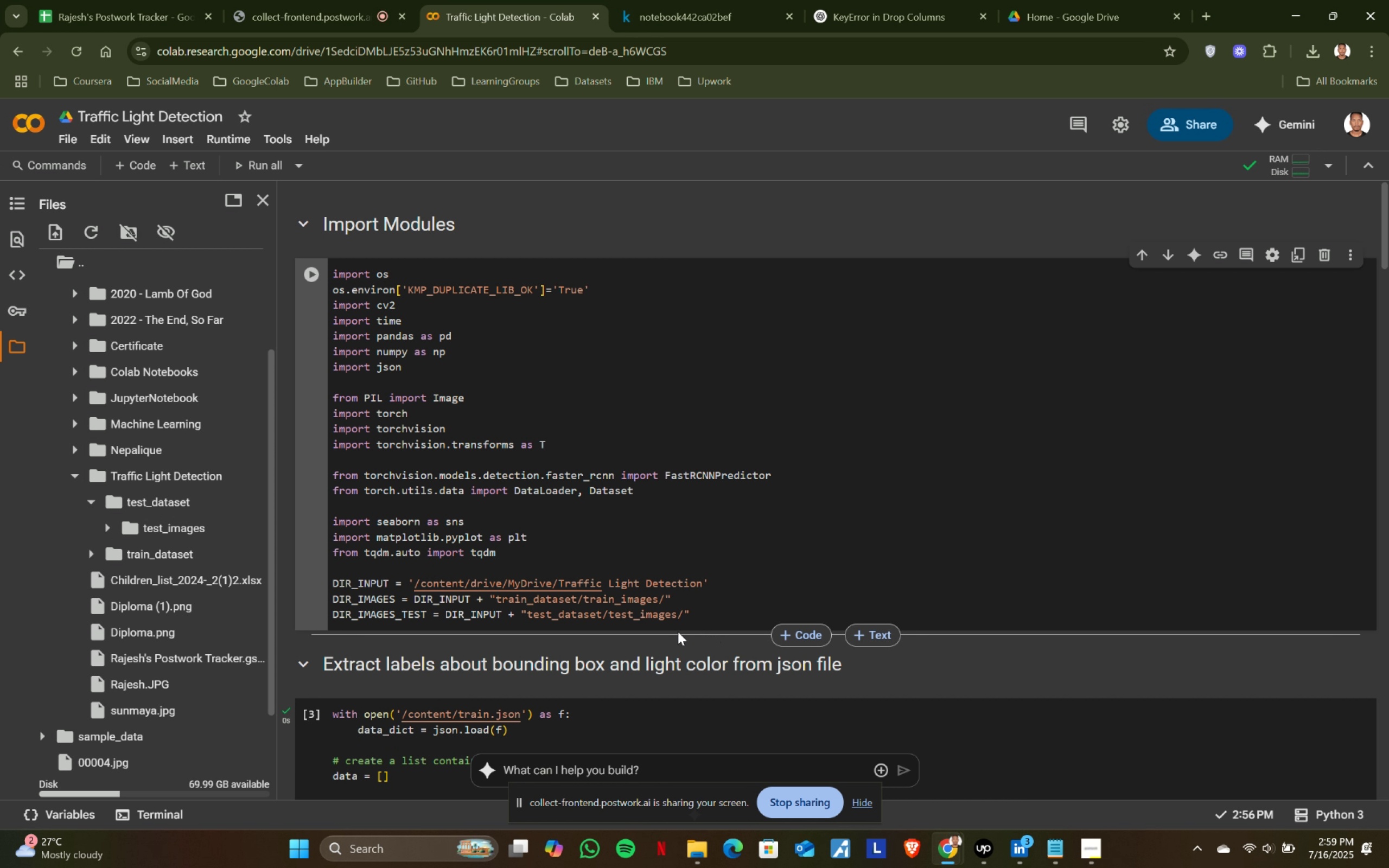 
left_click([94, 552])
 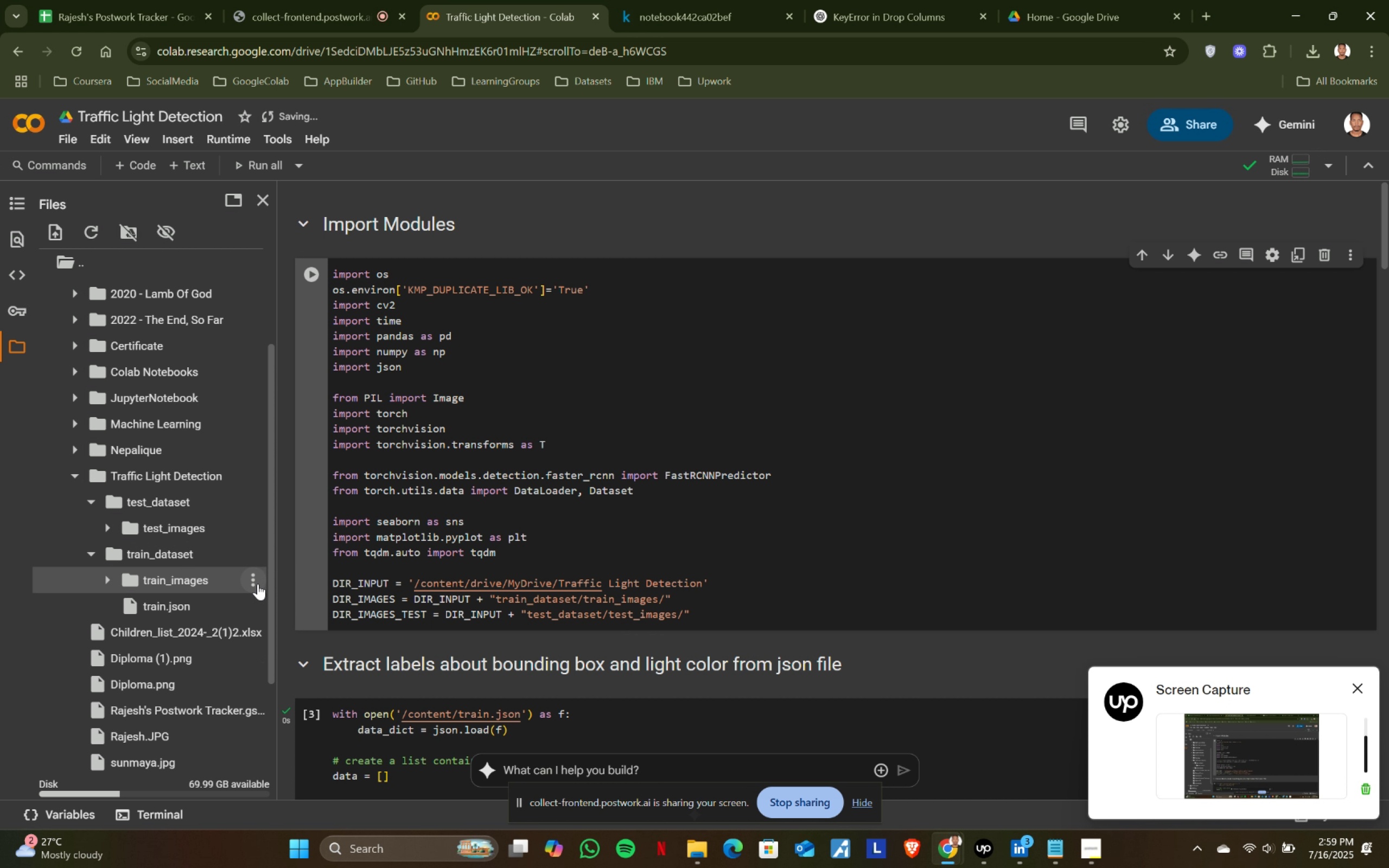 
right_click([255, 576])
 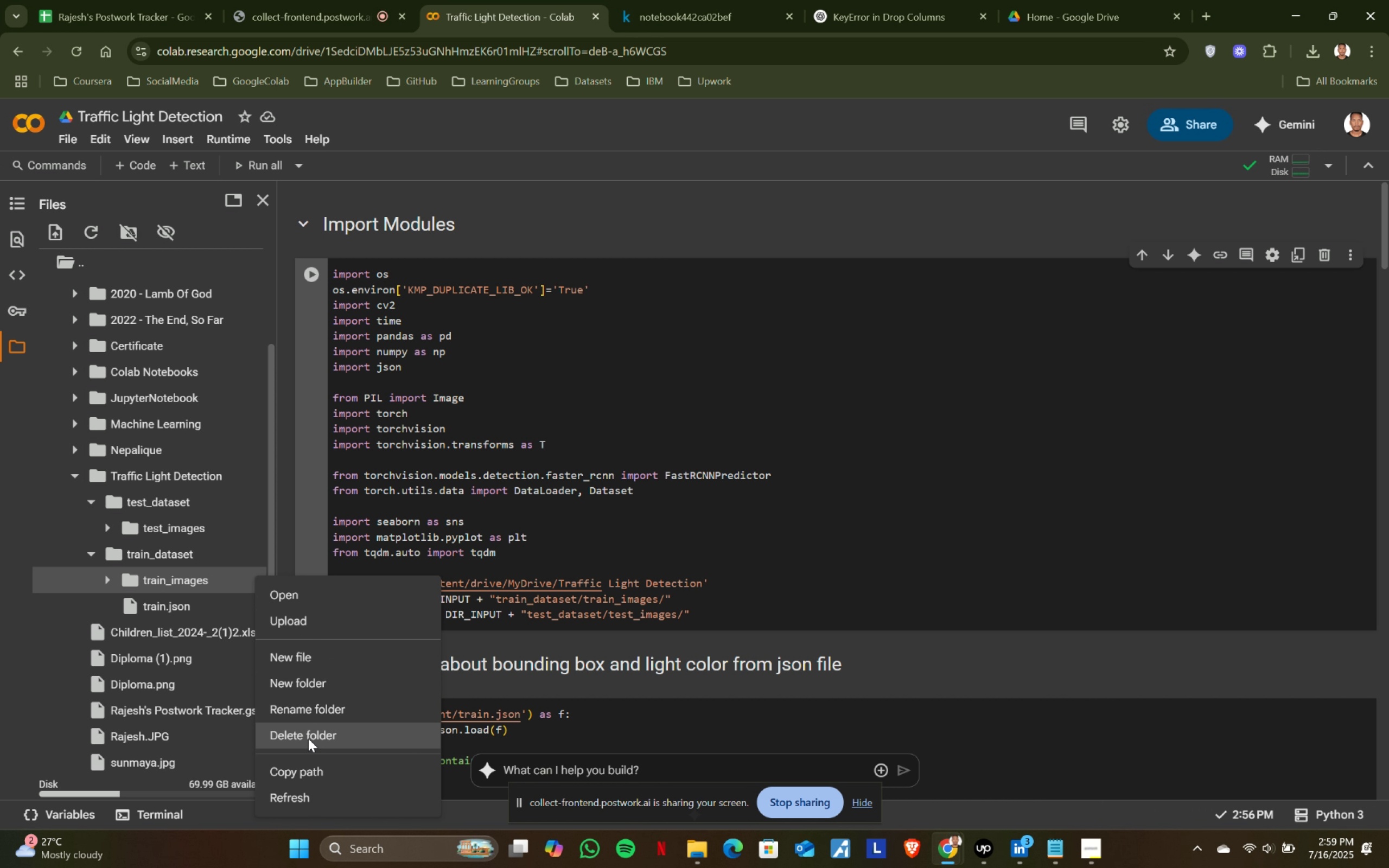 
left_click([311, 770])
 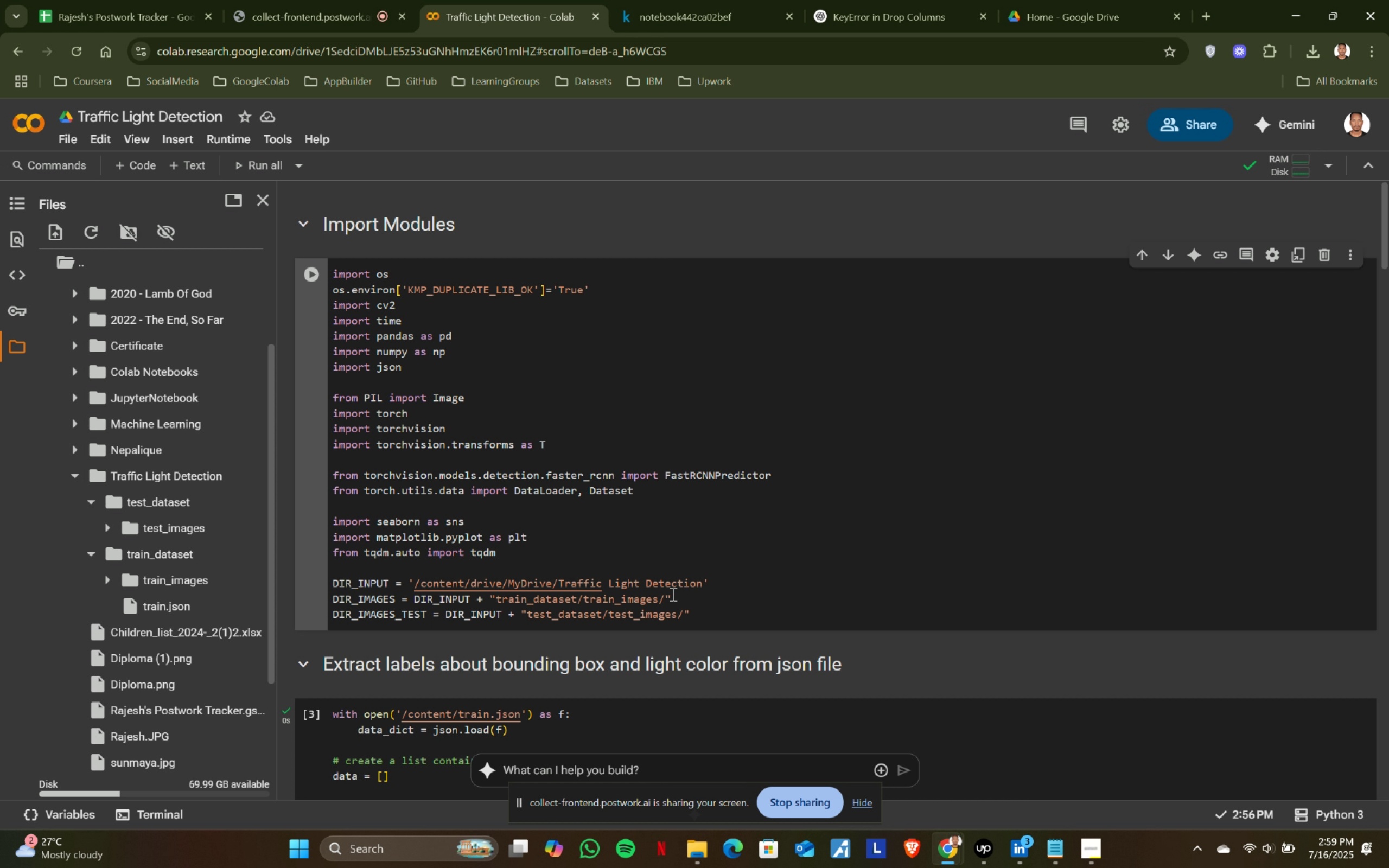 
left_click([665, 595])
 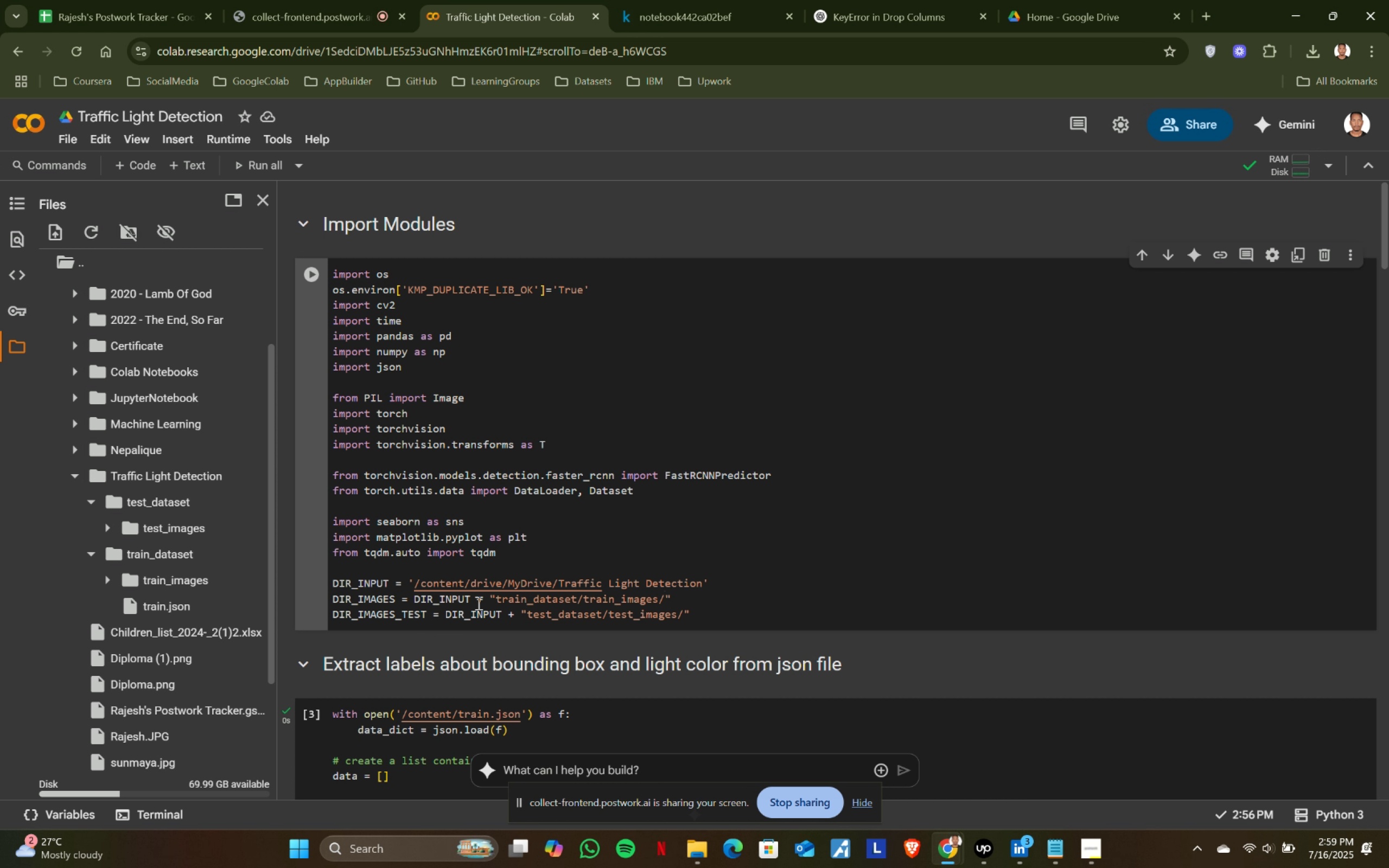 
hold_key(key=ShiftLeft, duration=0.92)
left_click([496, 595])
 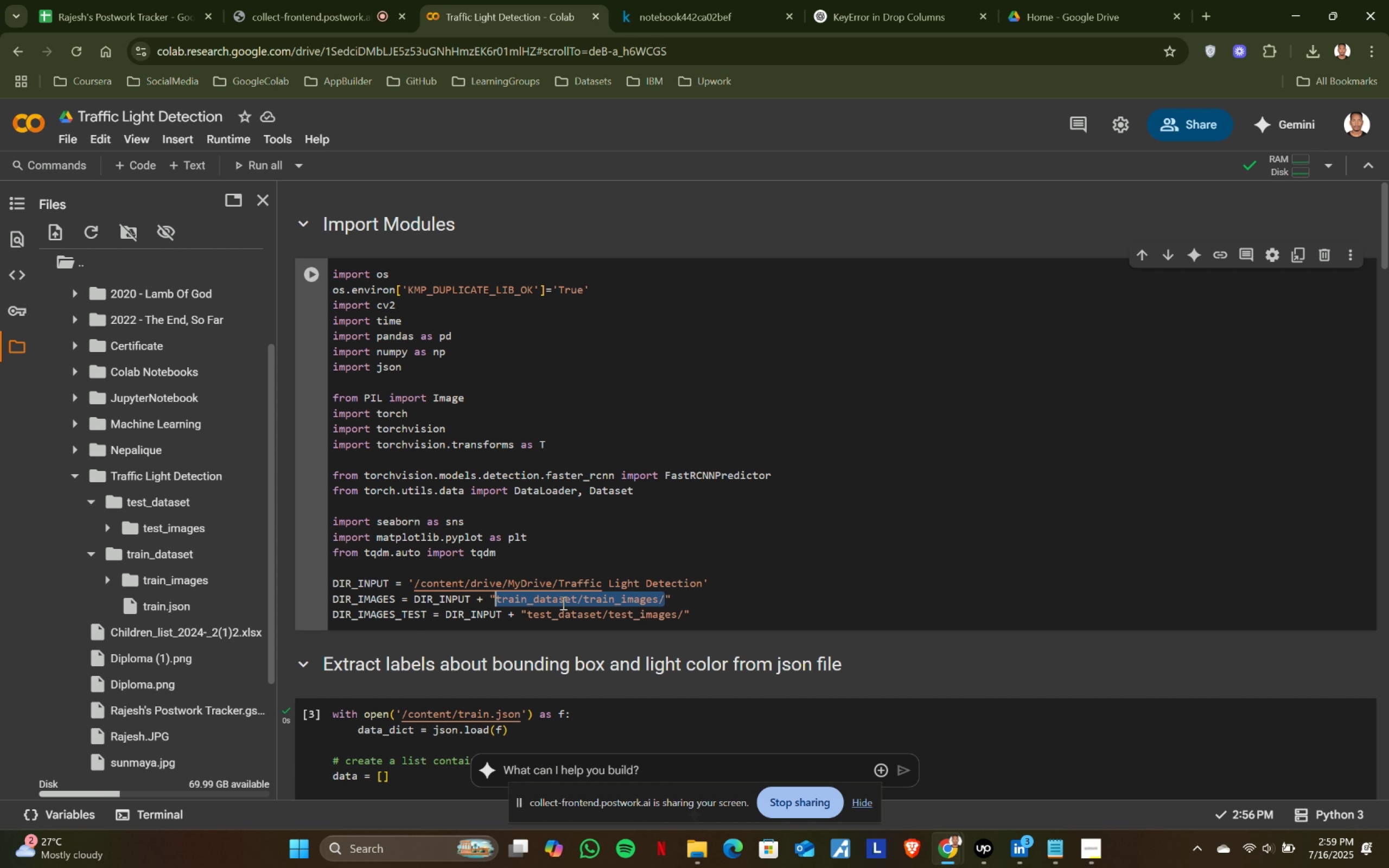 
key(Control+ControlLeft)
 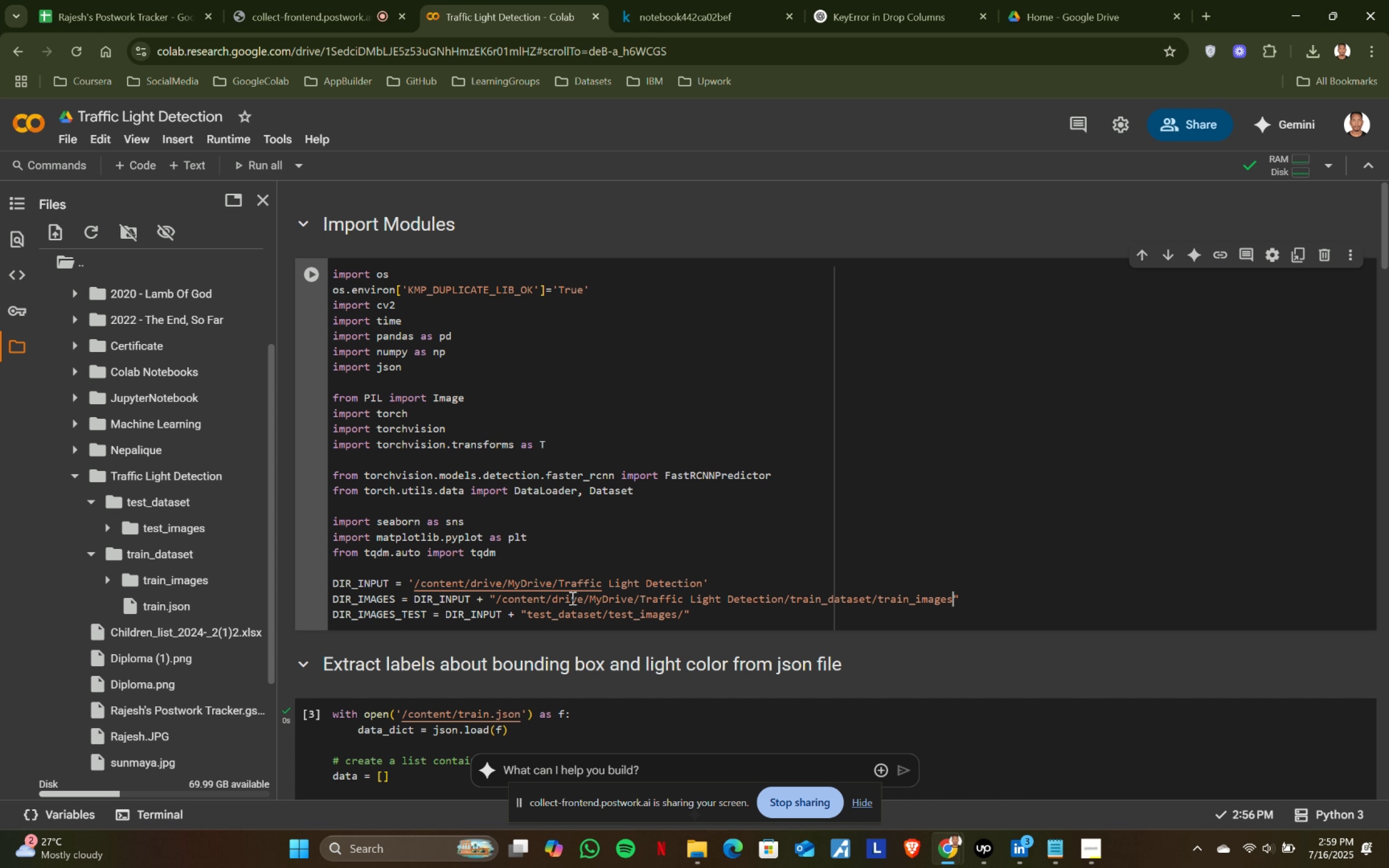 
key(Control+V)
 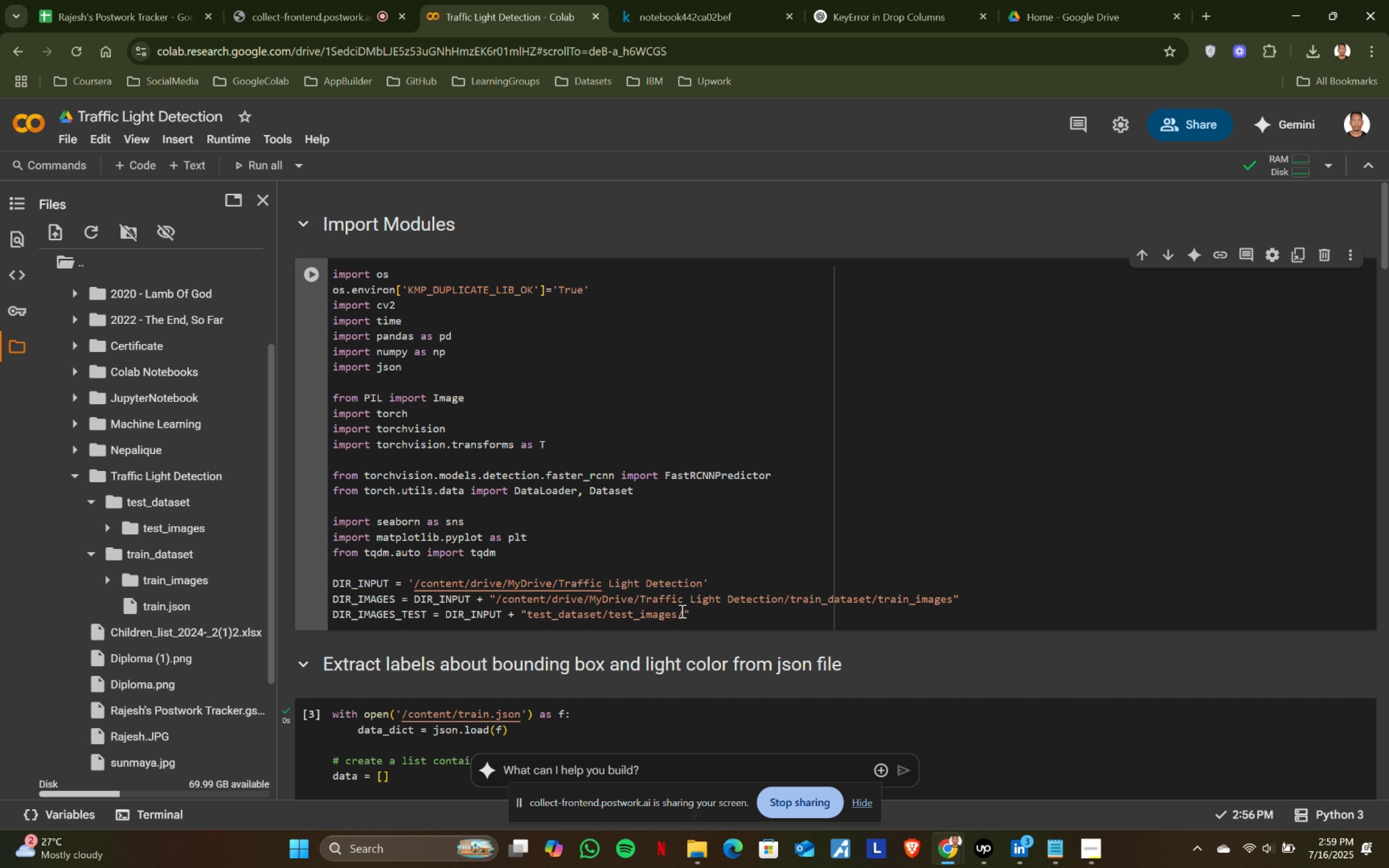 
left_click([682, 610])
 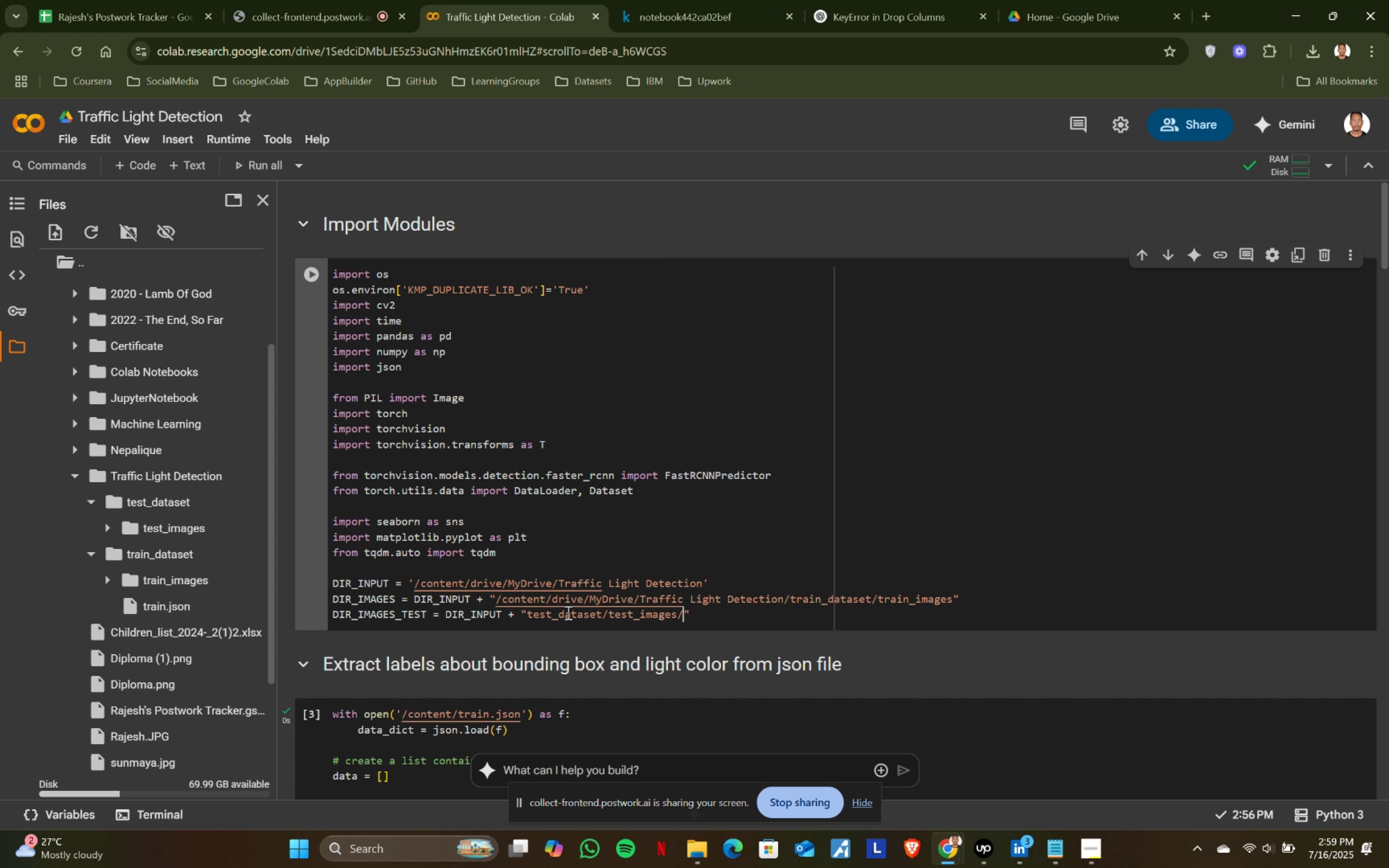 
hold_key(key=ShiftLeft, duration=0.71)
left_click([526, 614])
 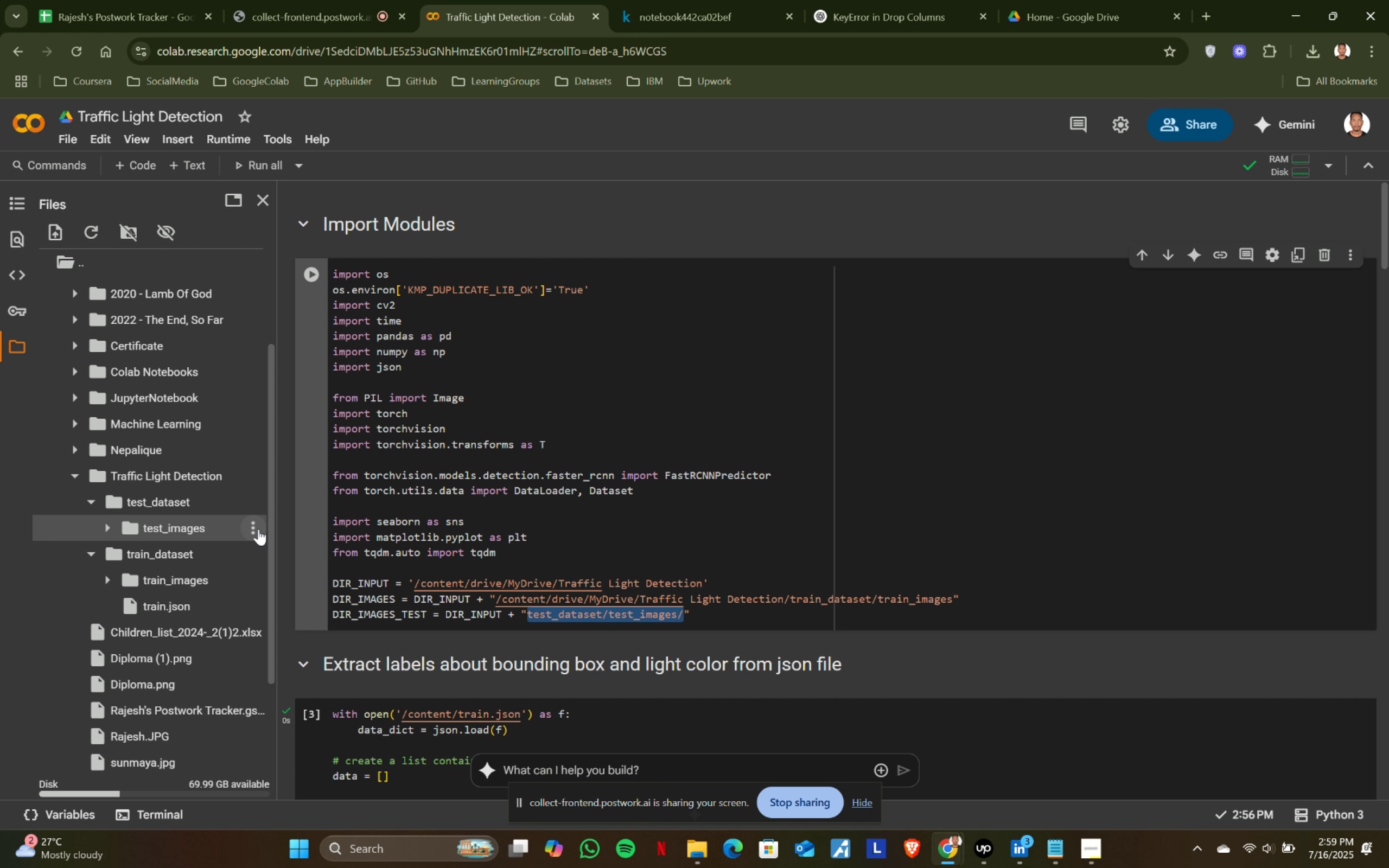 
left_click([256, 524])
 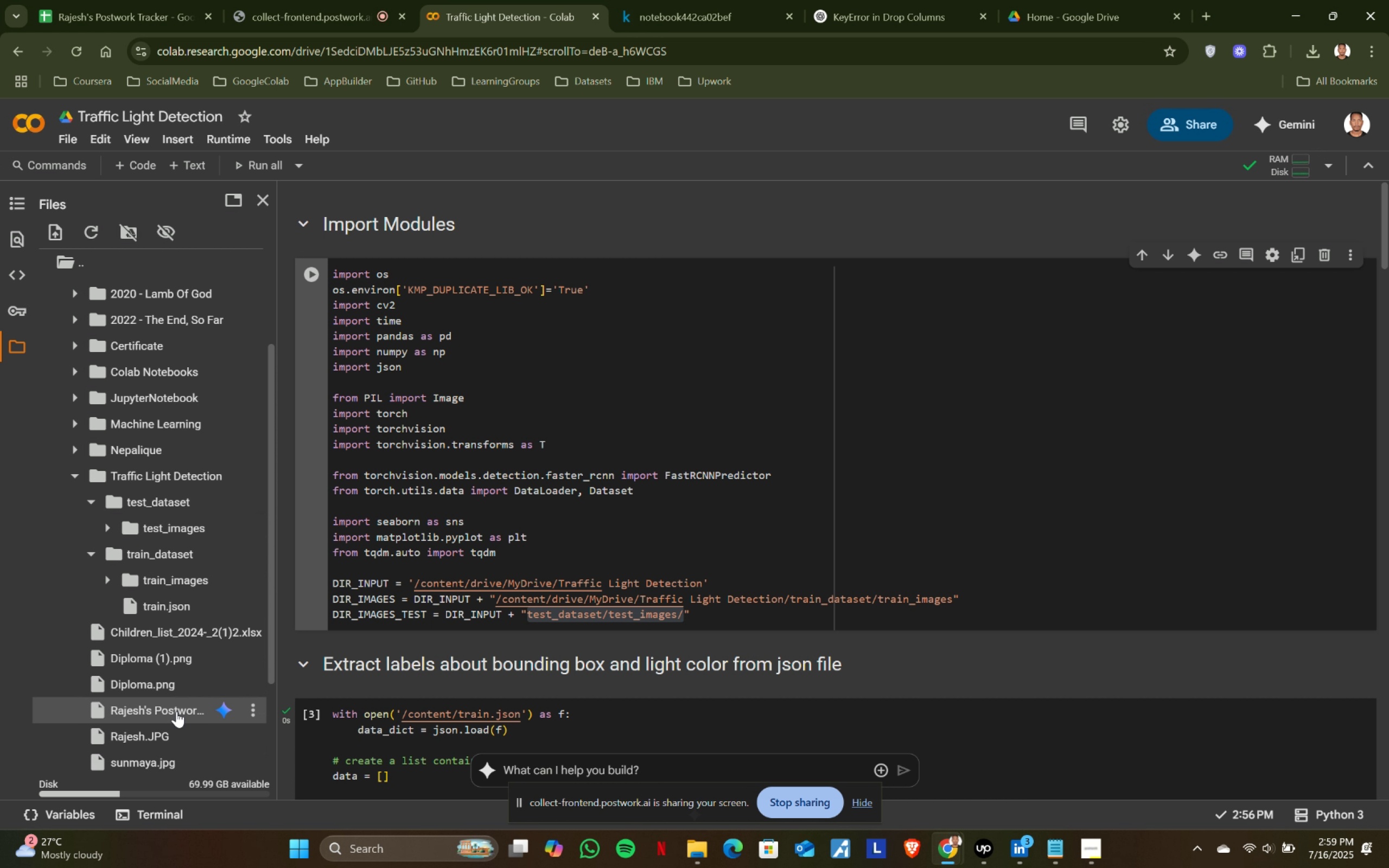 
left_click([176, 711])
 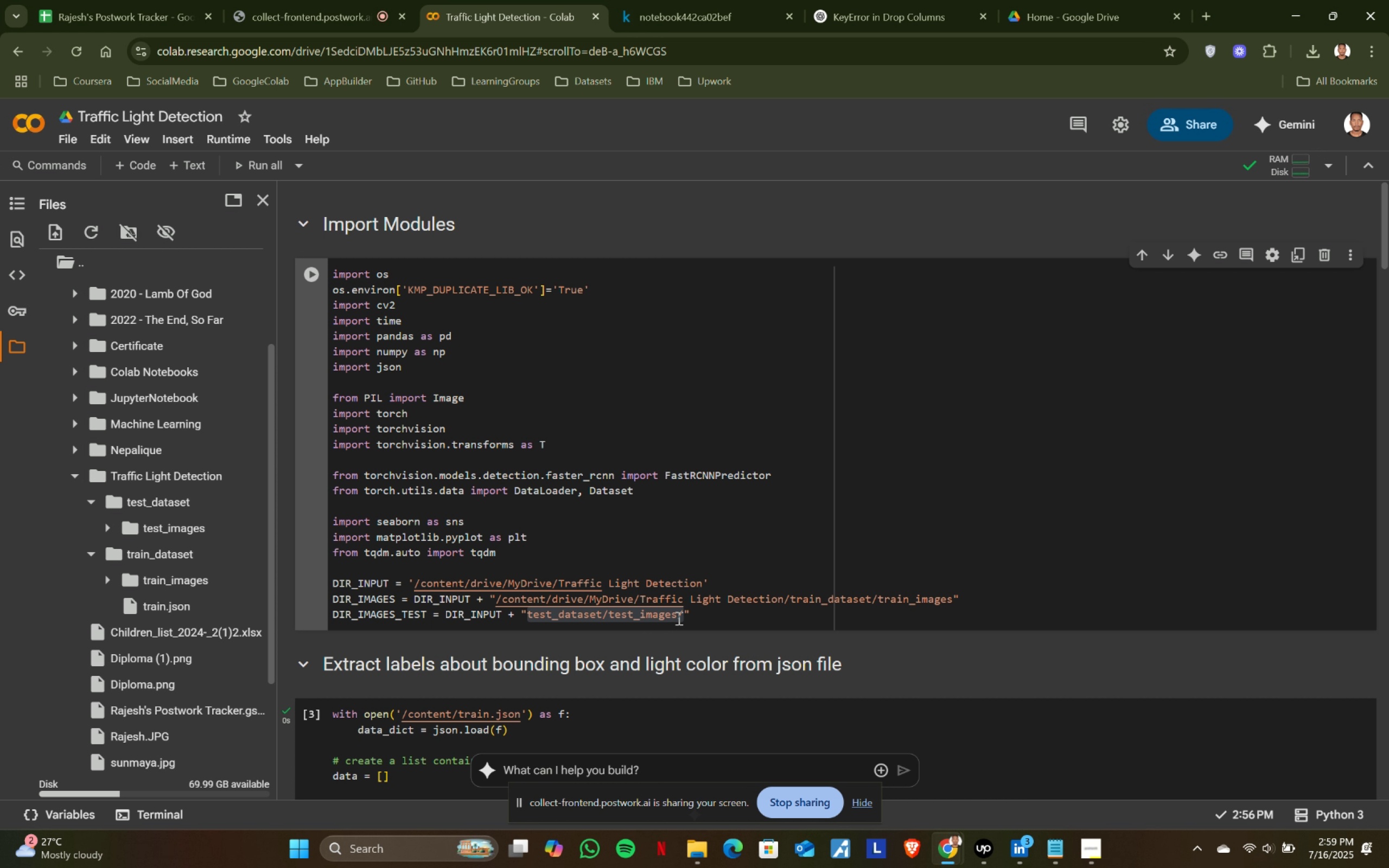 
key(Control+ControlLeft)
 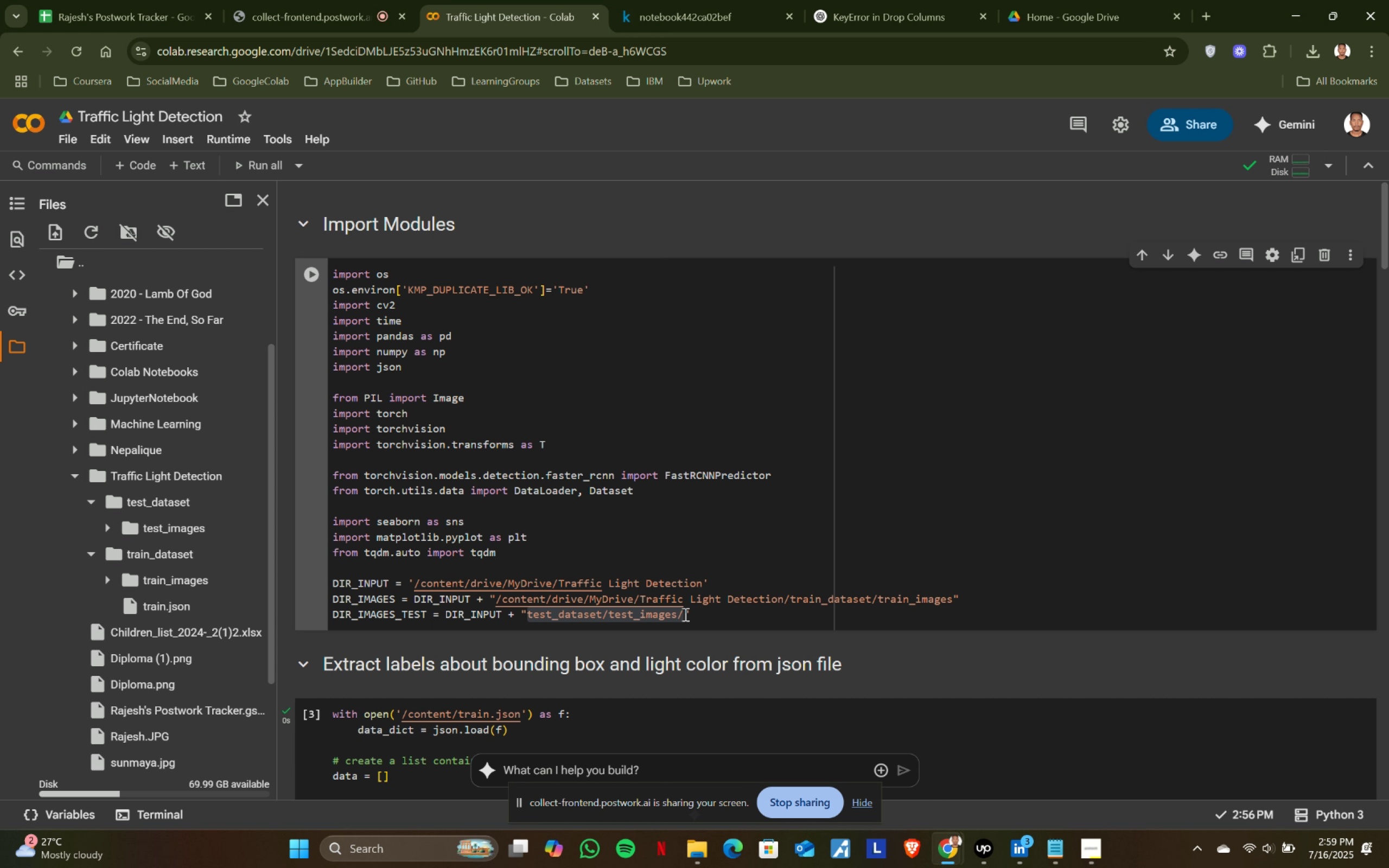 
key(Control+ControlLeft)
 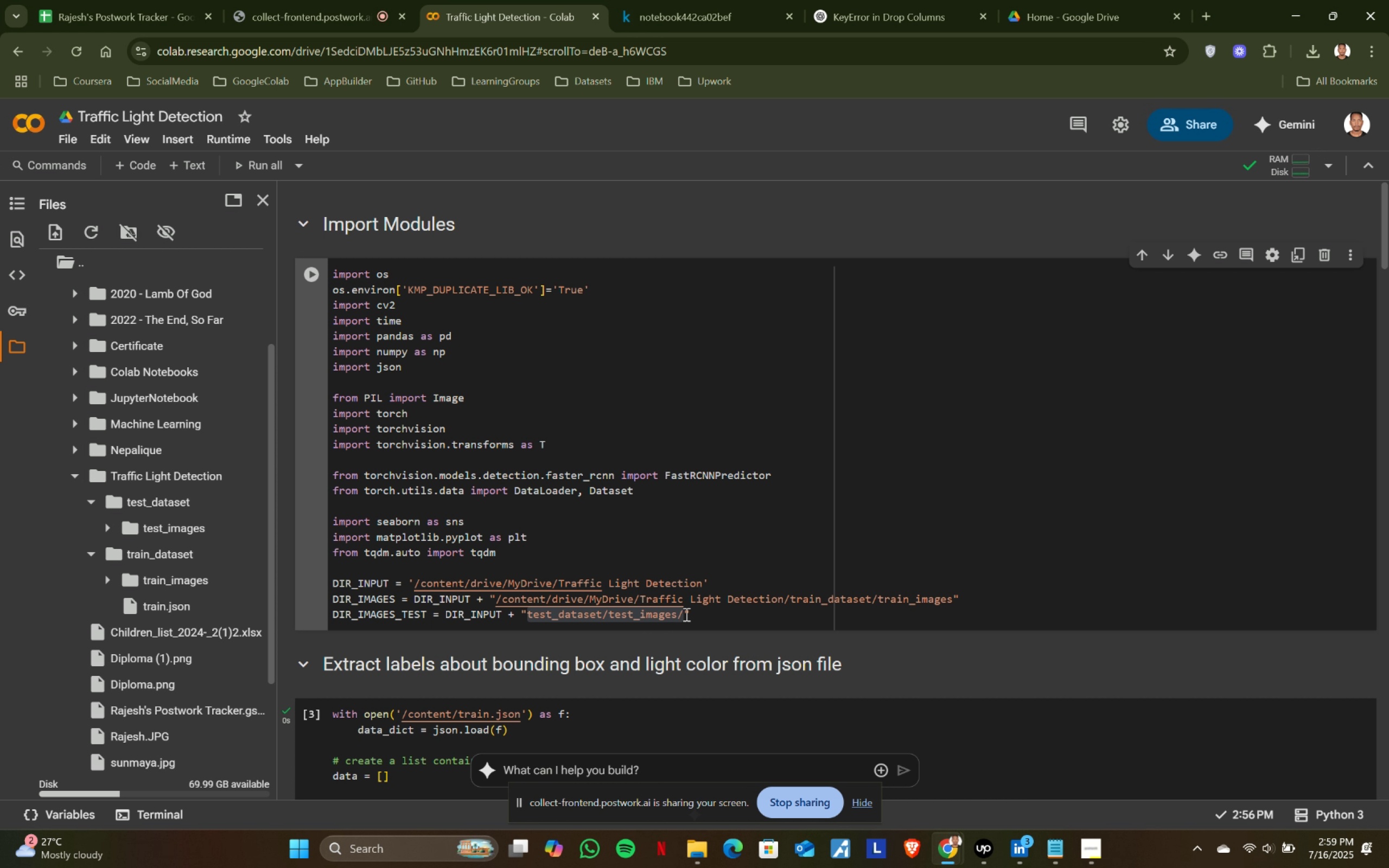 
key(Control+V)
 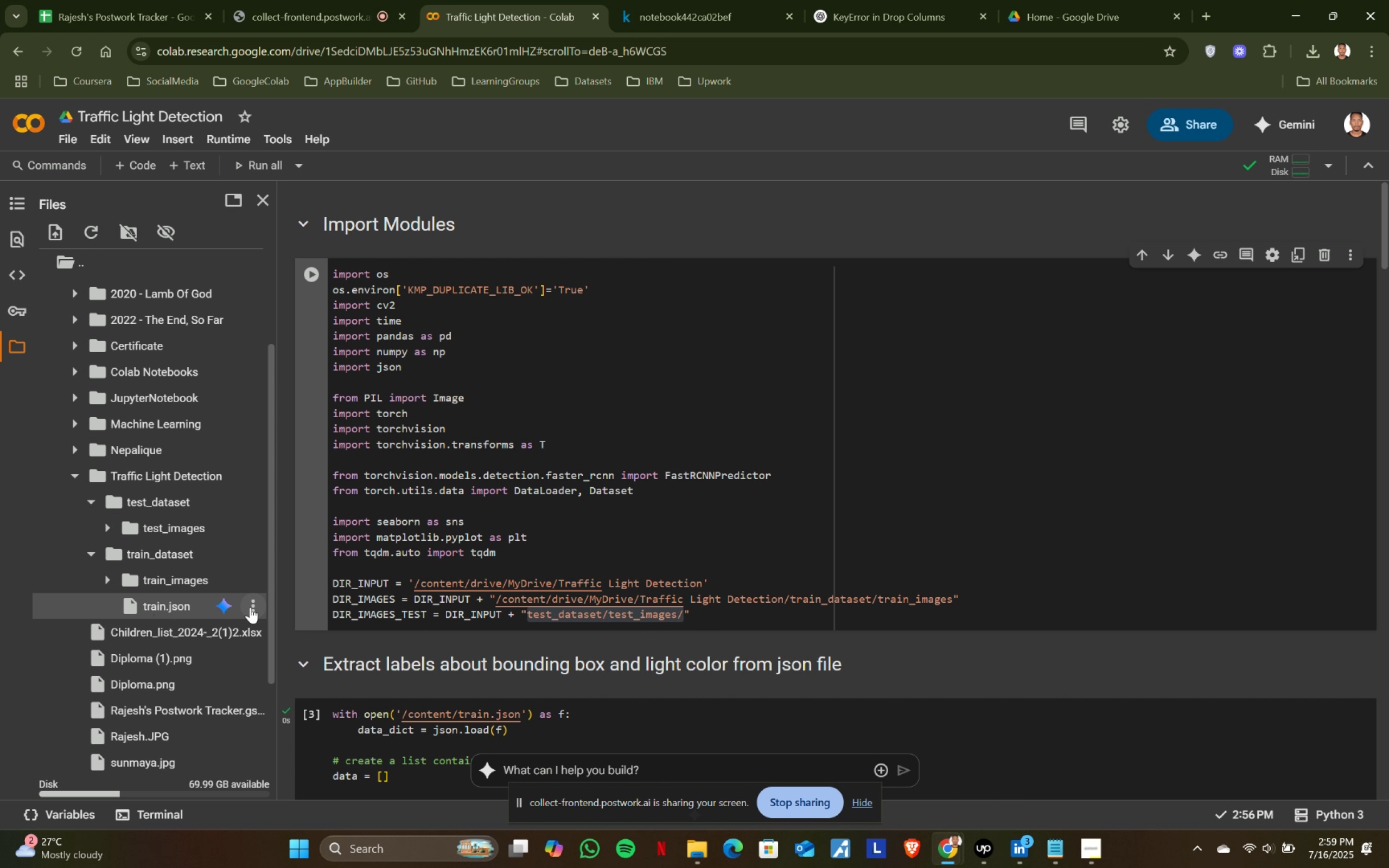 
left_click([255, 583])
 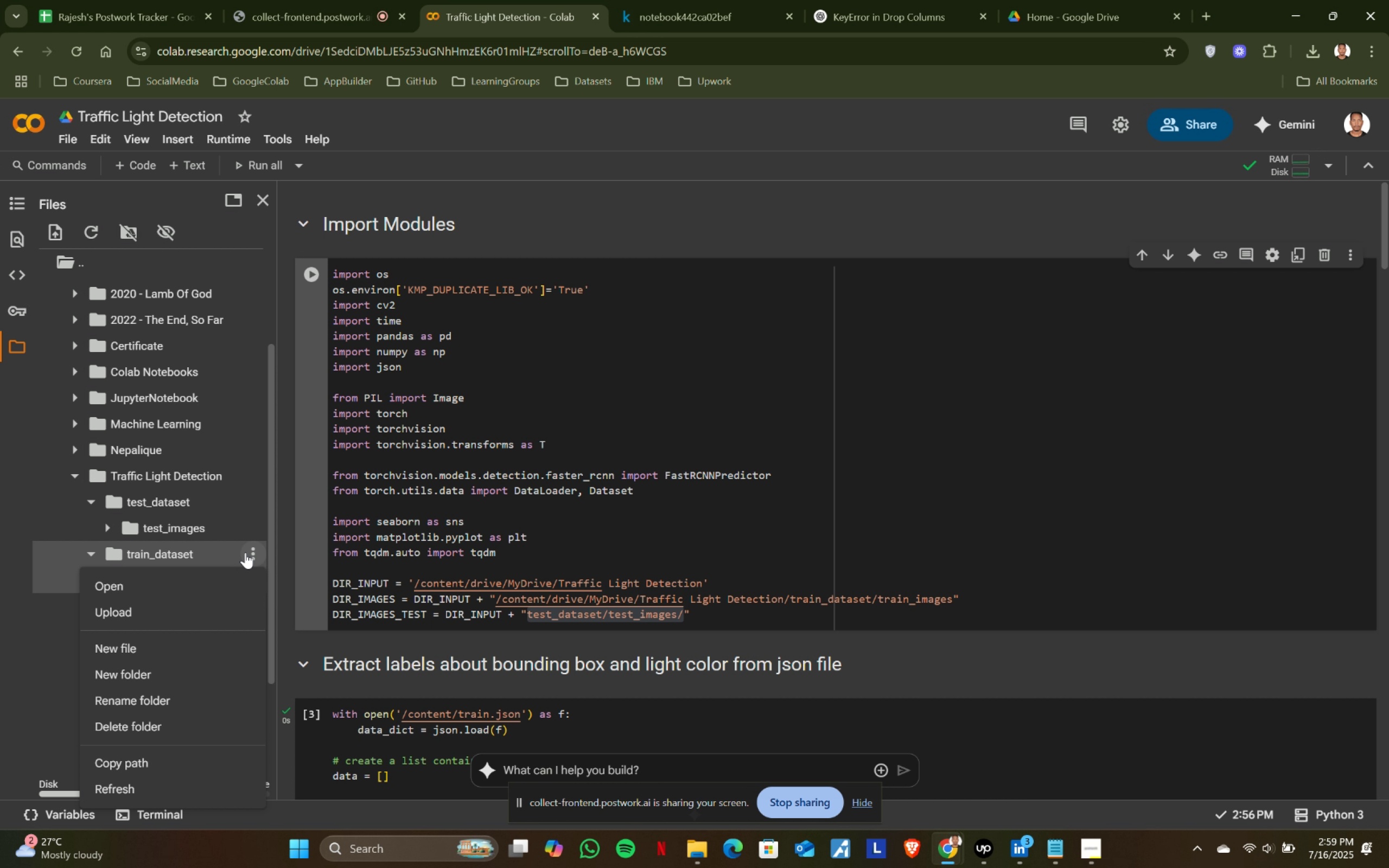 
left_click([252, 526])
 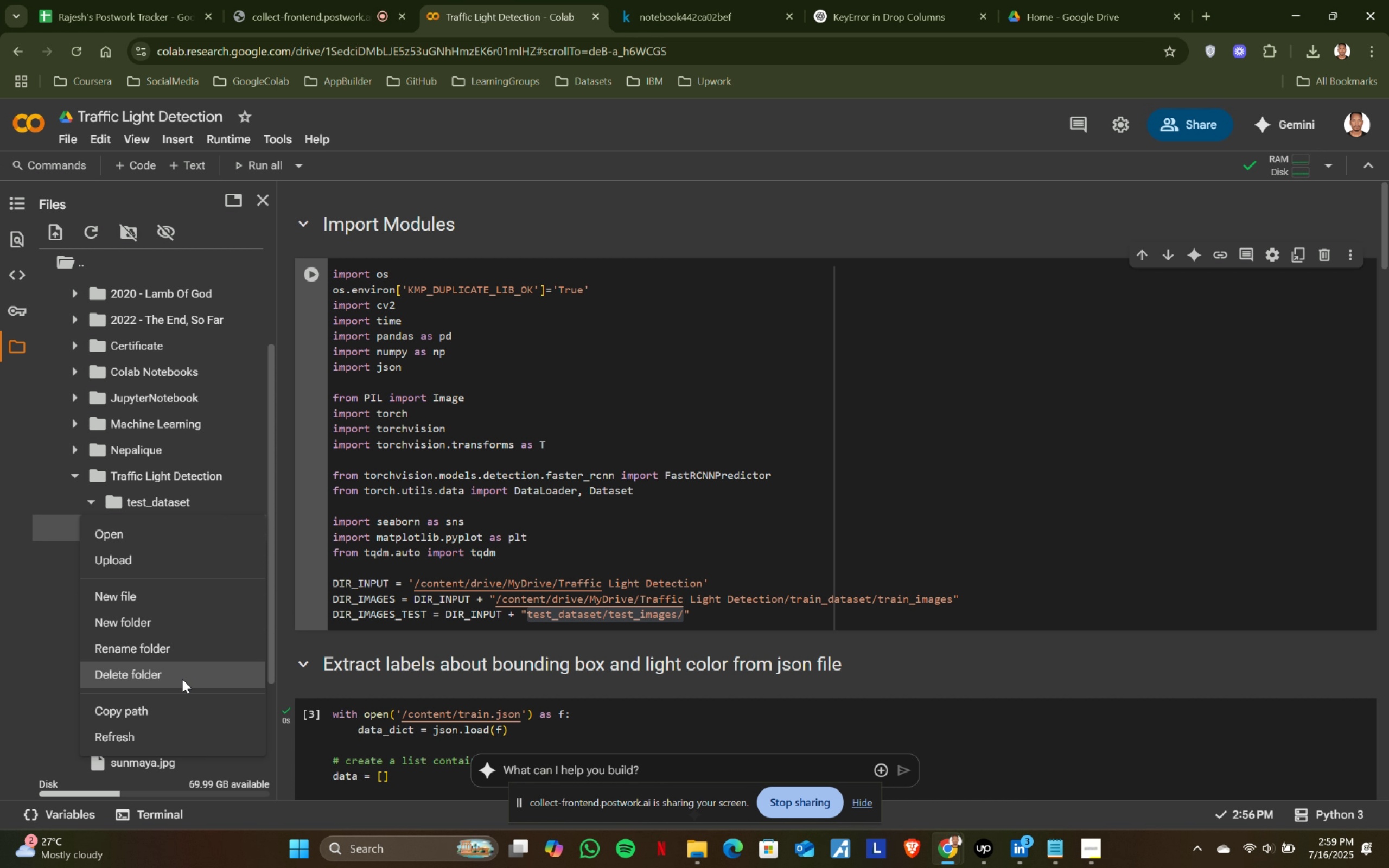 
left_click([176, 705])
 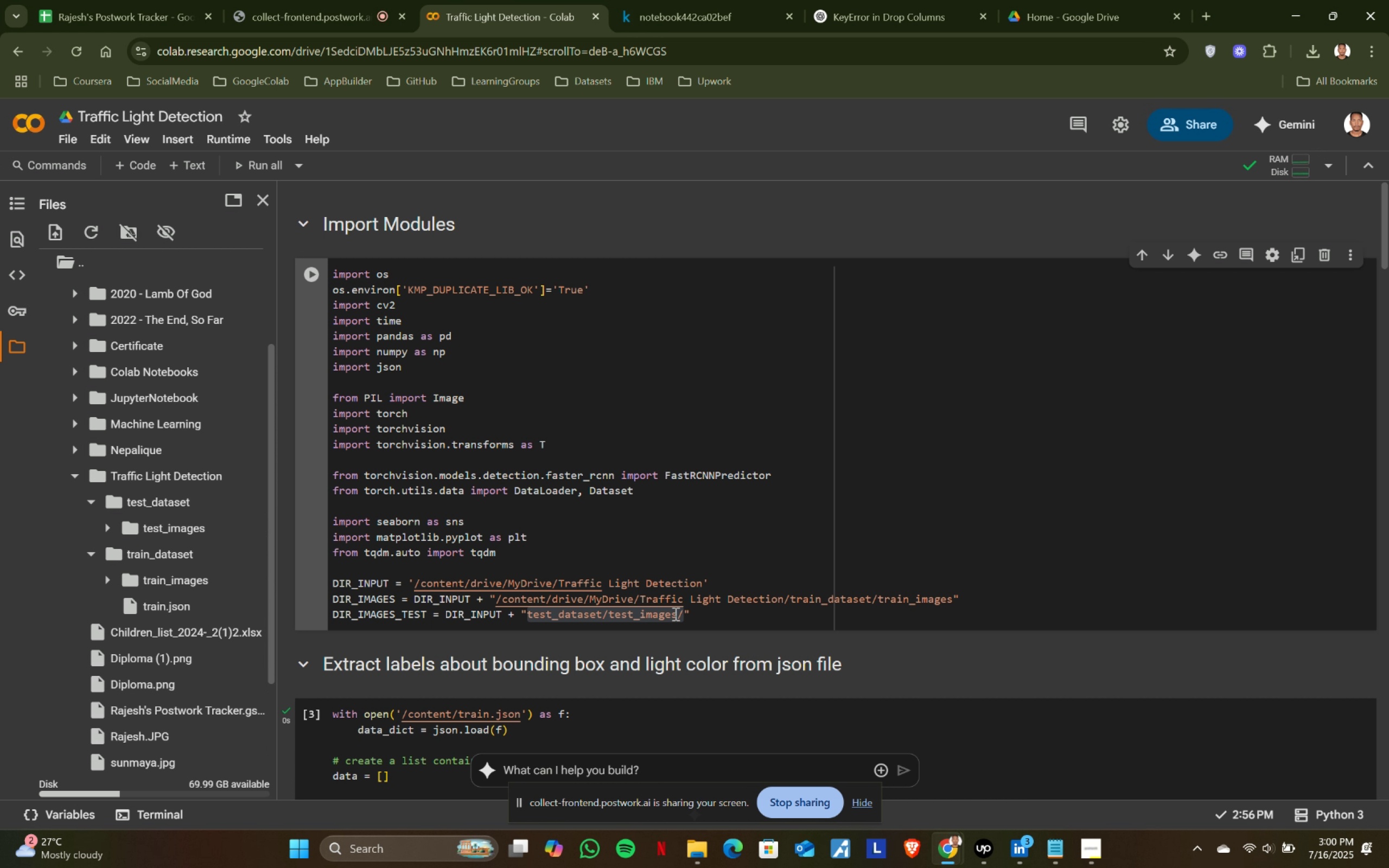 
left_click([683, 610])
 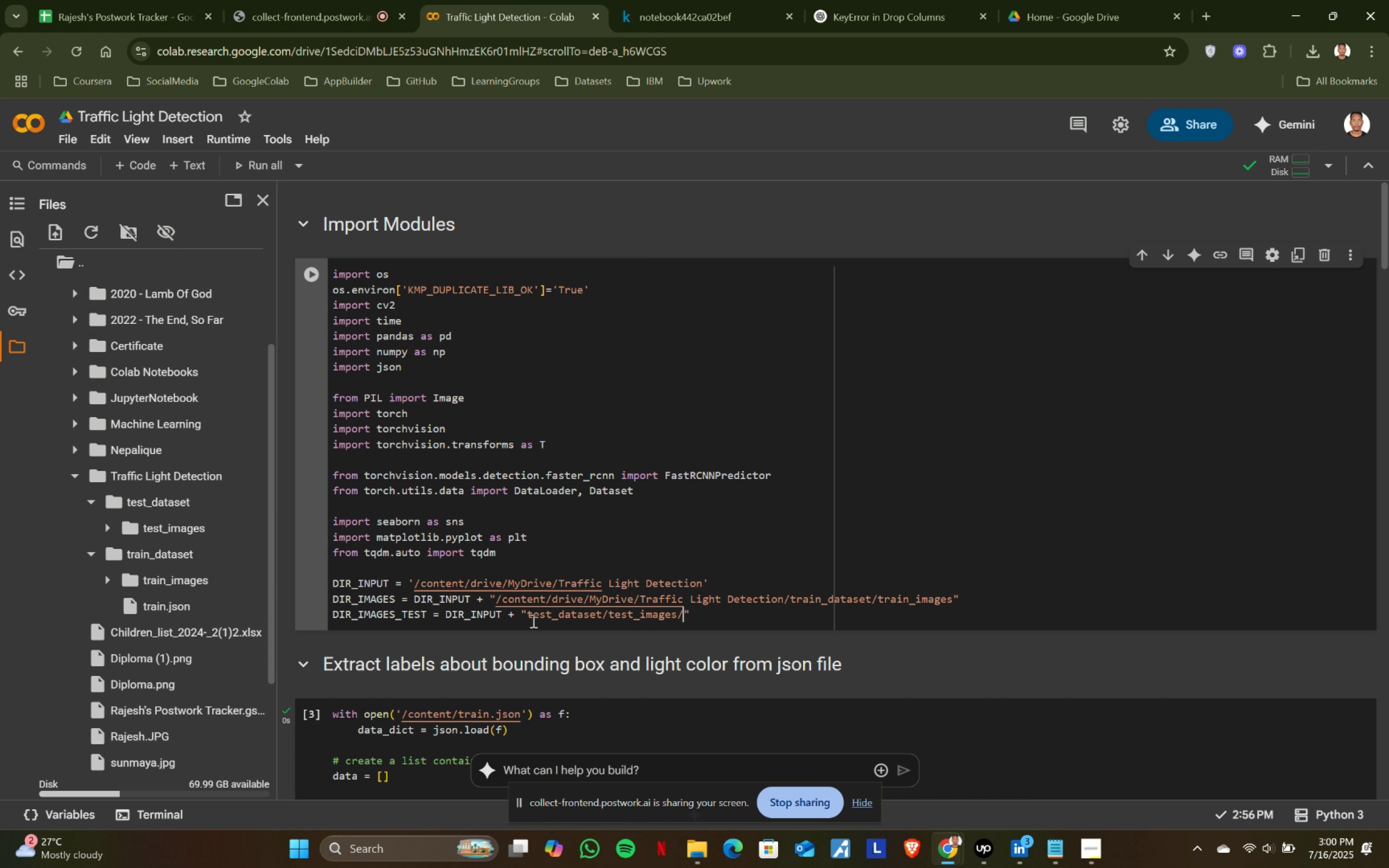 
hold_key(key=ShiftLeft, duration=0.56)
left_click([528, 611])
 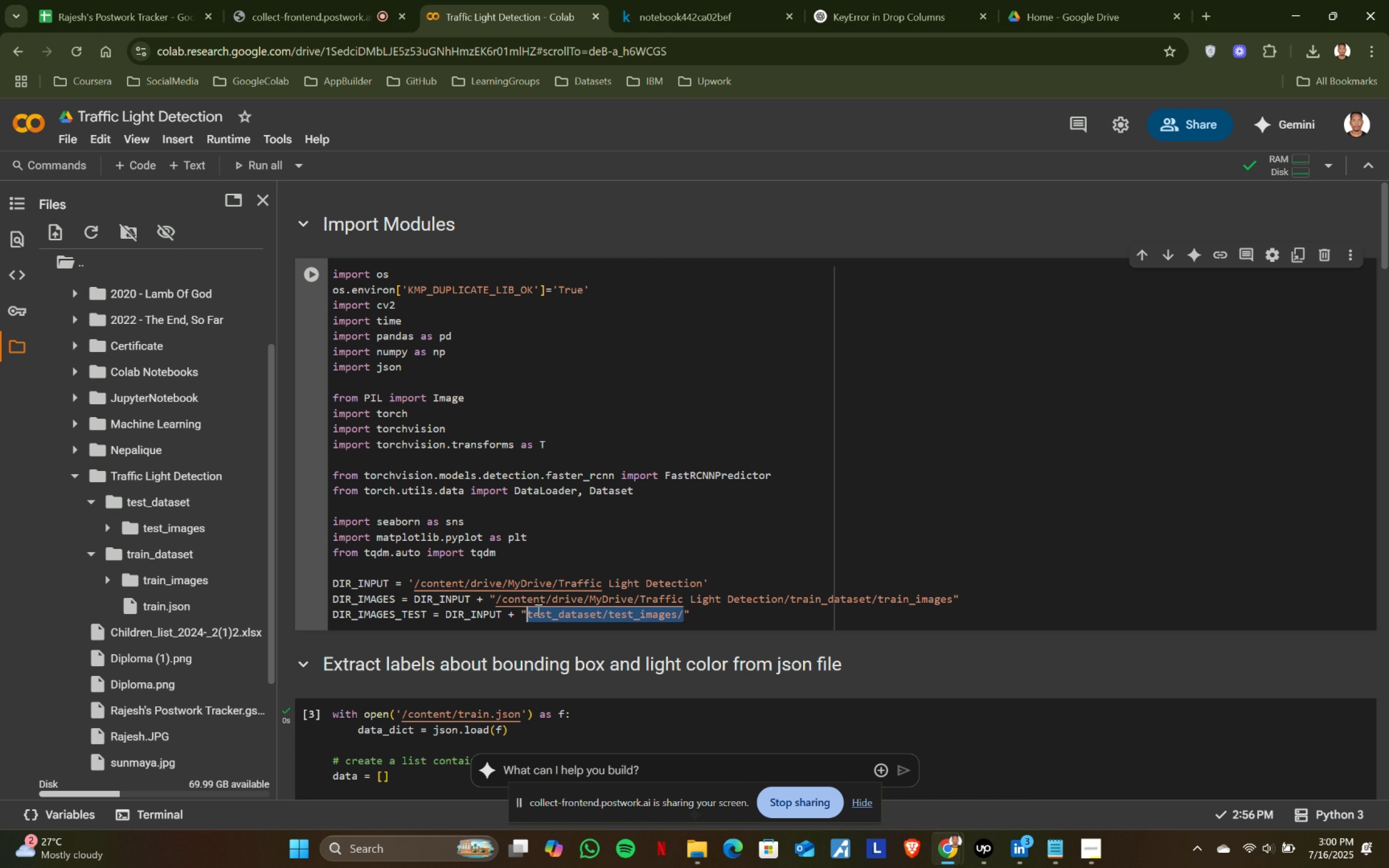 
key(Control+ControlLeft)
 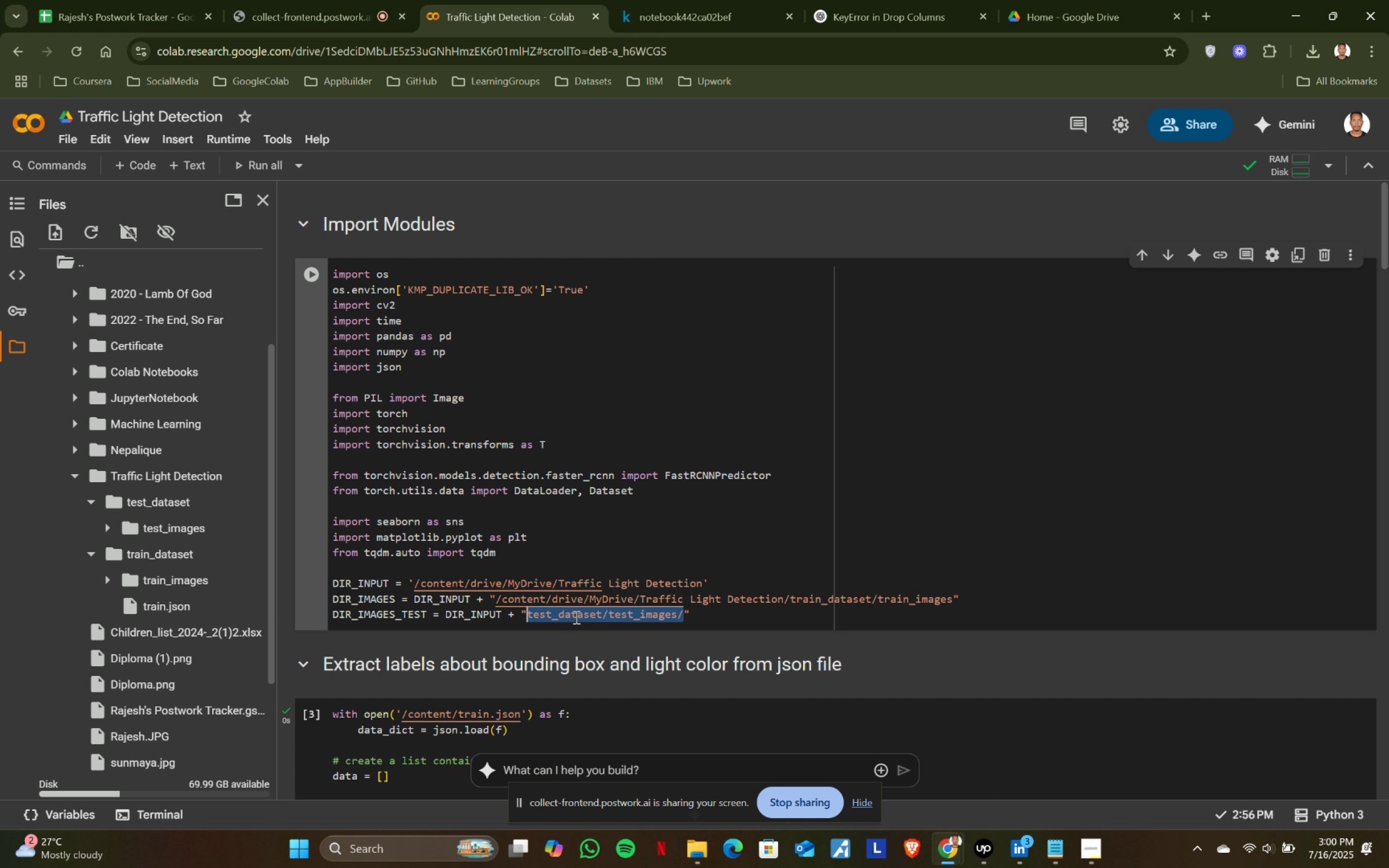 
key(Control+V)
 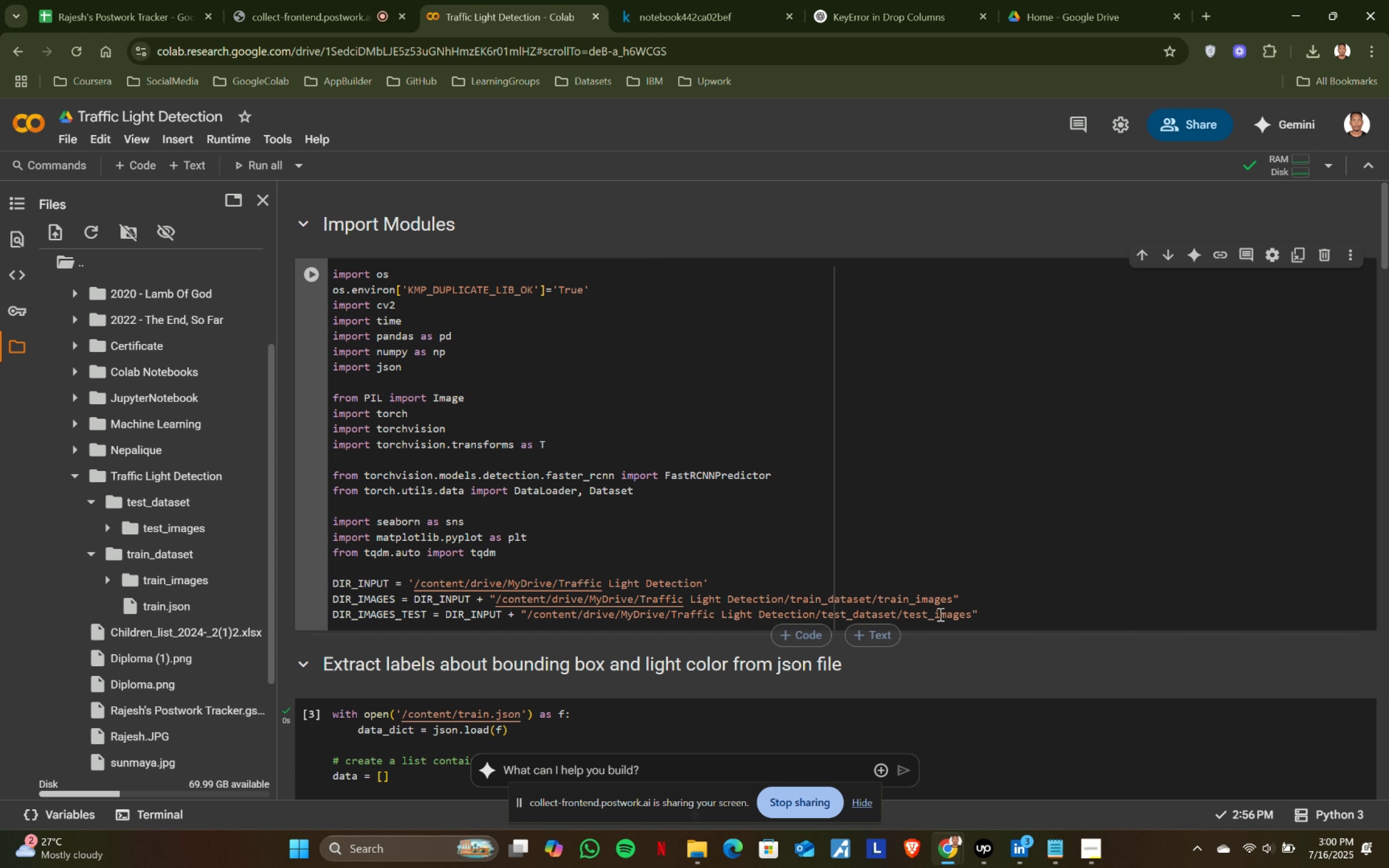 
left_click([1041, 596])
 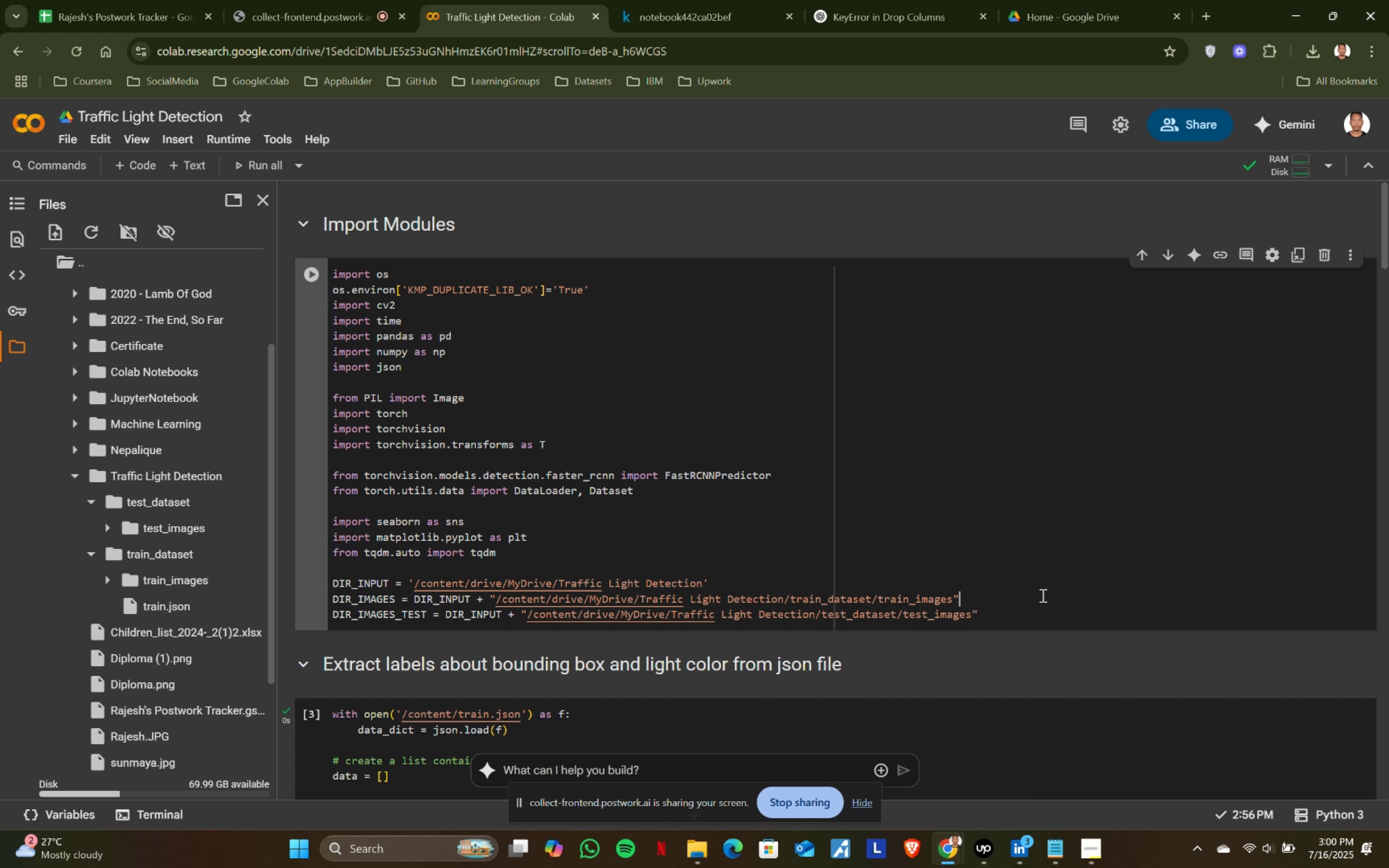 
key(Shift+ShiftRight)
 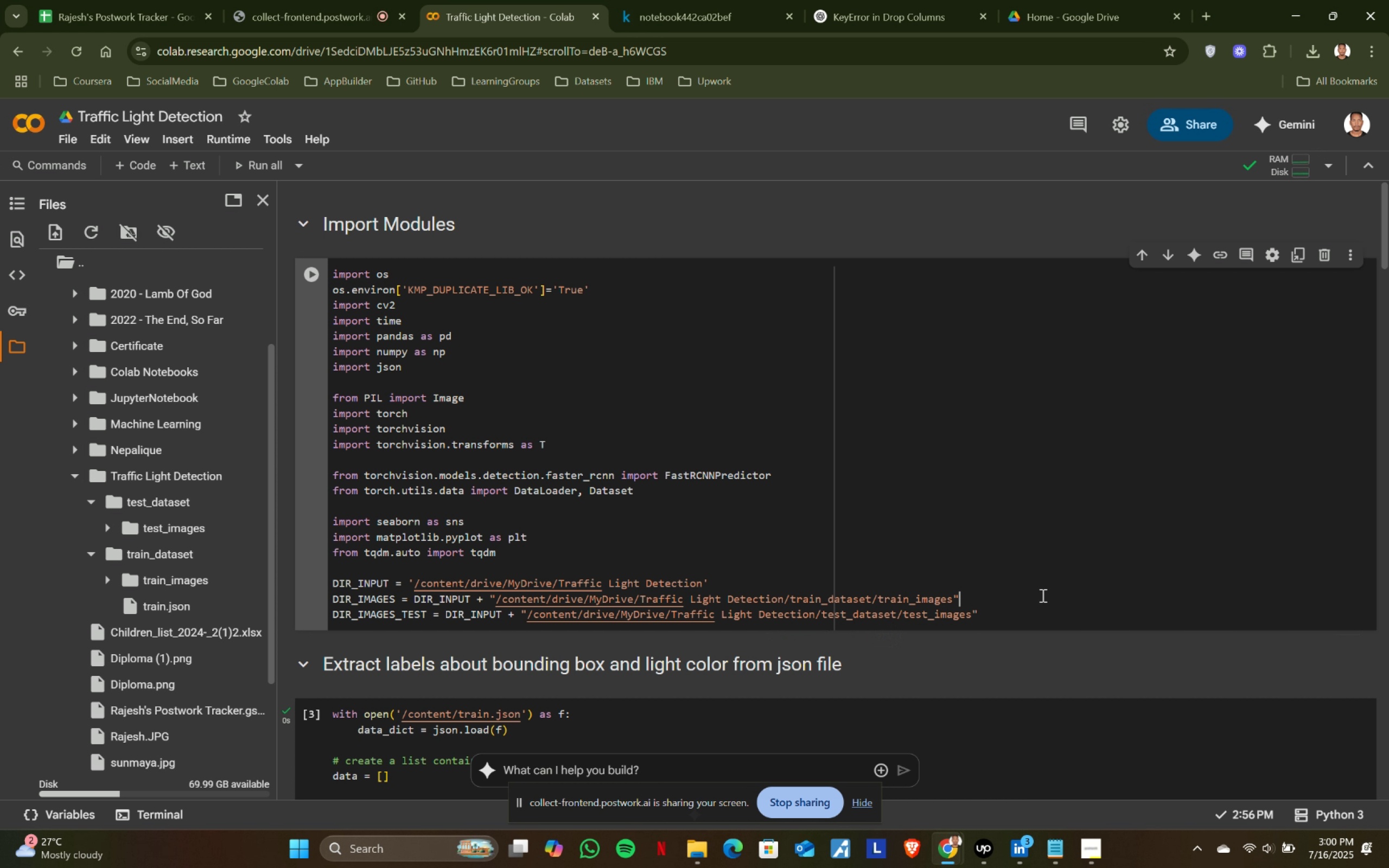 
key(Shift+Enter)
 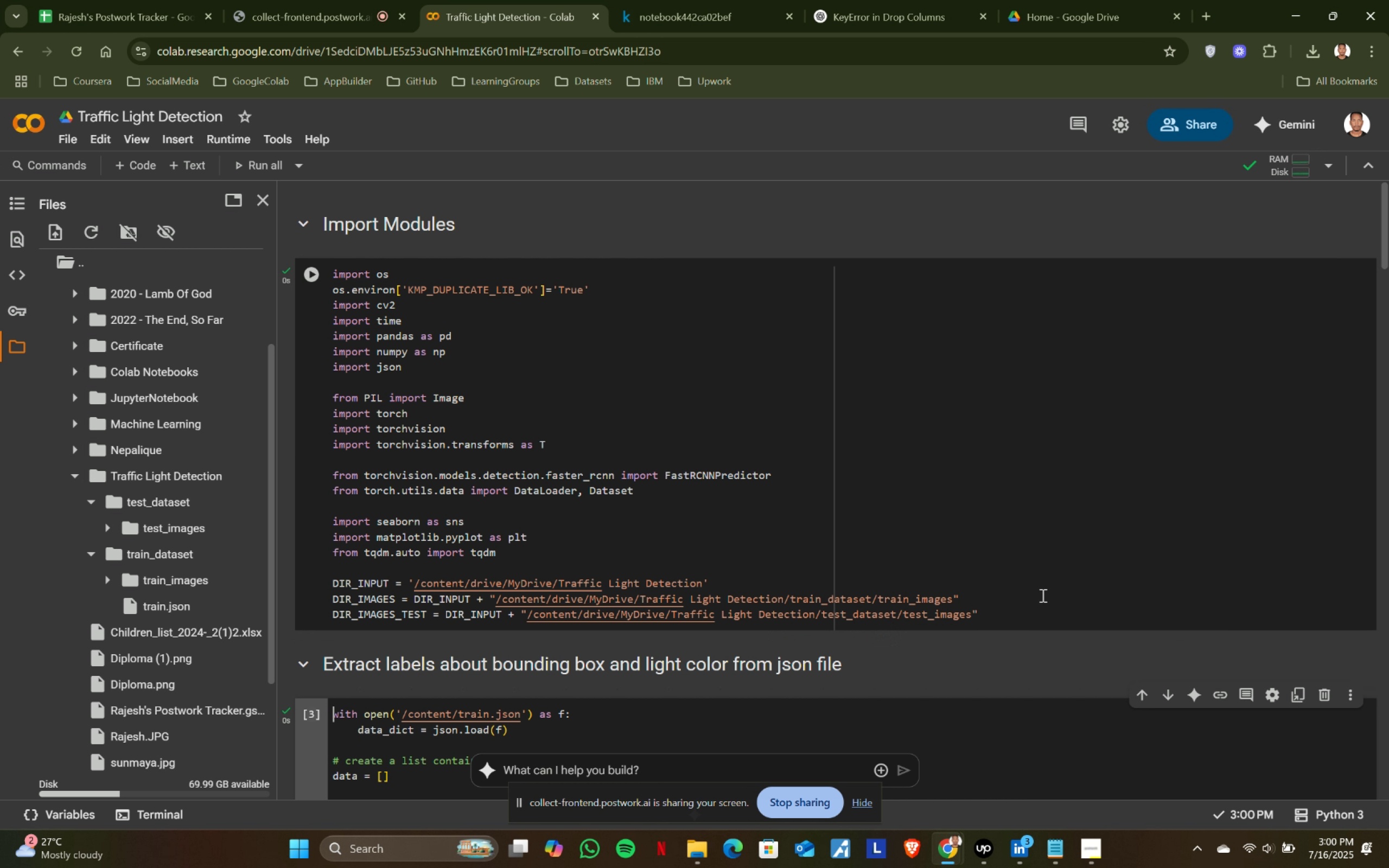 
key(Shift+ShiftRight)
 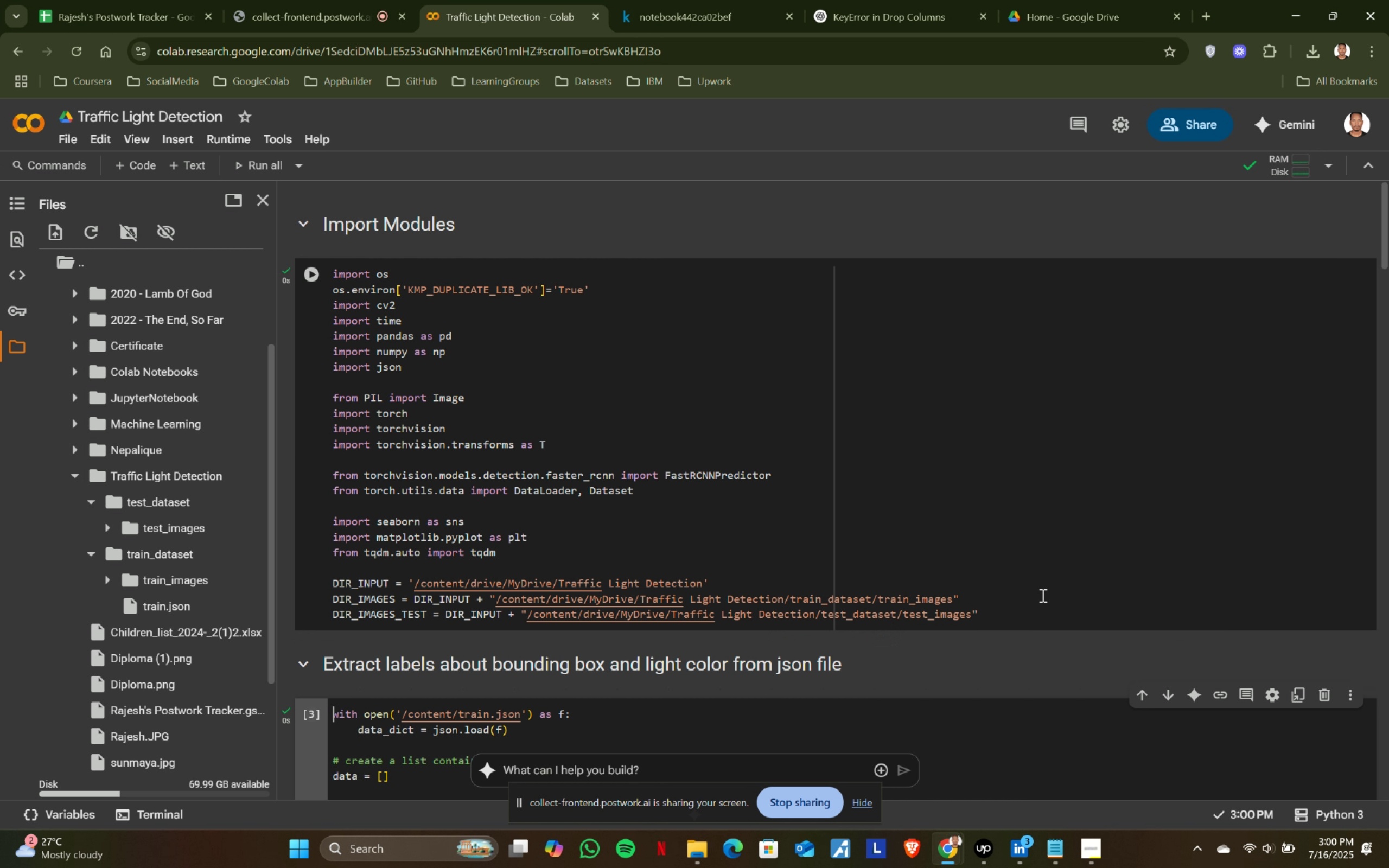 
key(Shift+Enter)
 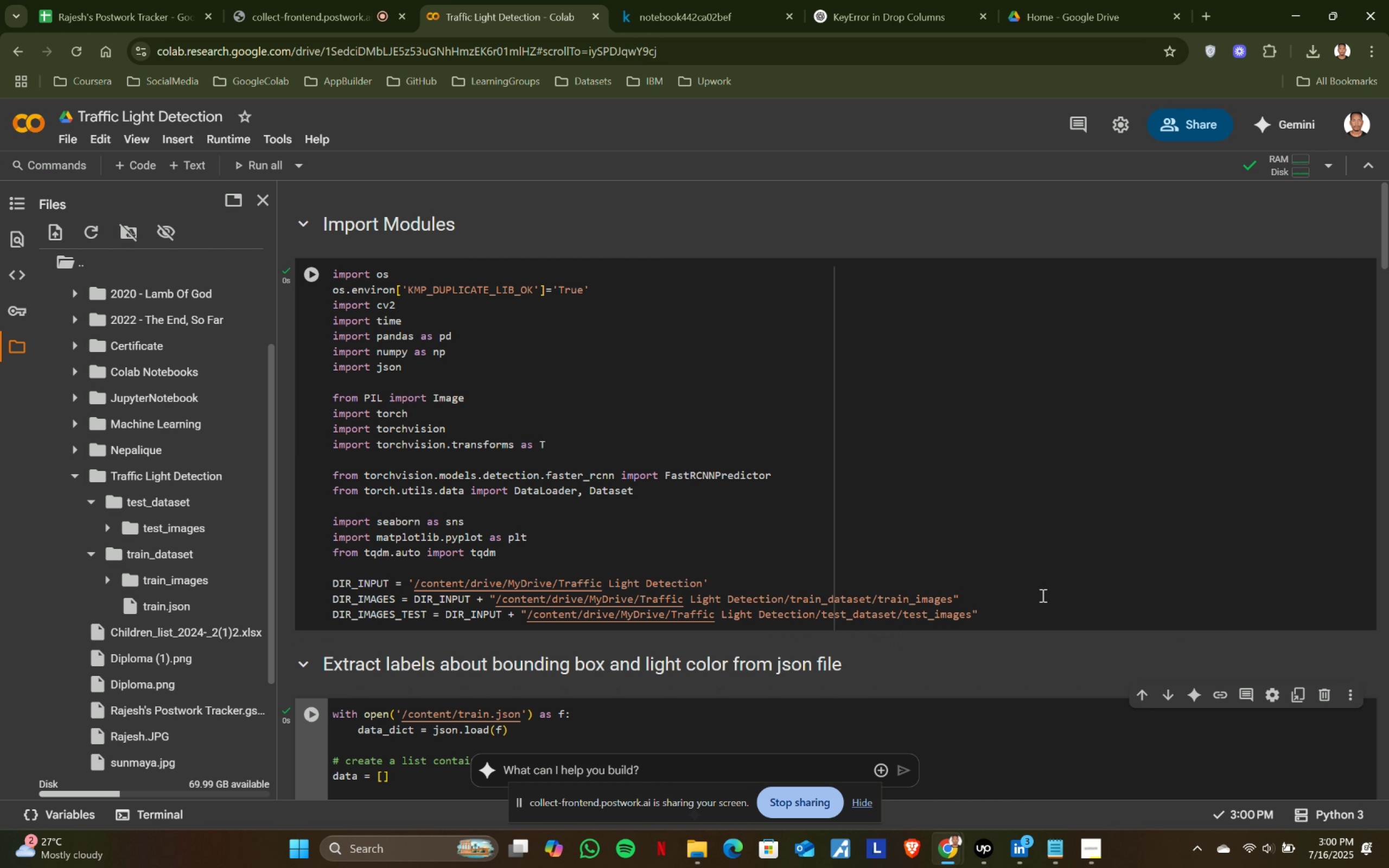 
key(Shift+ShiftRight)
 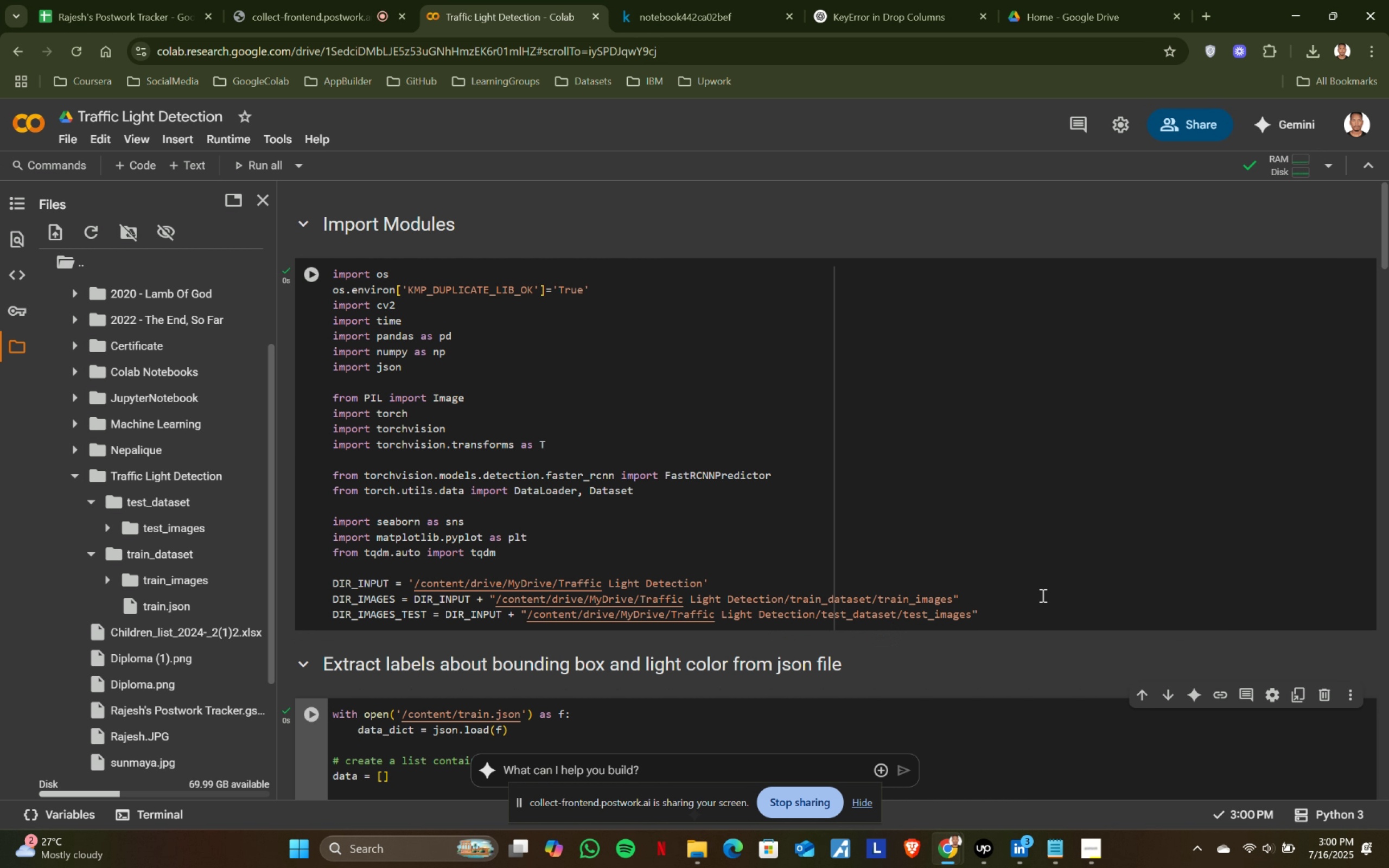 
key(Shift+Enter)
 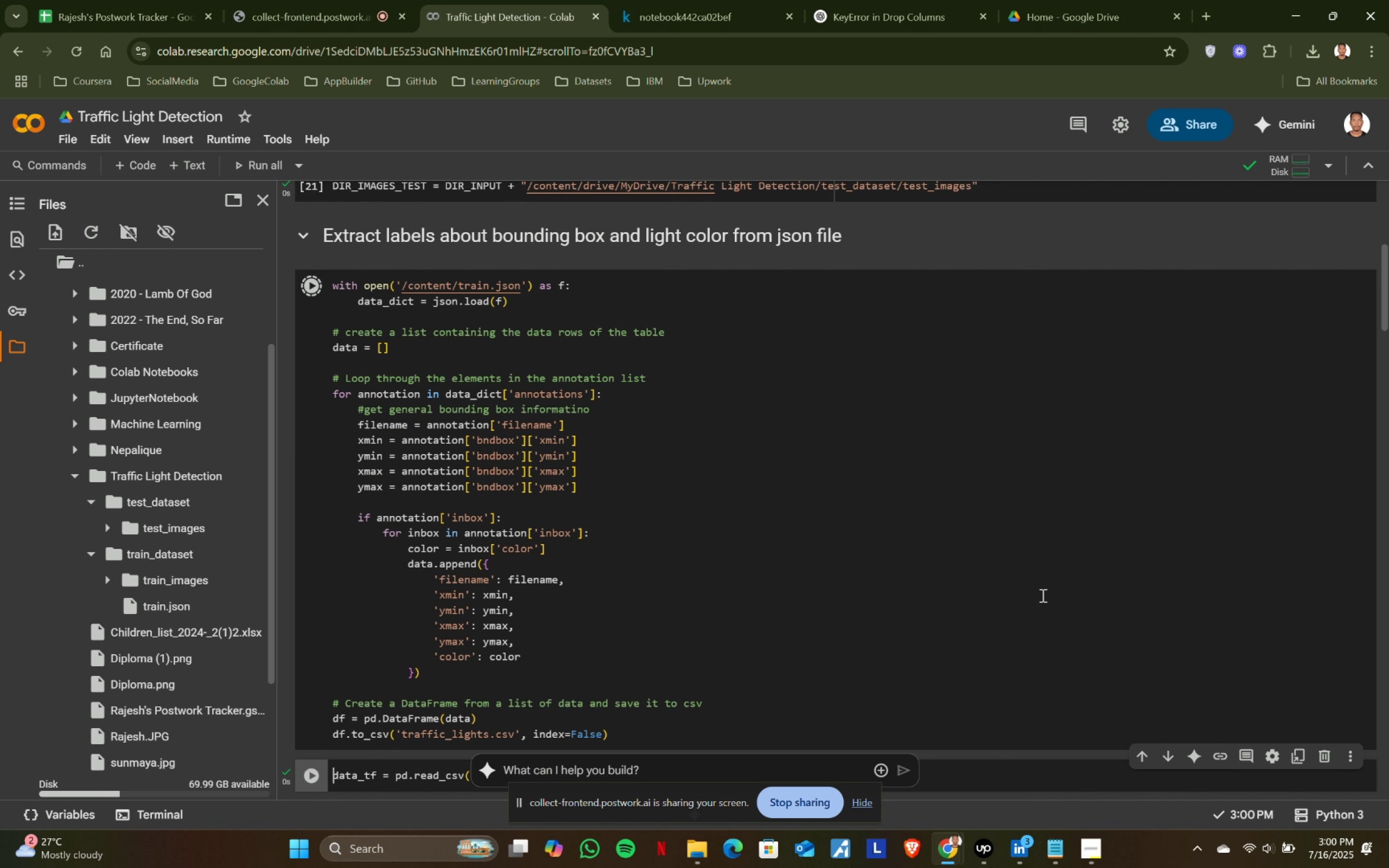 
key(Shift+ShiftRight)
 